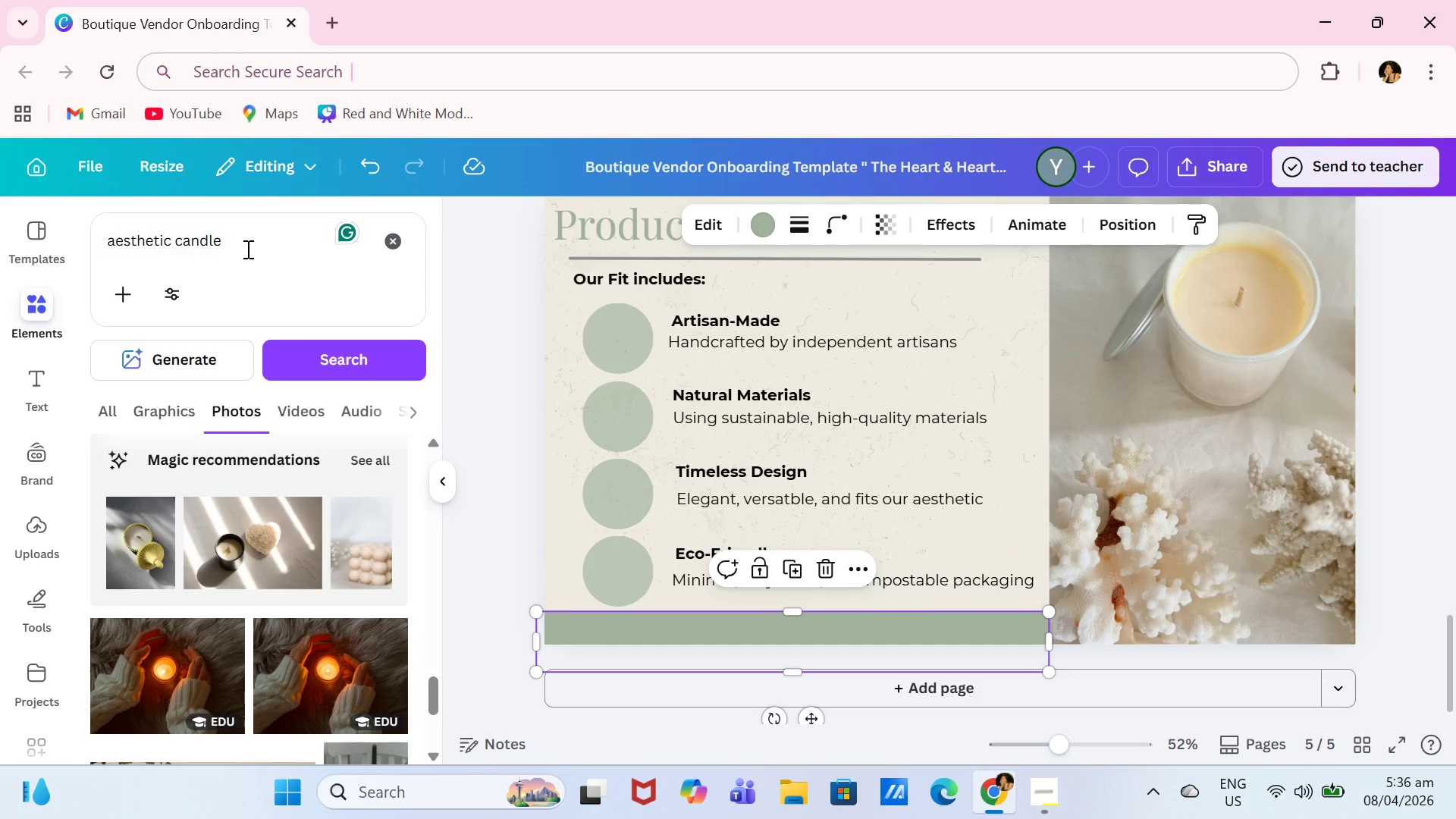 
left_click_drag(start_coordinate=[233, 246], to_coordinate=[82, 250])
 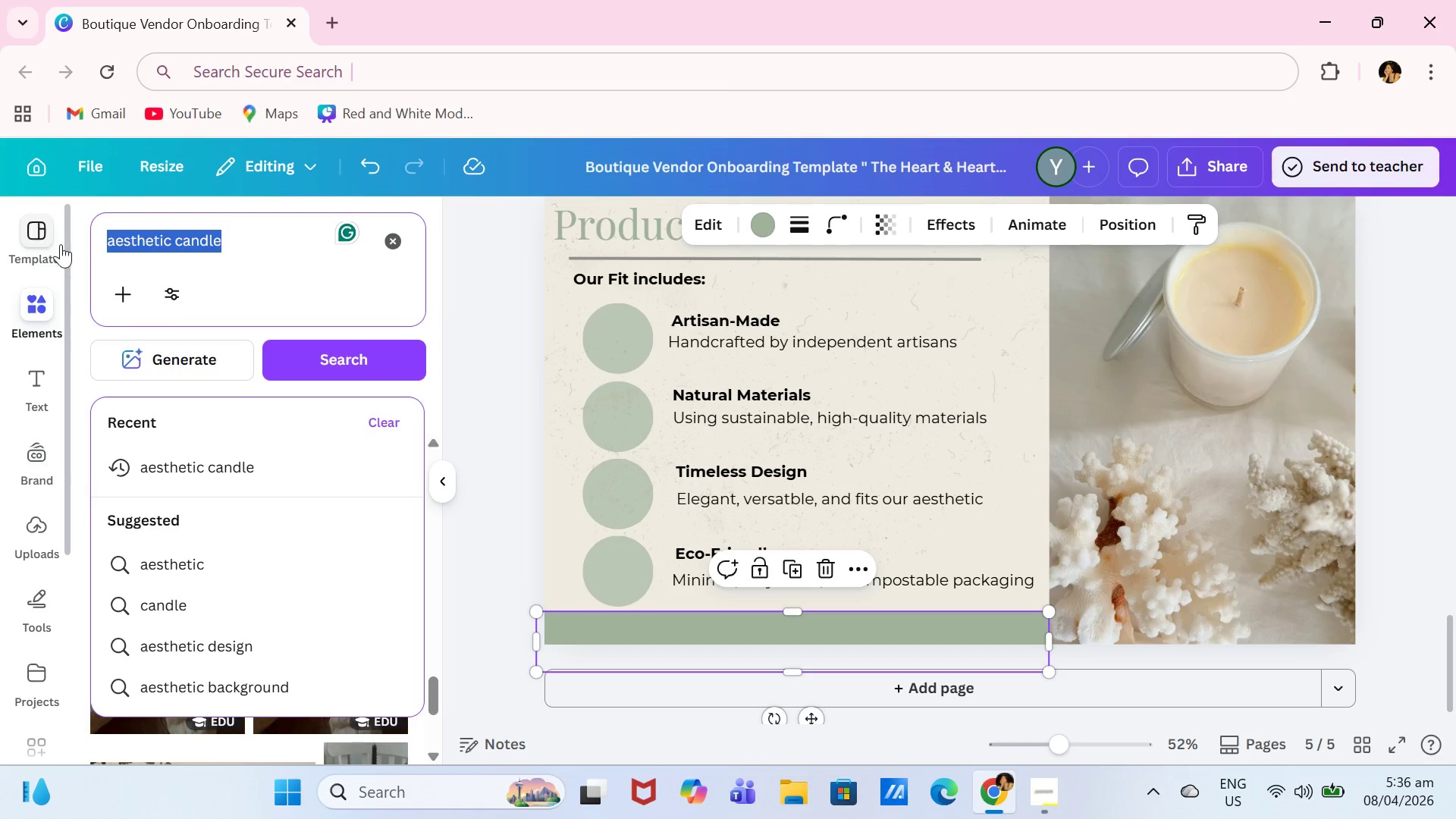 
type(artisan)
 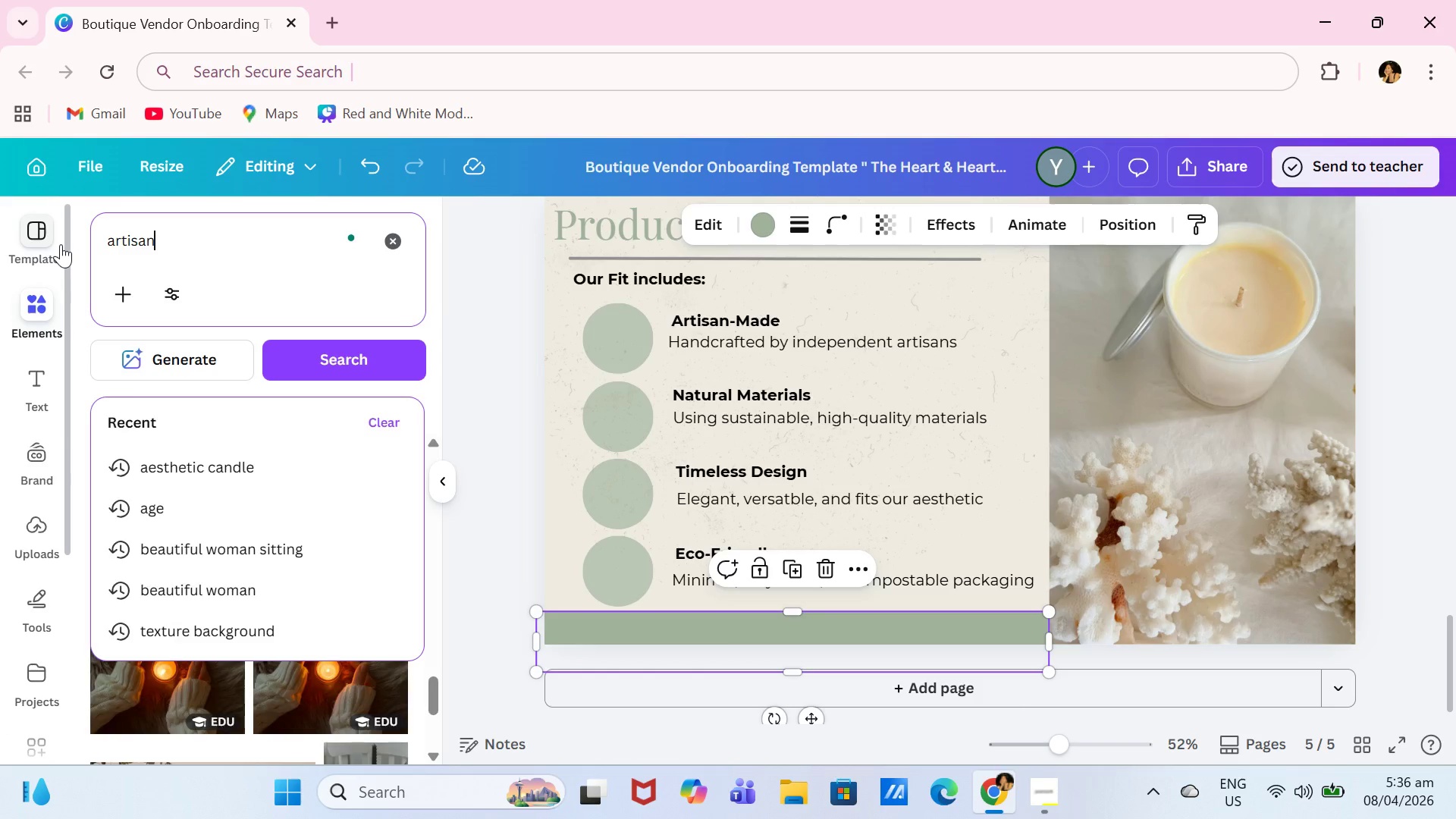 
key(Enter)
 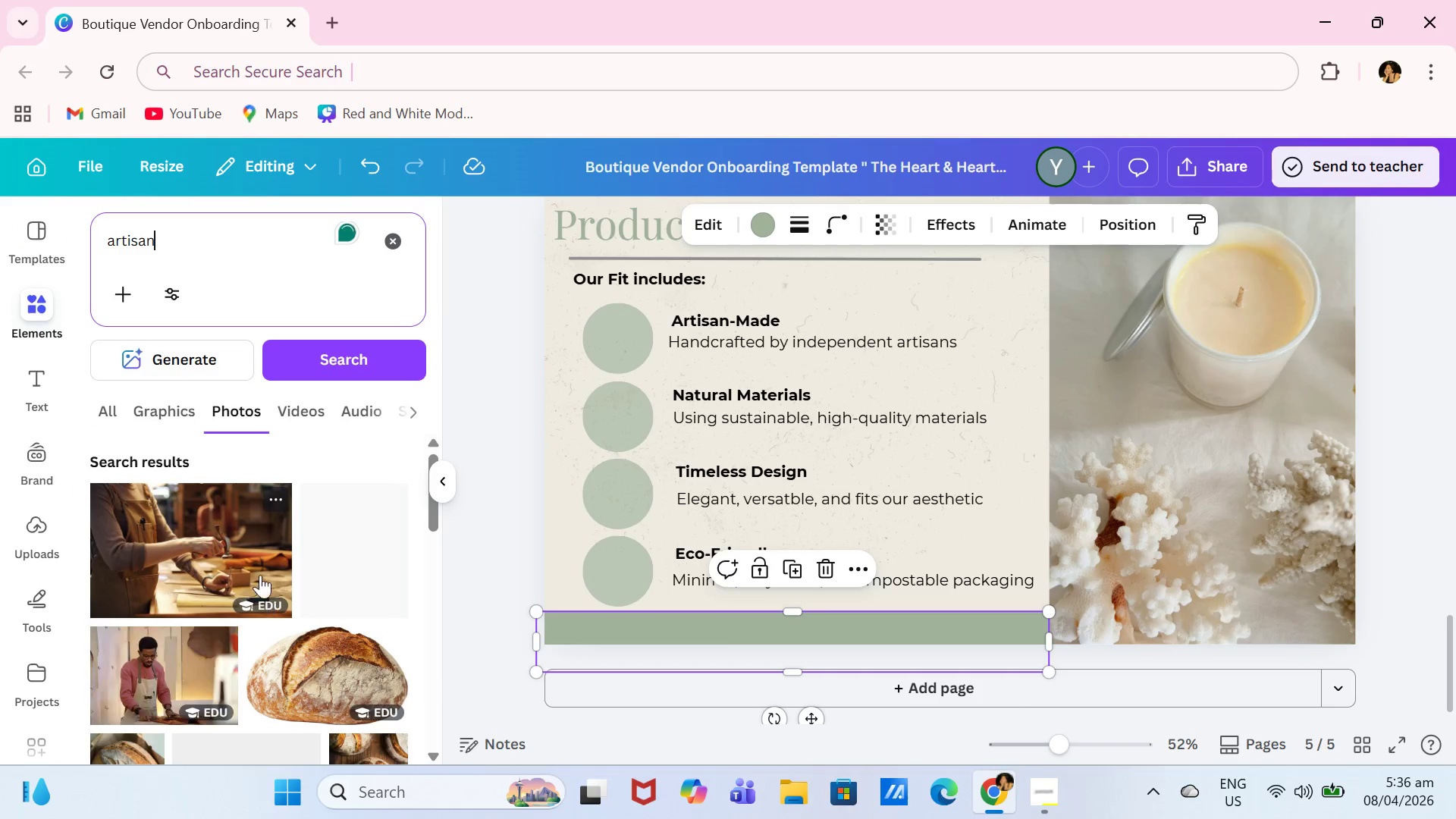 
left_click([179, 410])
 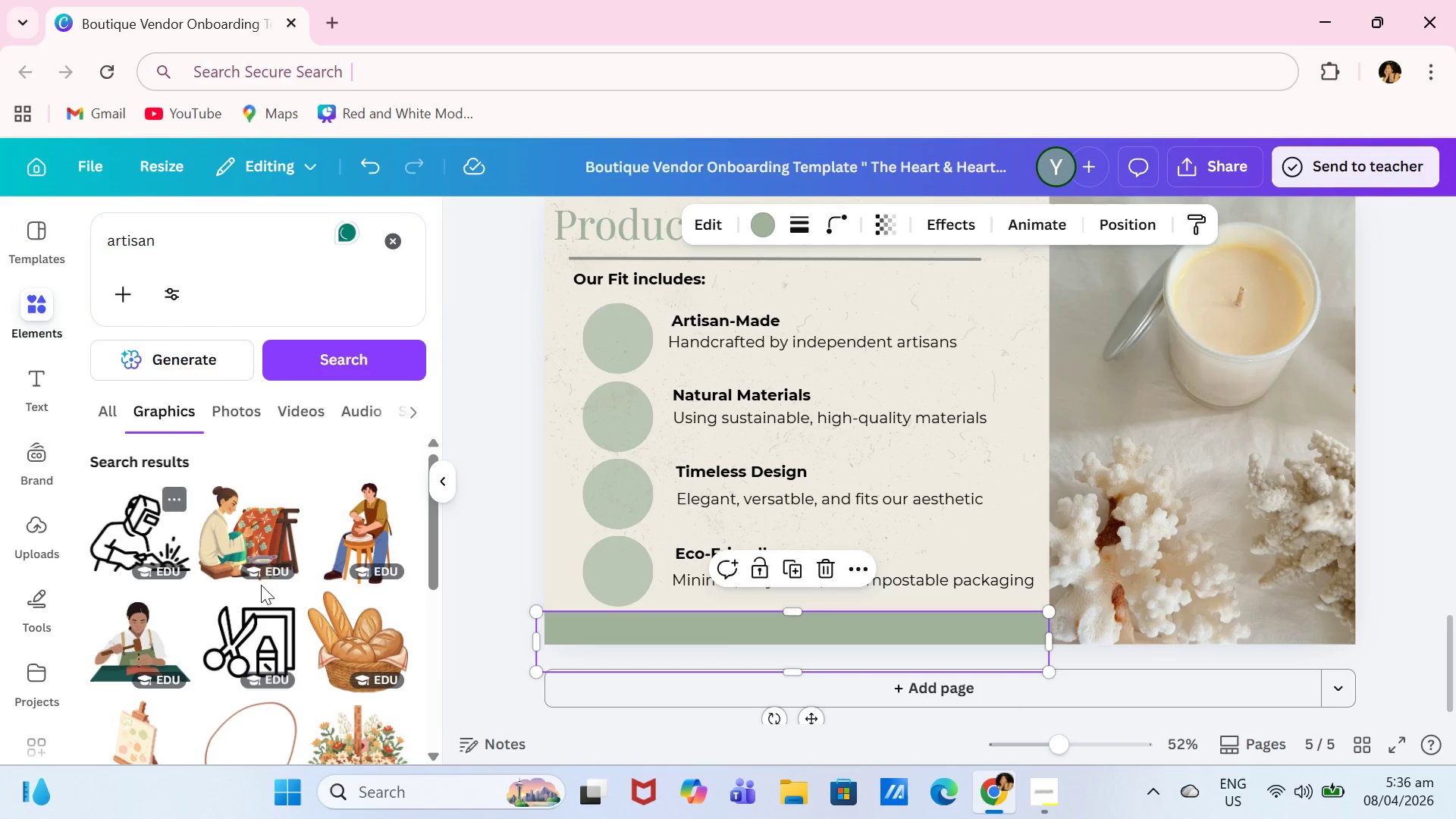 
scroll: coordinate [233, 629], scroll_direction: down, amount: 1.0
 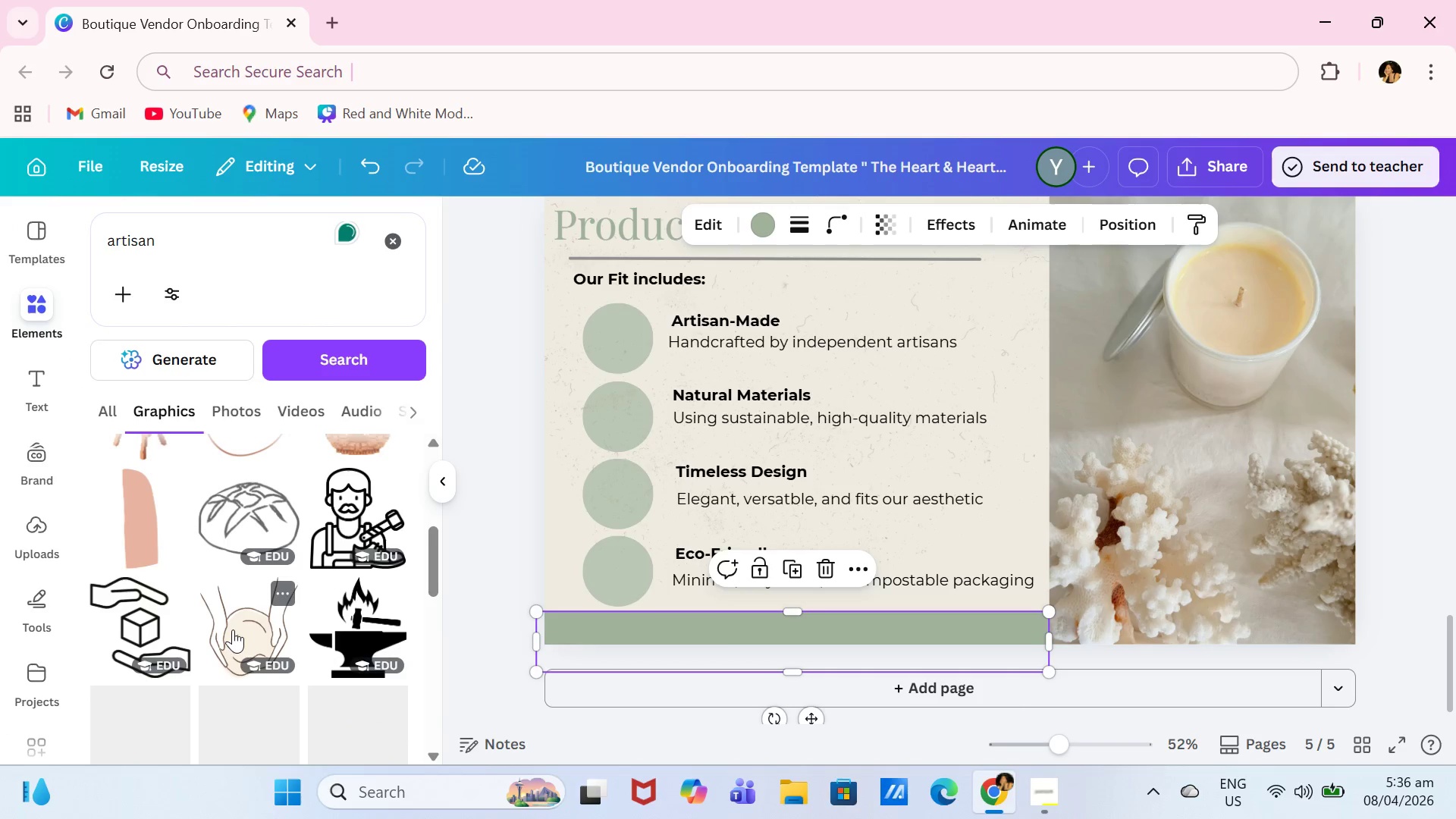 
scroll: coordinate [243, 582], scroll_direction: up, amount: 5.0
 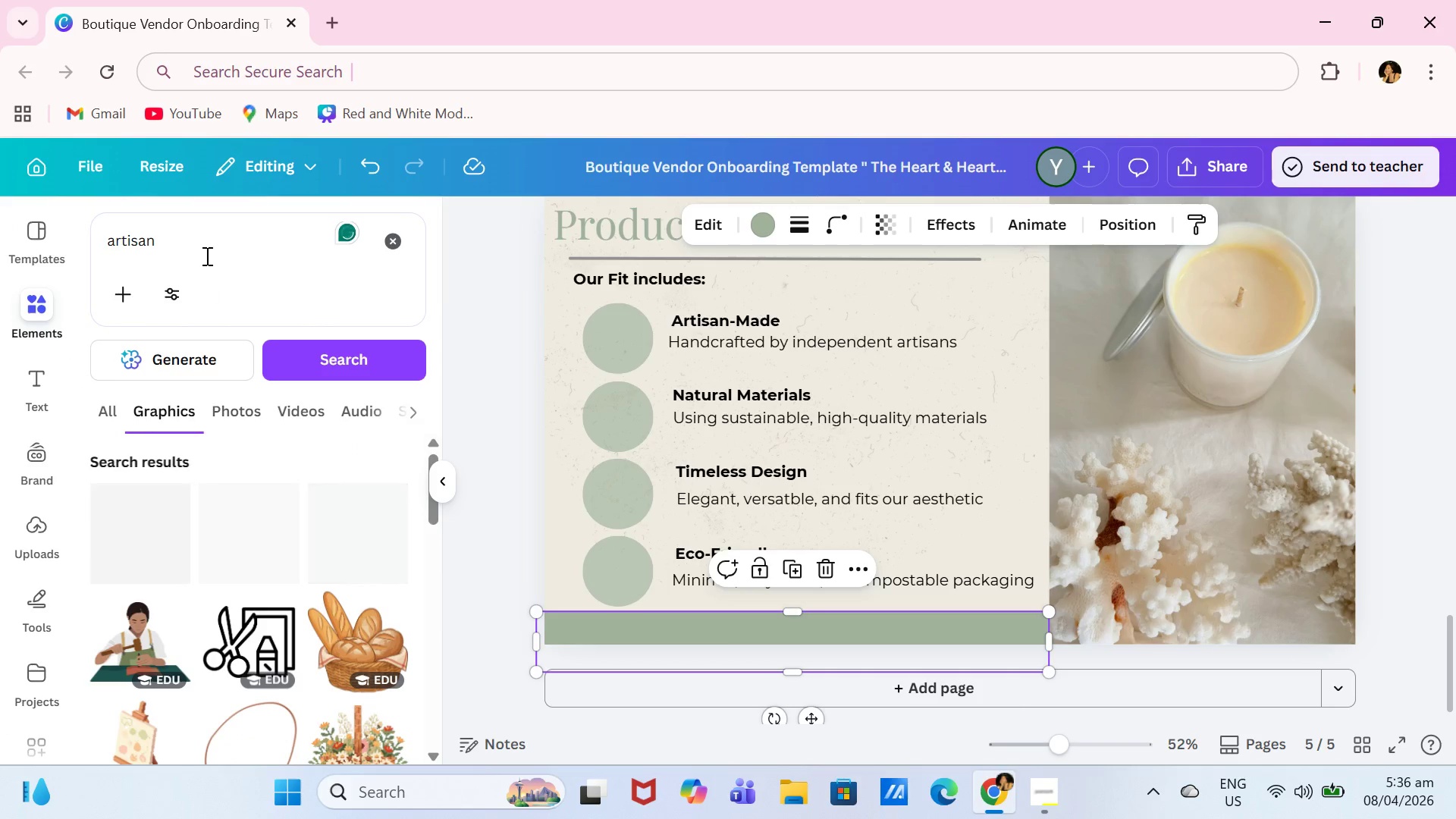 
left_click_drag(start_coordinate=[216, 233], to_coordinate=[45, 233])
 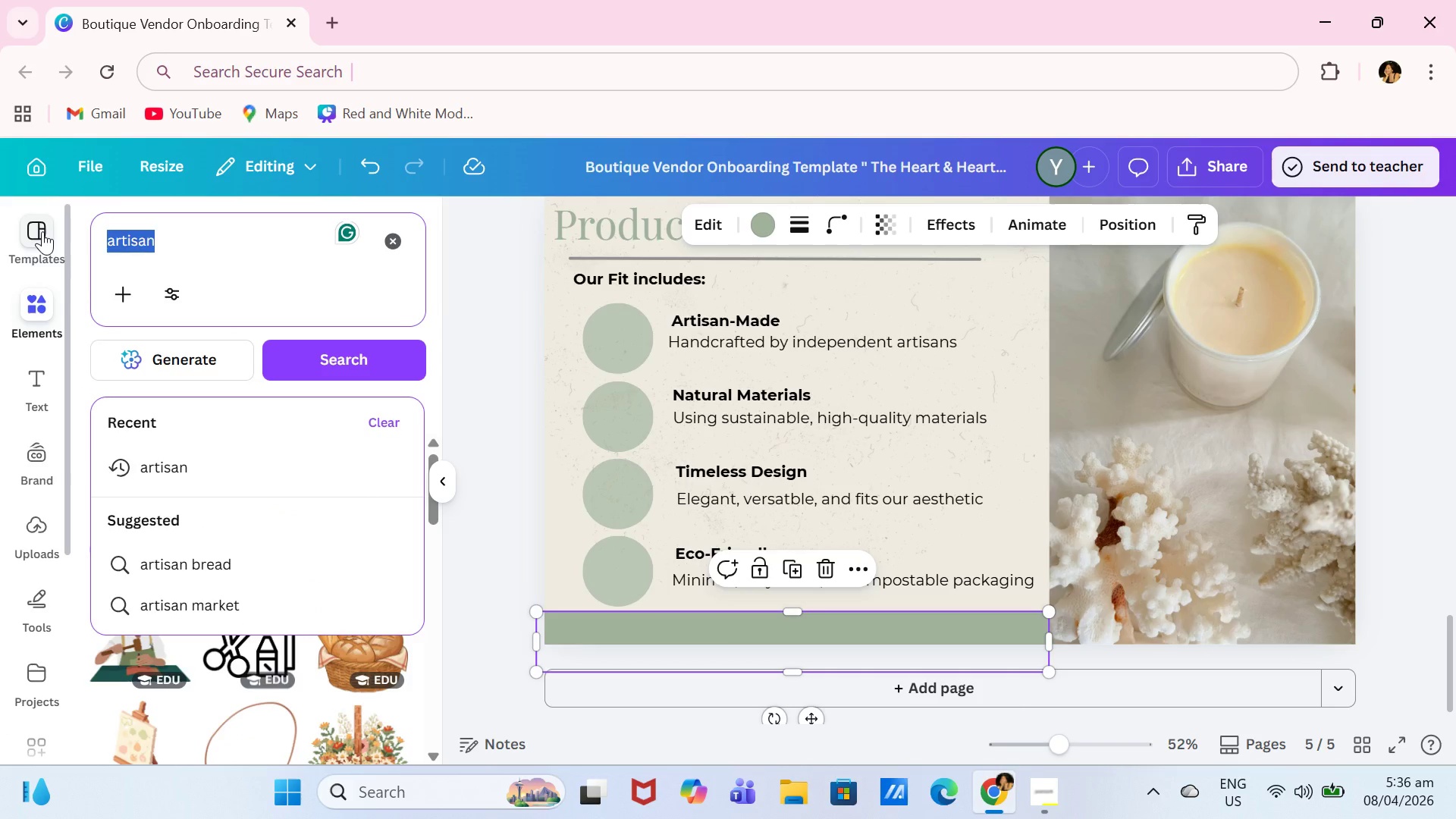 
type(paiting)
 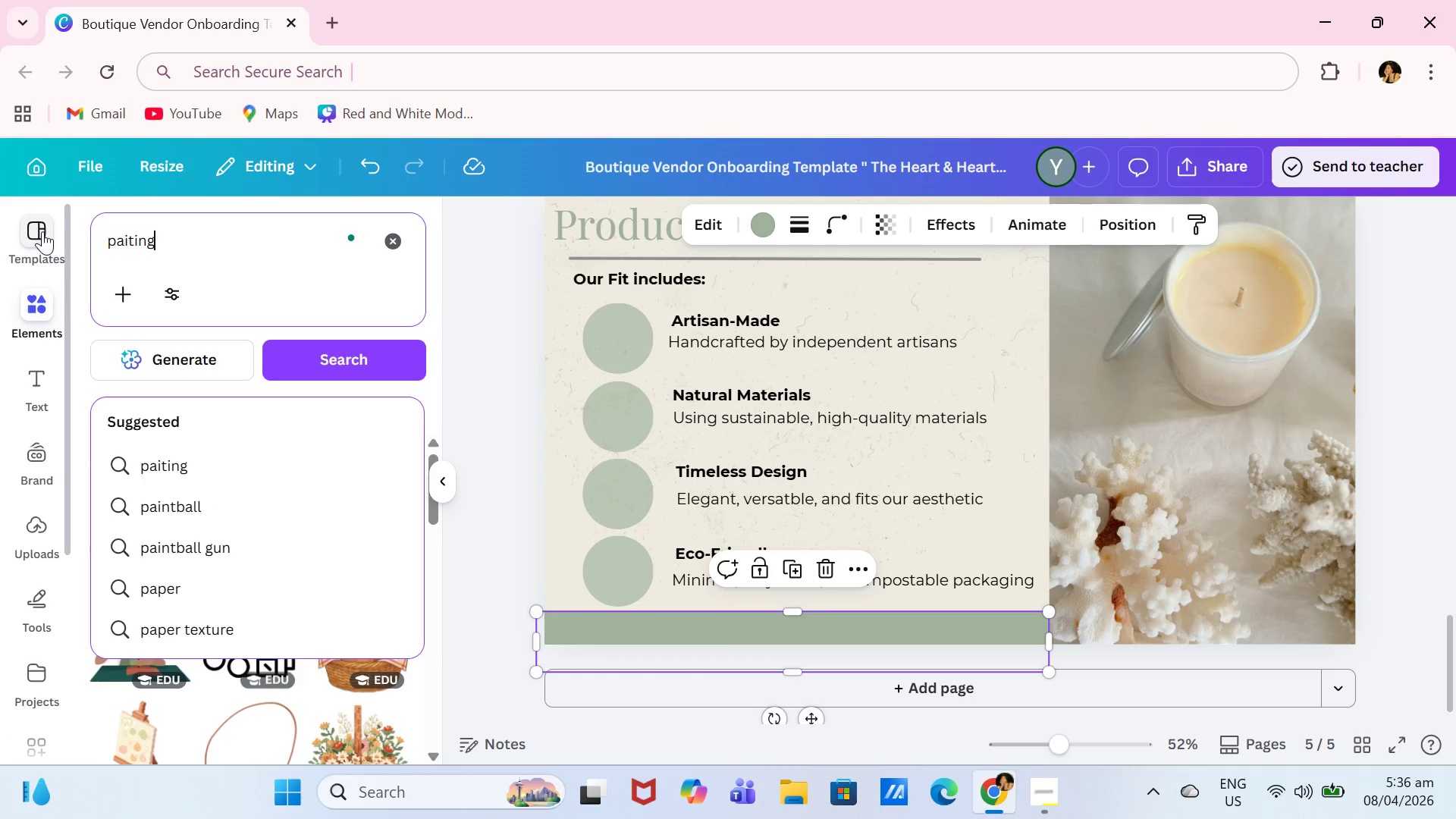 
key(Enter)
 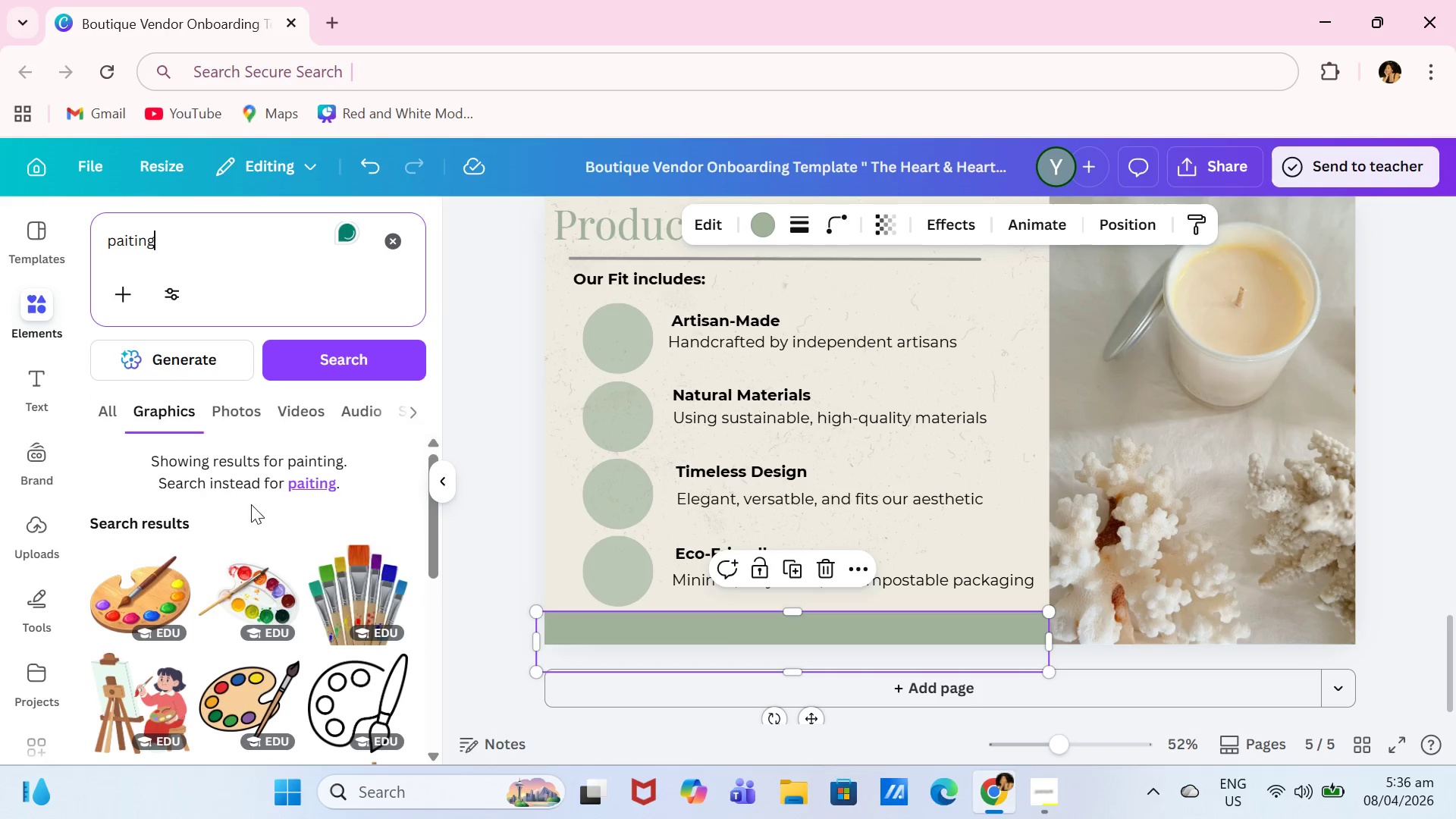 
scroll: coordinate [292, 607], scroll_direction: down, amount: 2.0
 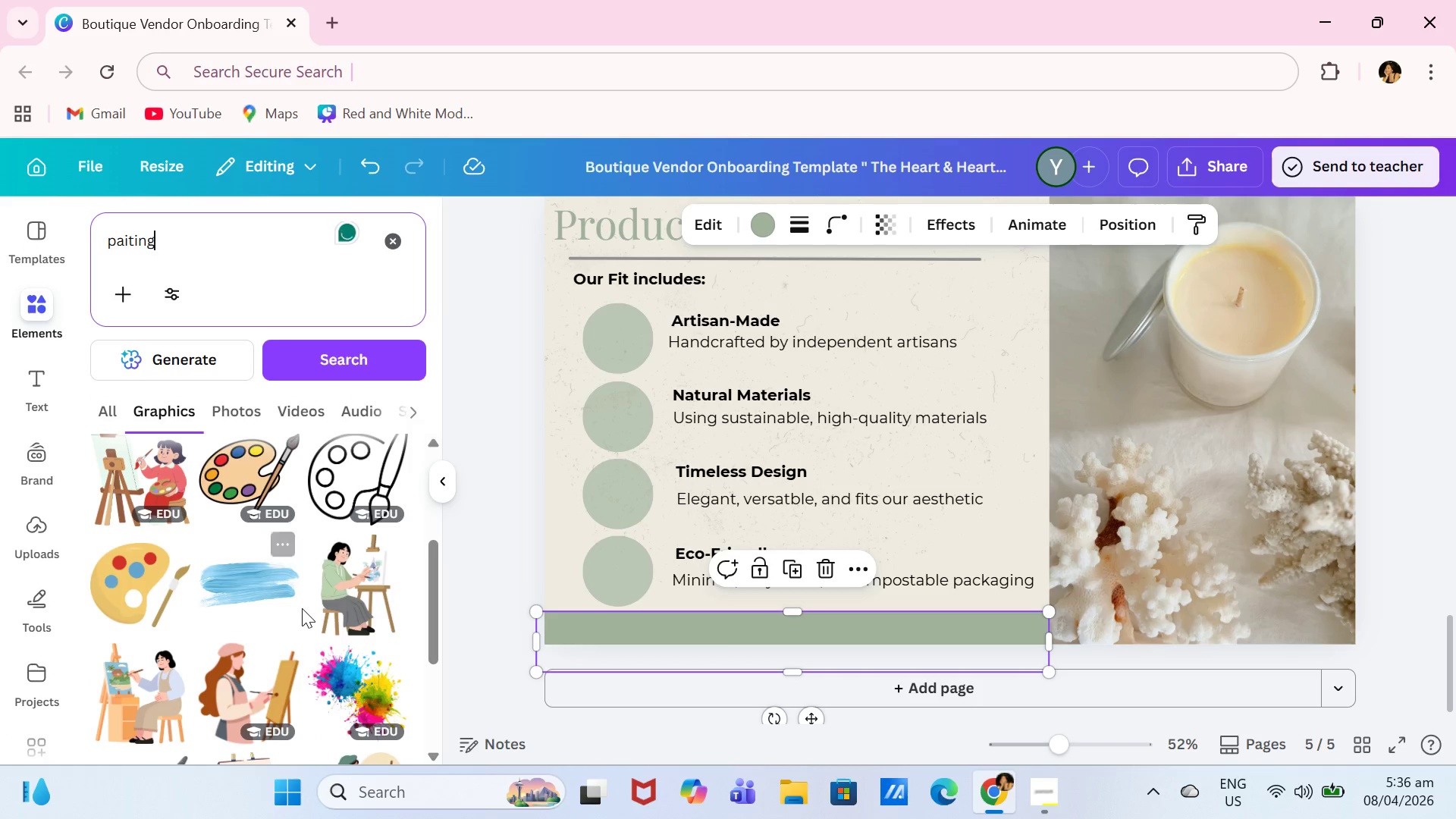 
scroll: coordinate [298, 577], scroll_direction: up, amount: 5.0
 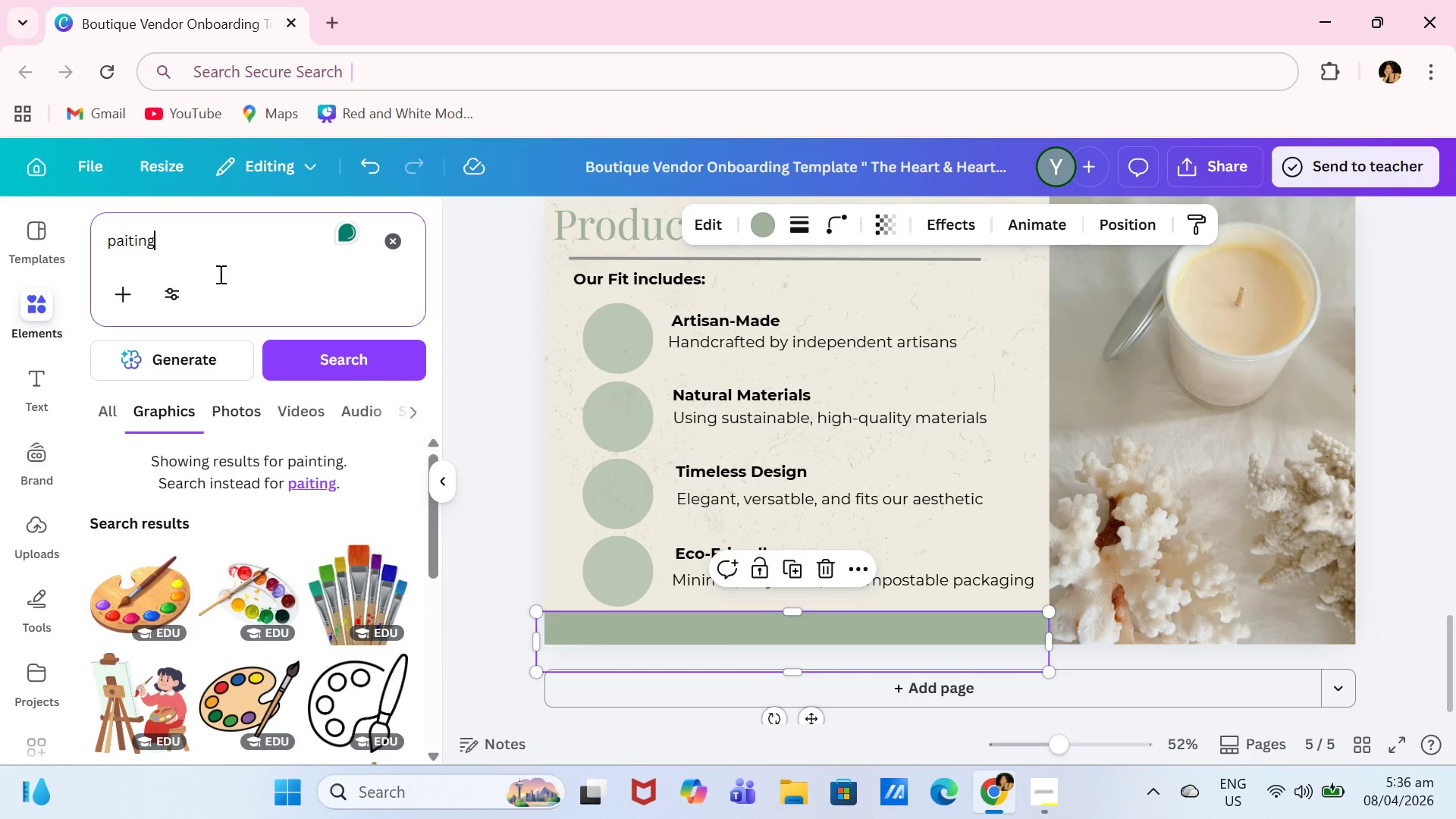 
left_click_drag(start_coordinate=[212, 239], to_coordinate=[33, 238])
 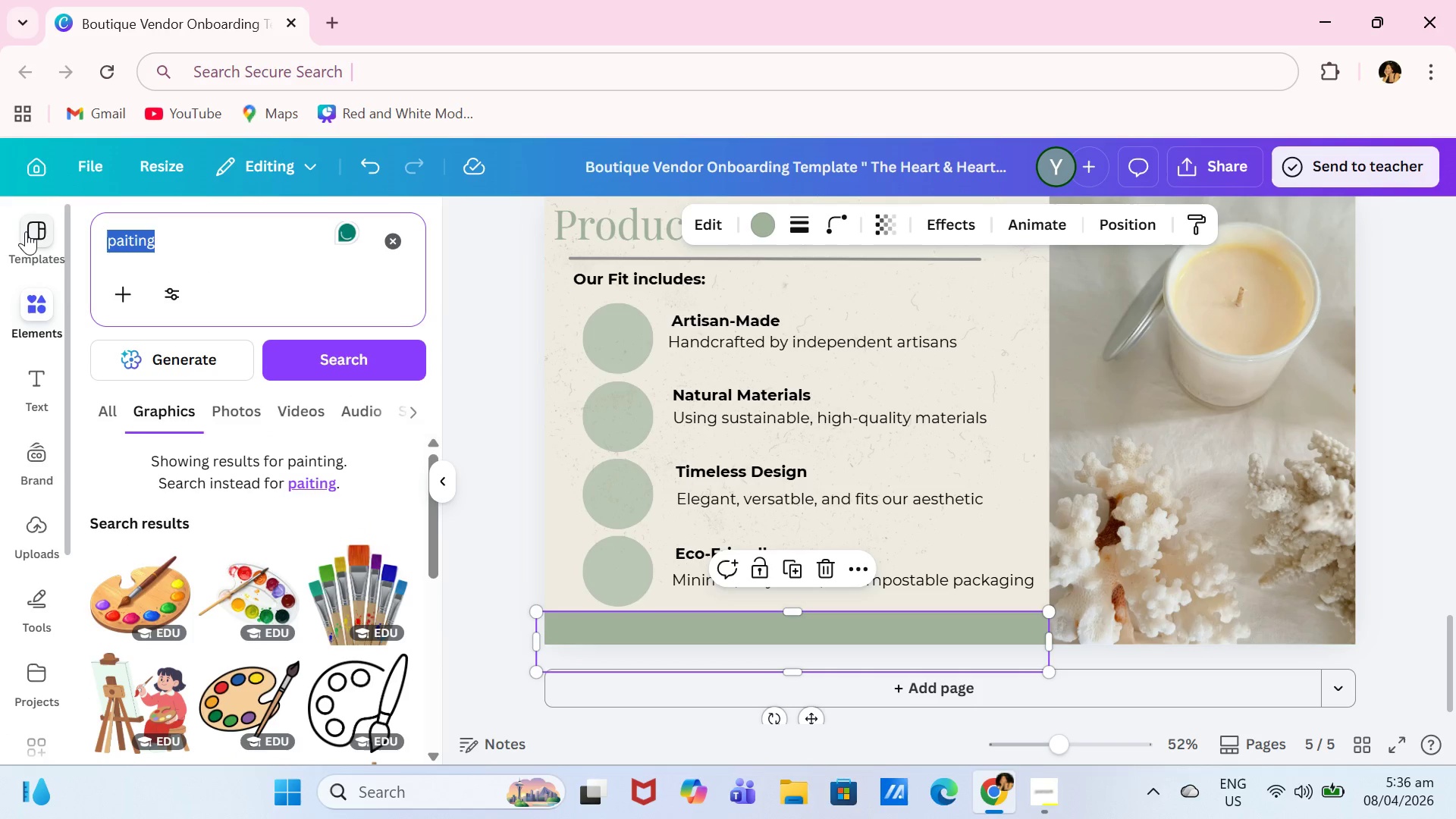 
type(artist)
 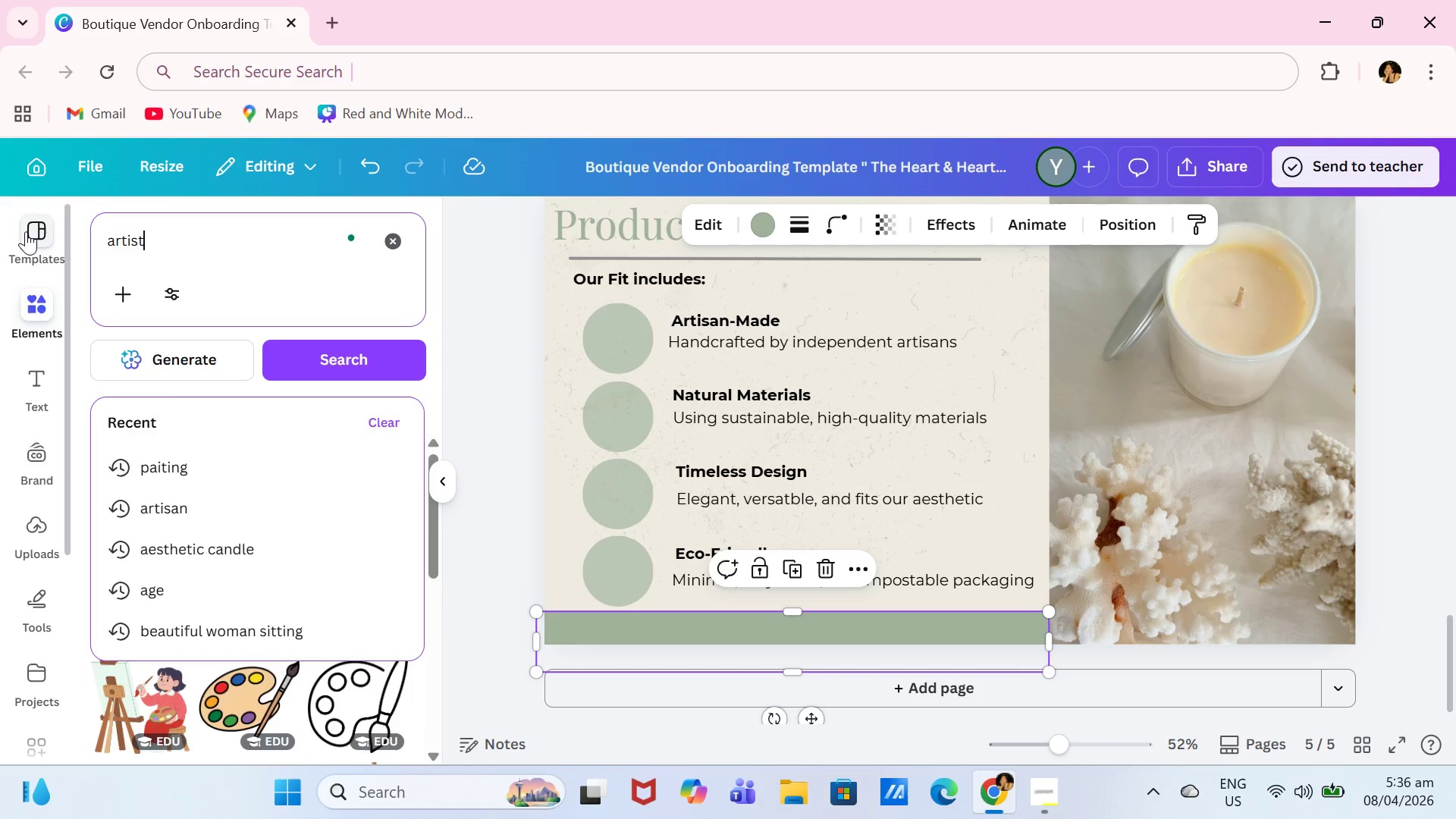 
key(Enter)
 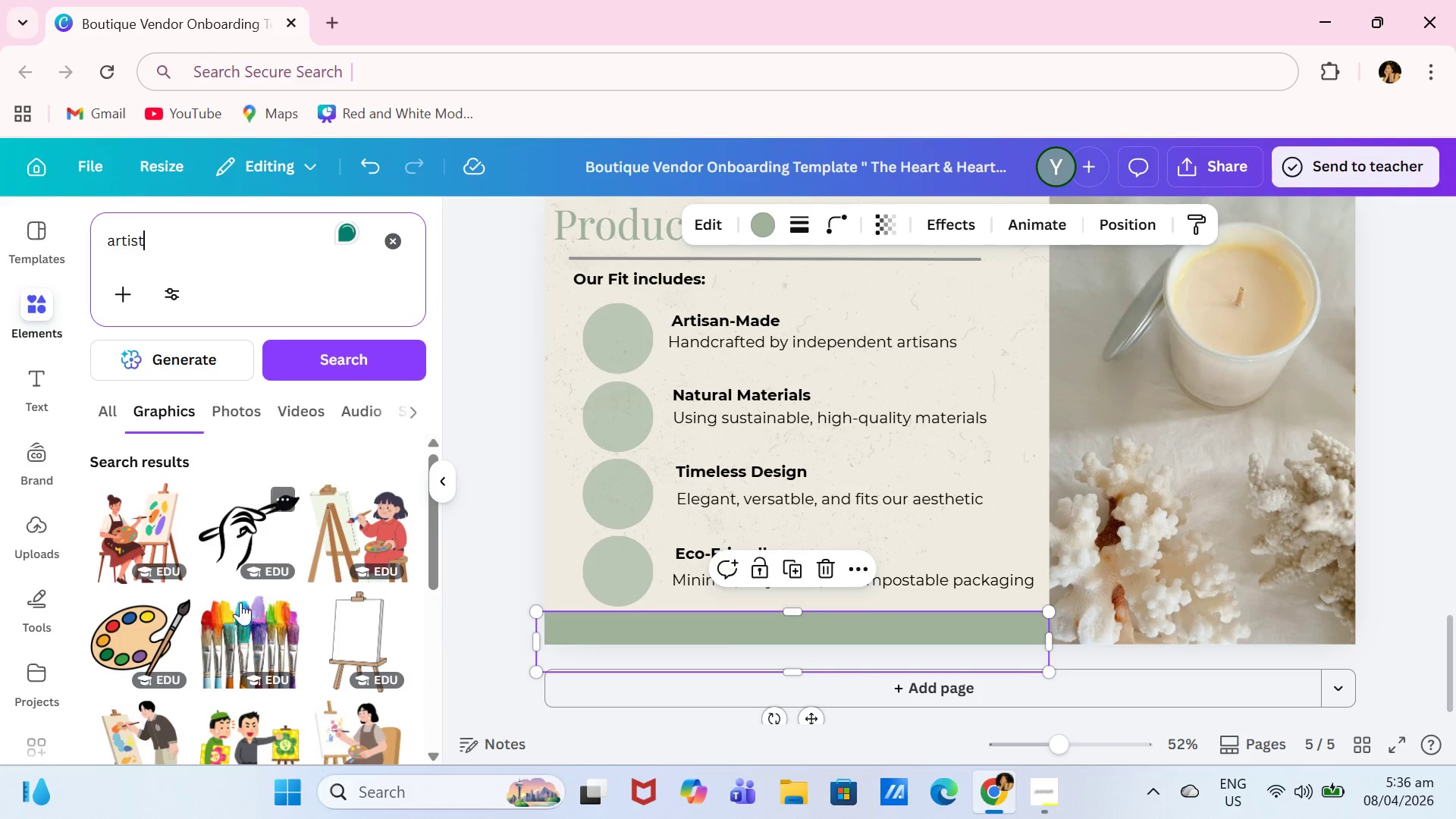 
left_click([227, 545])
 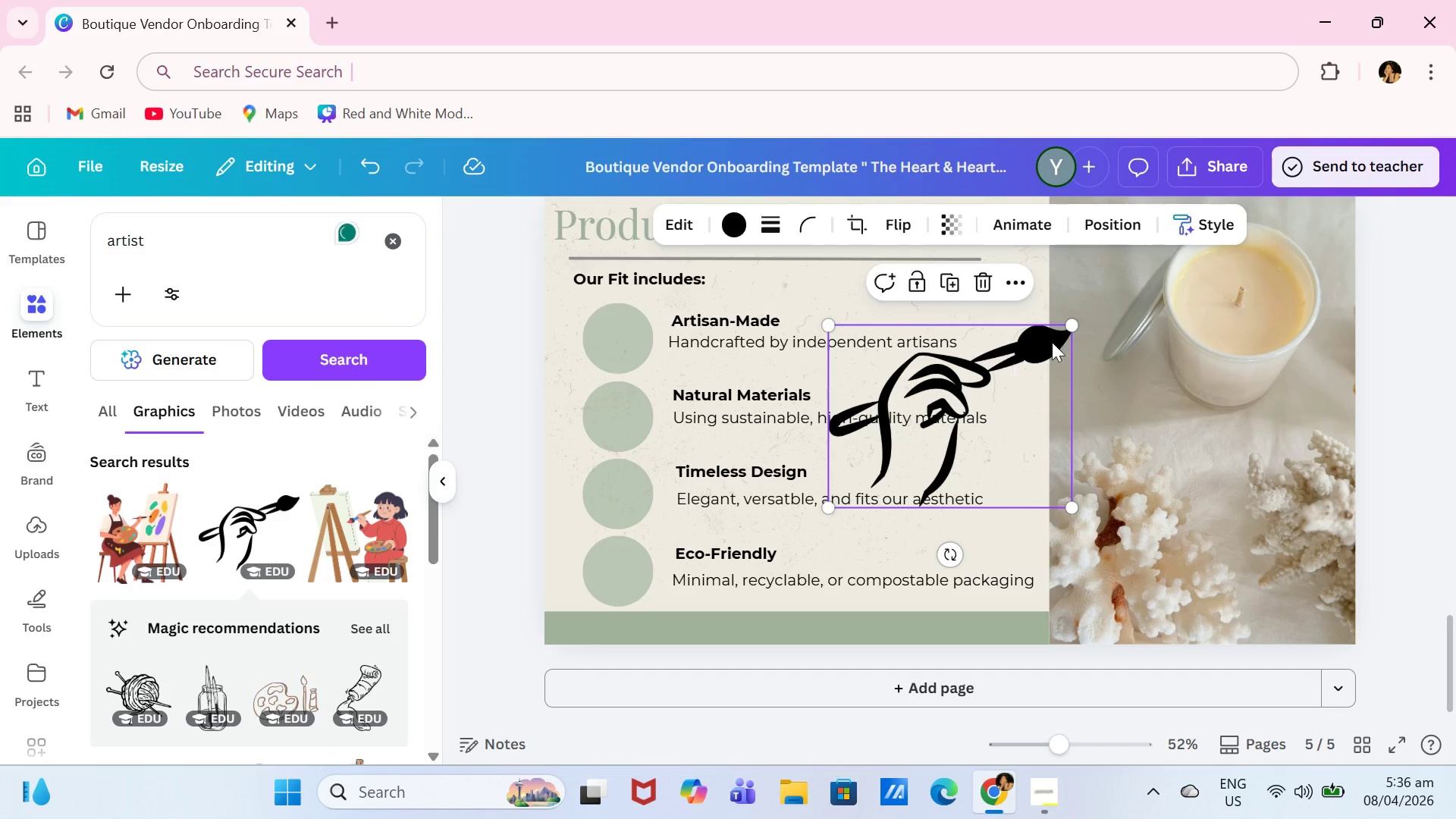 
left_click_drag(start_coordinate=[1068, 328], to_coordinate=[885, 438])
 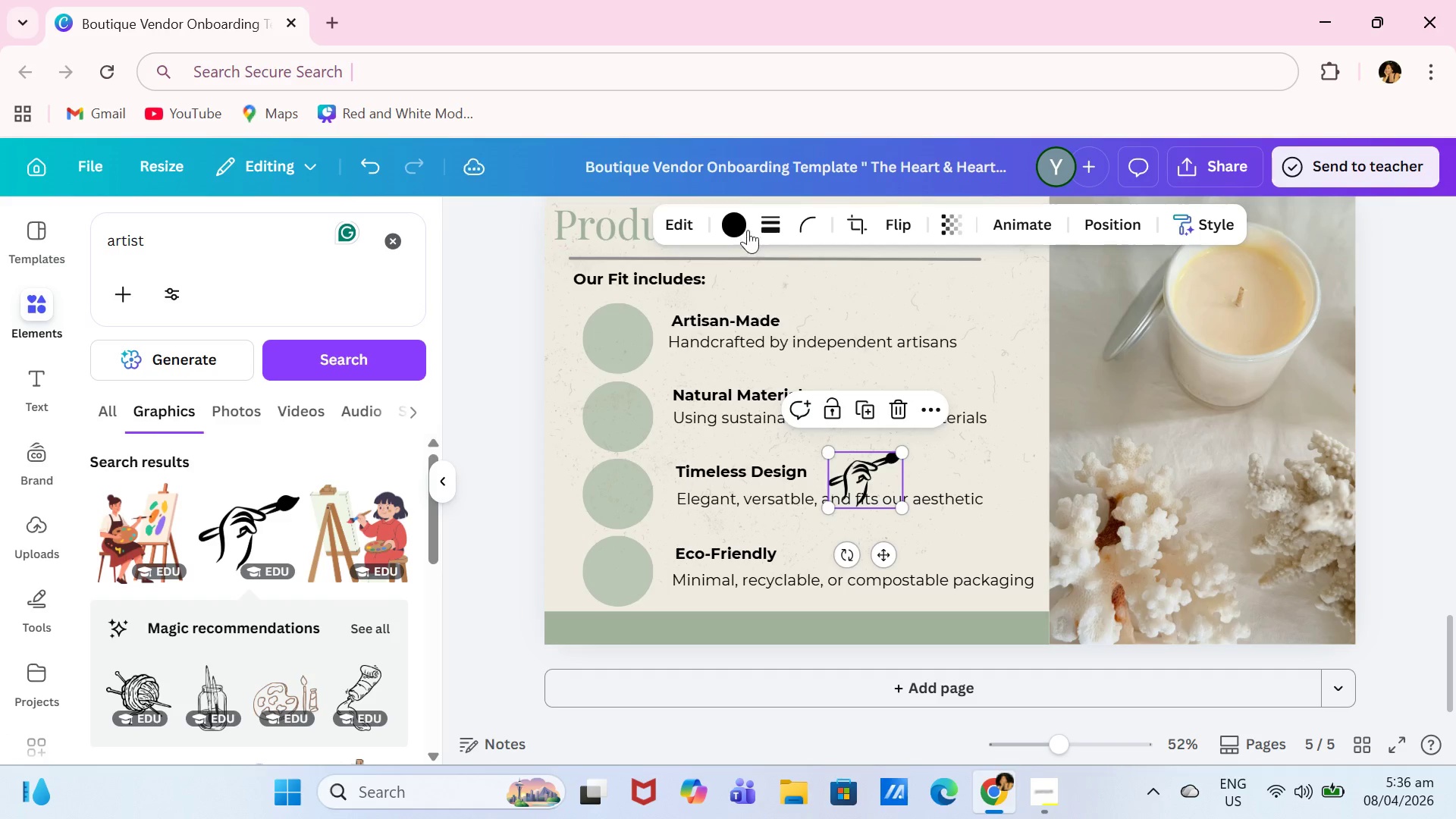 
left_click([744, 229])
 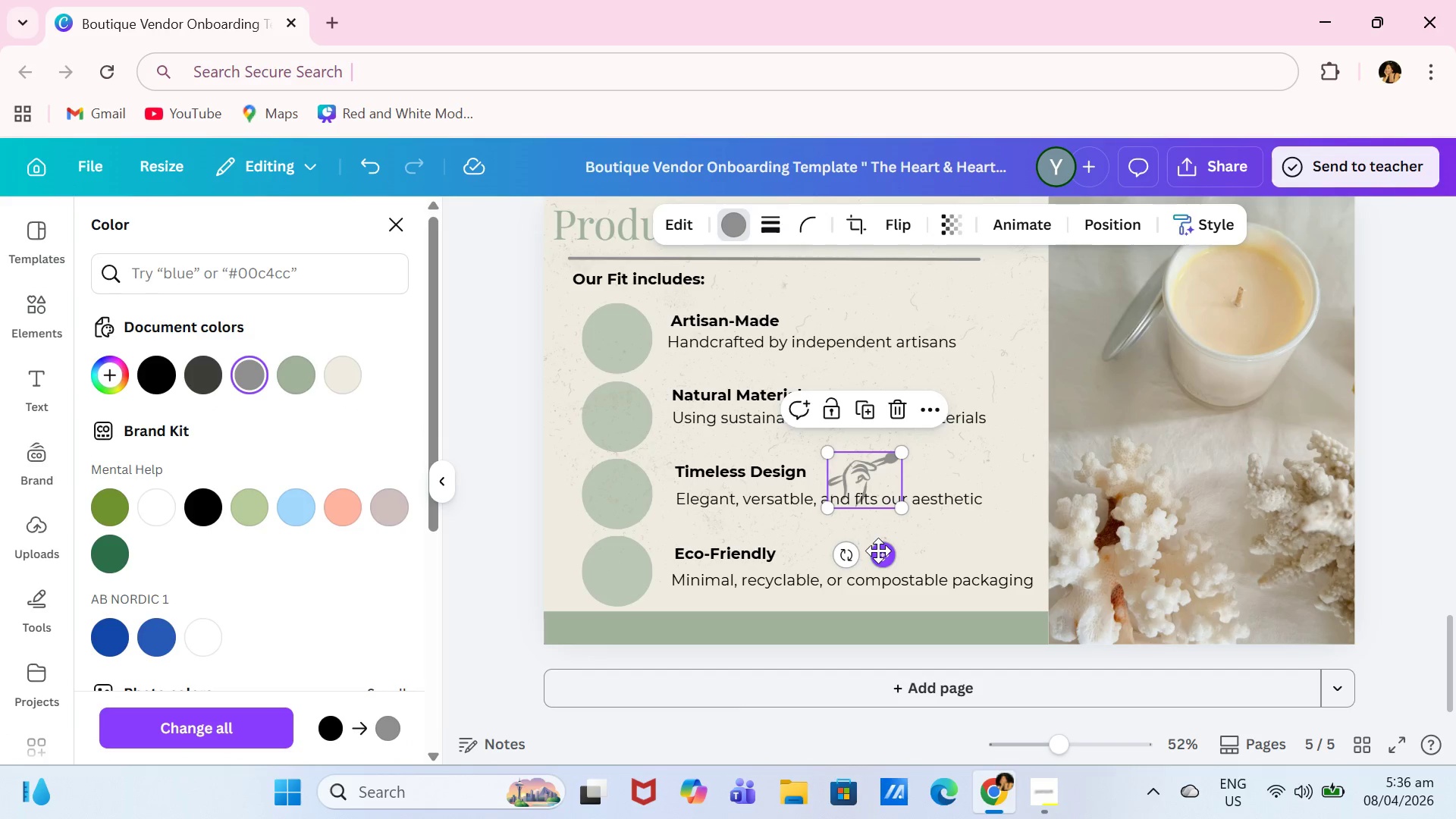 
left_click_drag(start_coordinate=[185, 362], to_coordinate=[190, 362])
 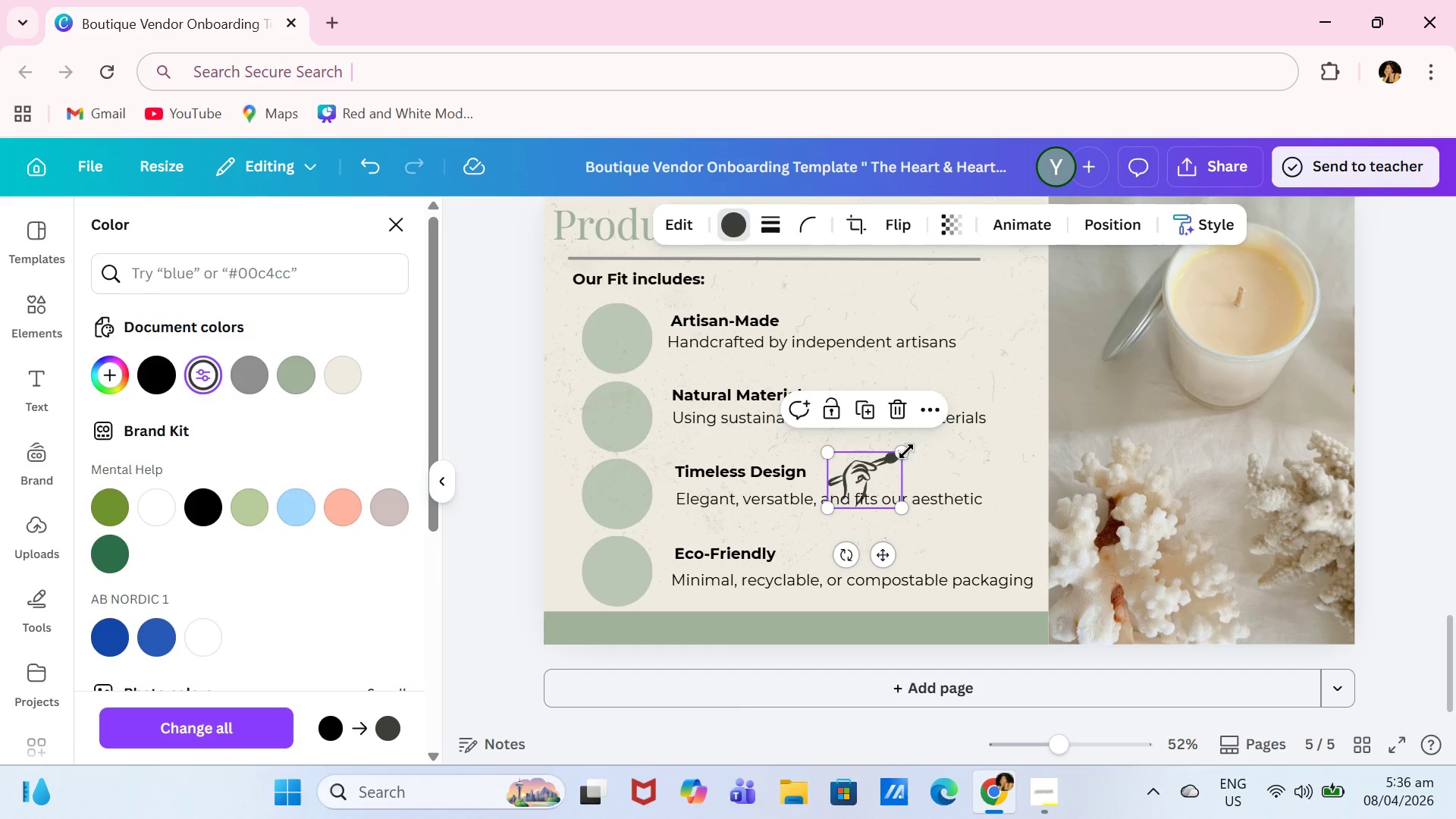 
left_click_drag(start_coordinate=[901, 452], to_coordinate=[886, 470])
 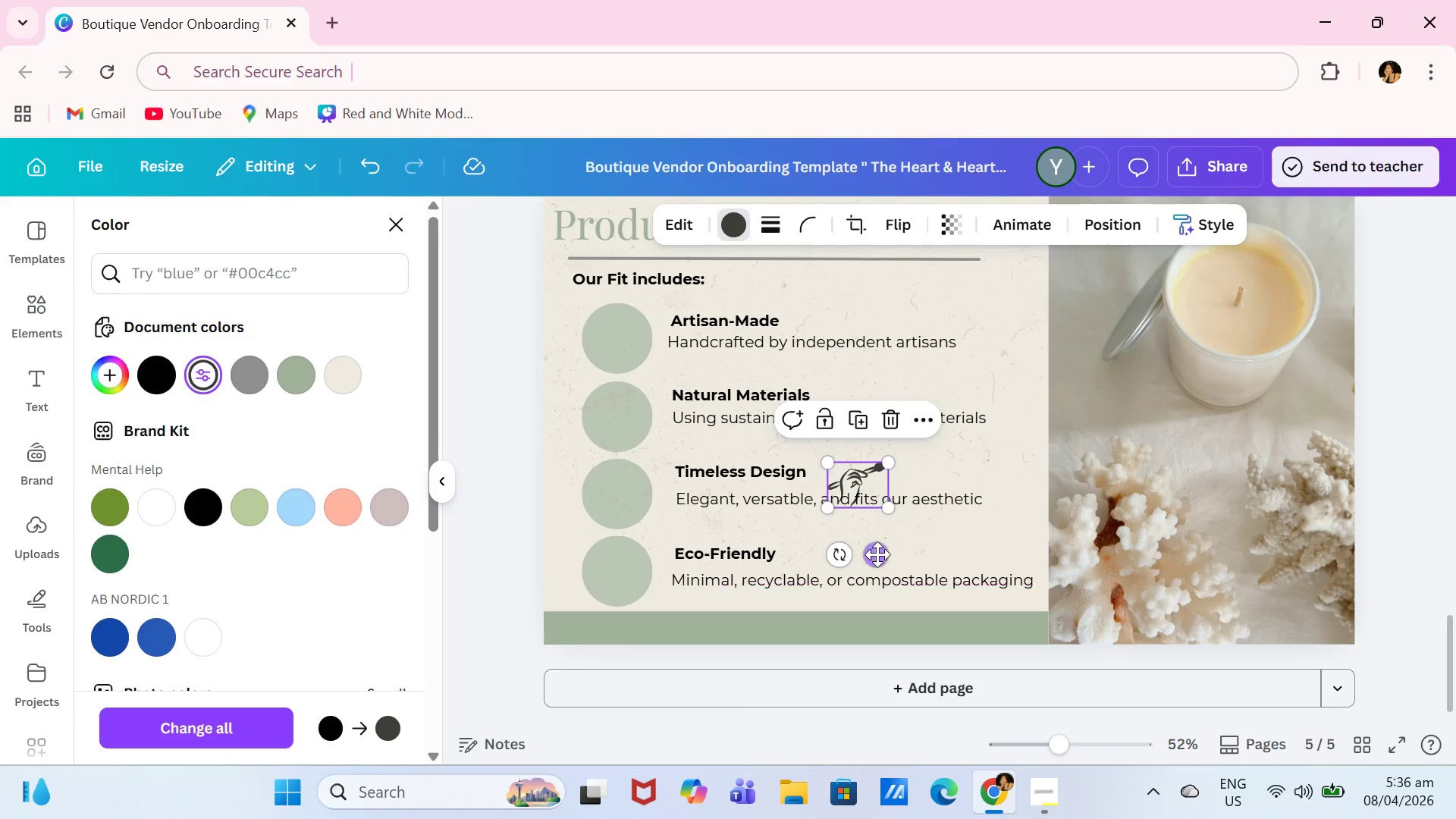 
left_click_drag(start_coordinate=[874, 556], to_coordinate=[636, 412])
 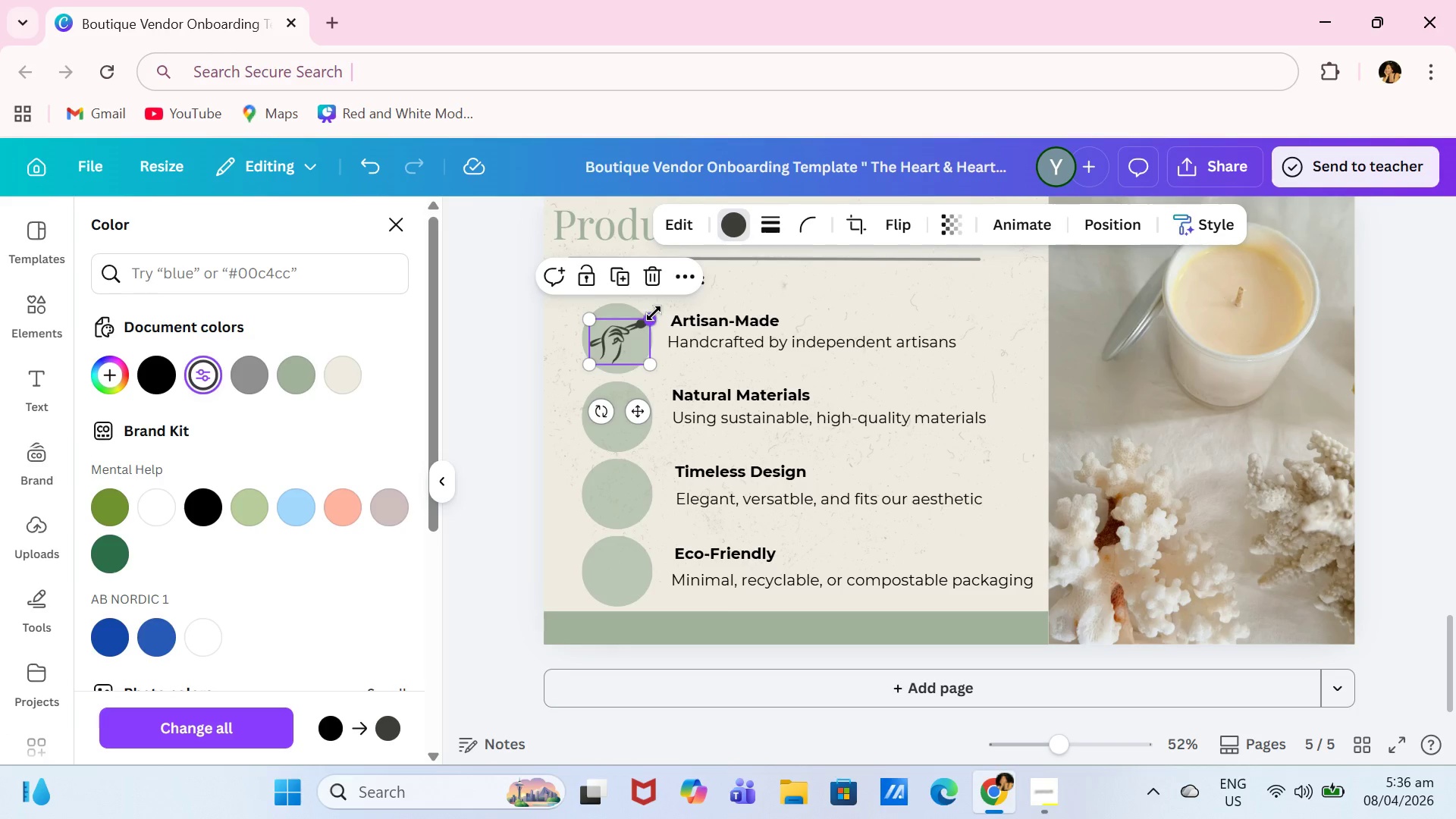 
left_click_drag(start_coordinate=[651, 318], to_coordinate=[646, 325])
 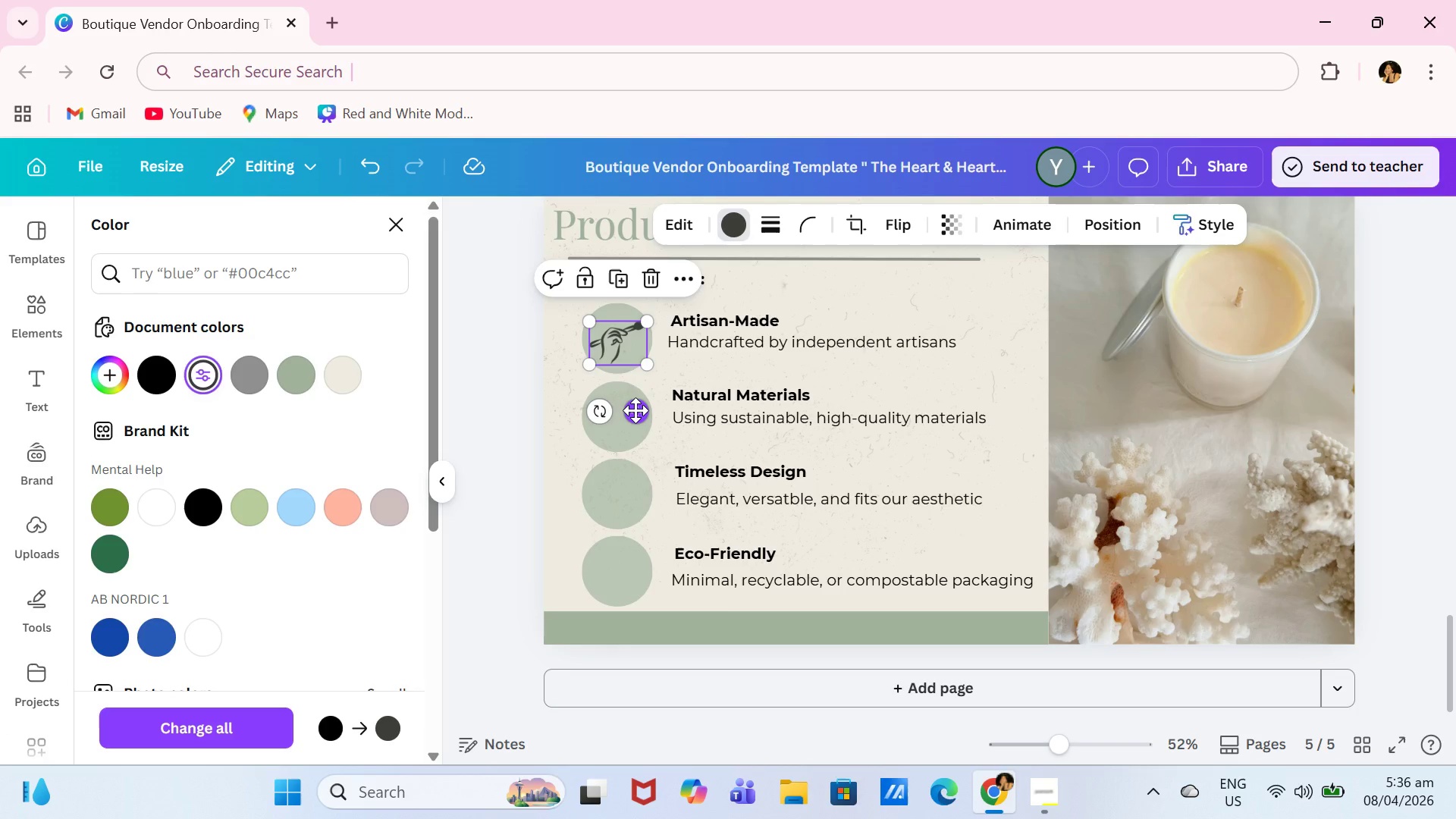 
left_click_drag(start_coordinate=[635, 410], to_coordinate=[635, 406])
 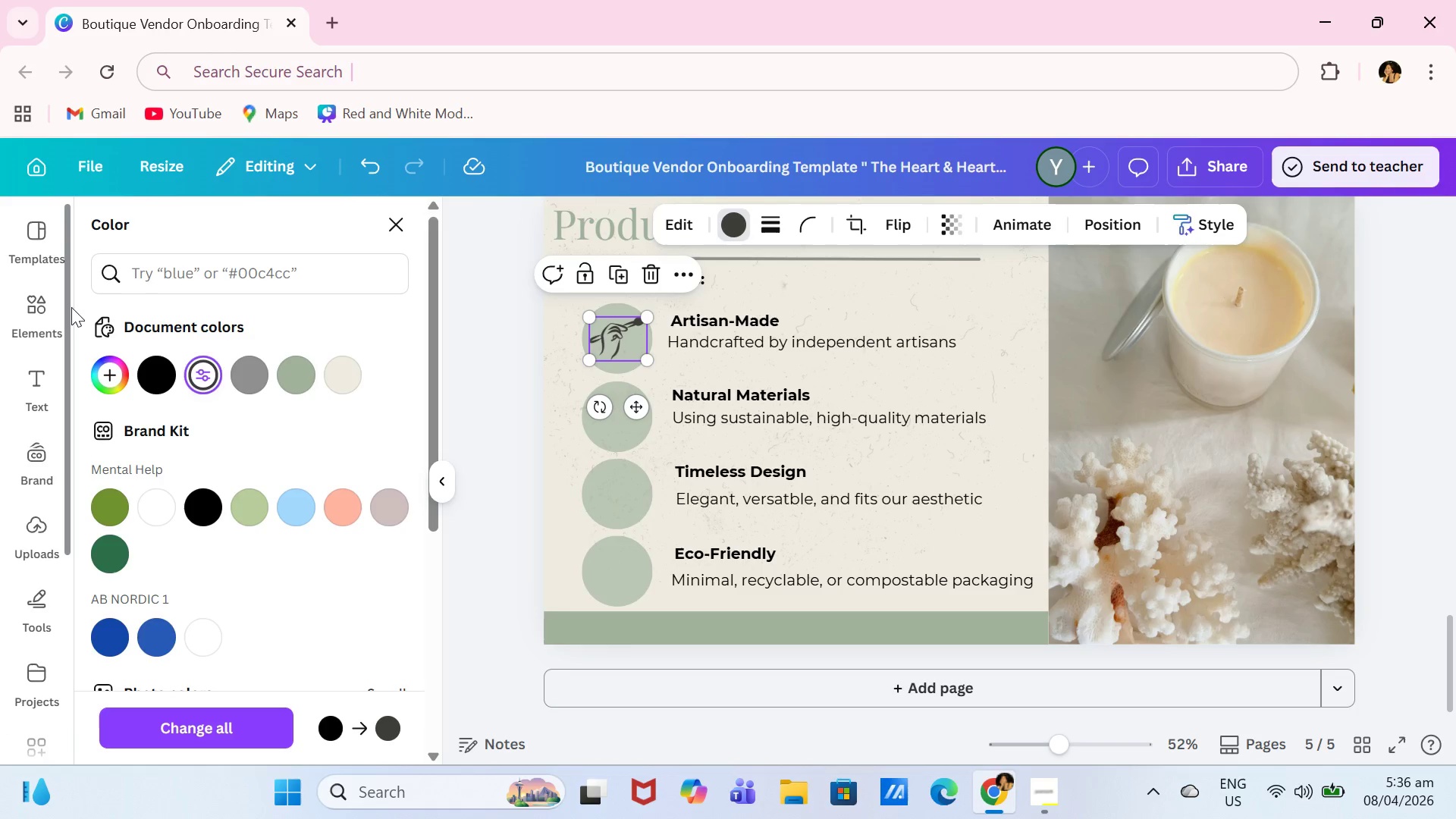 
left_click([52, 309])
 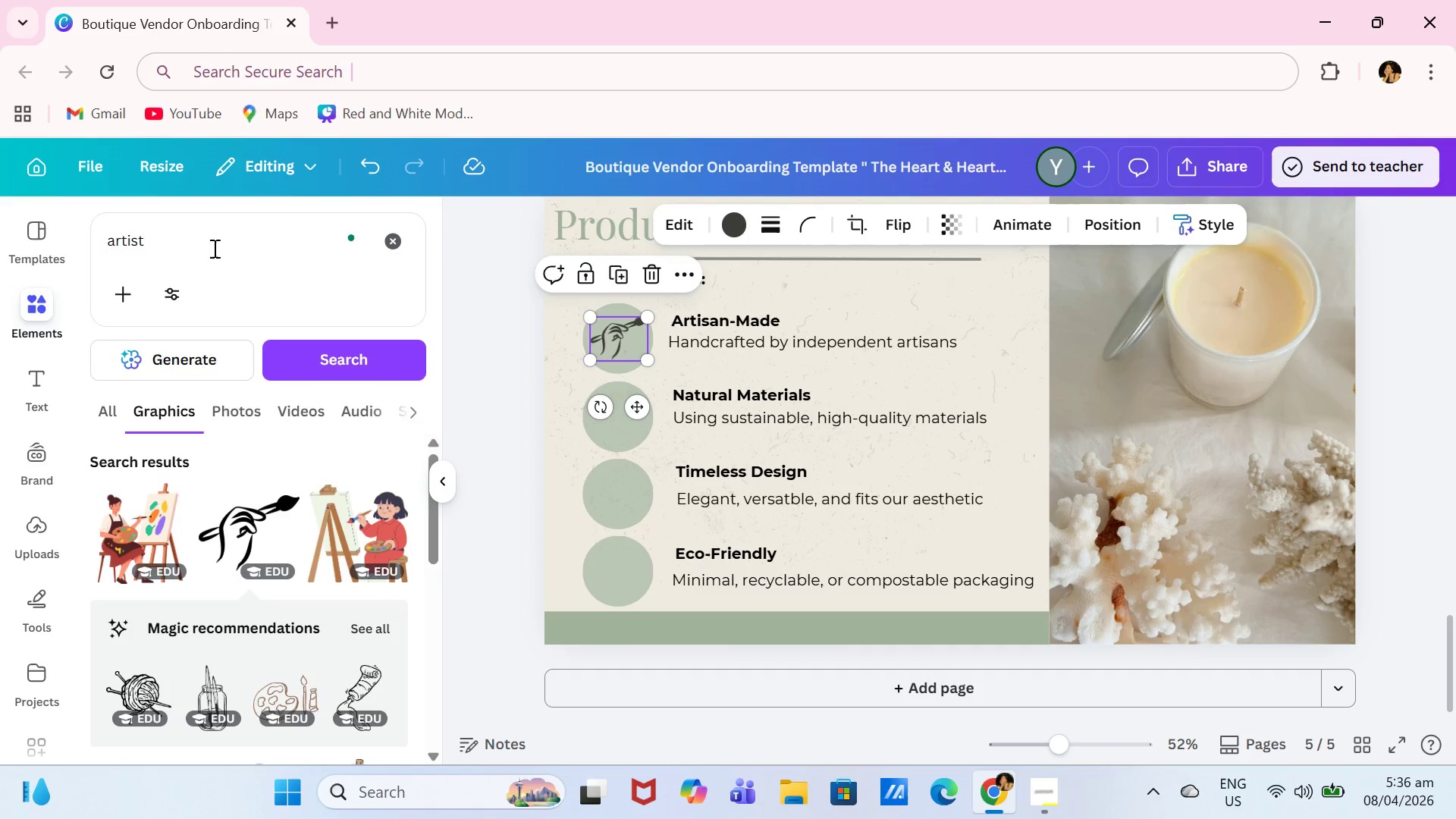 
left_click_drag(start_coordinate=[230, 248], to_coordinate=[81, 249])
 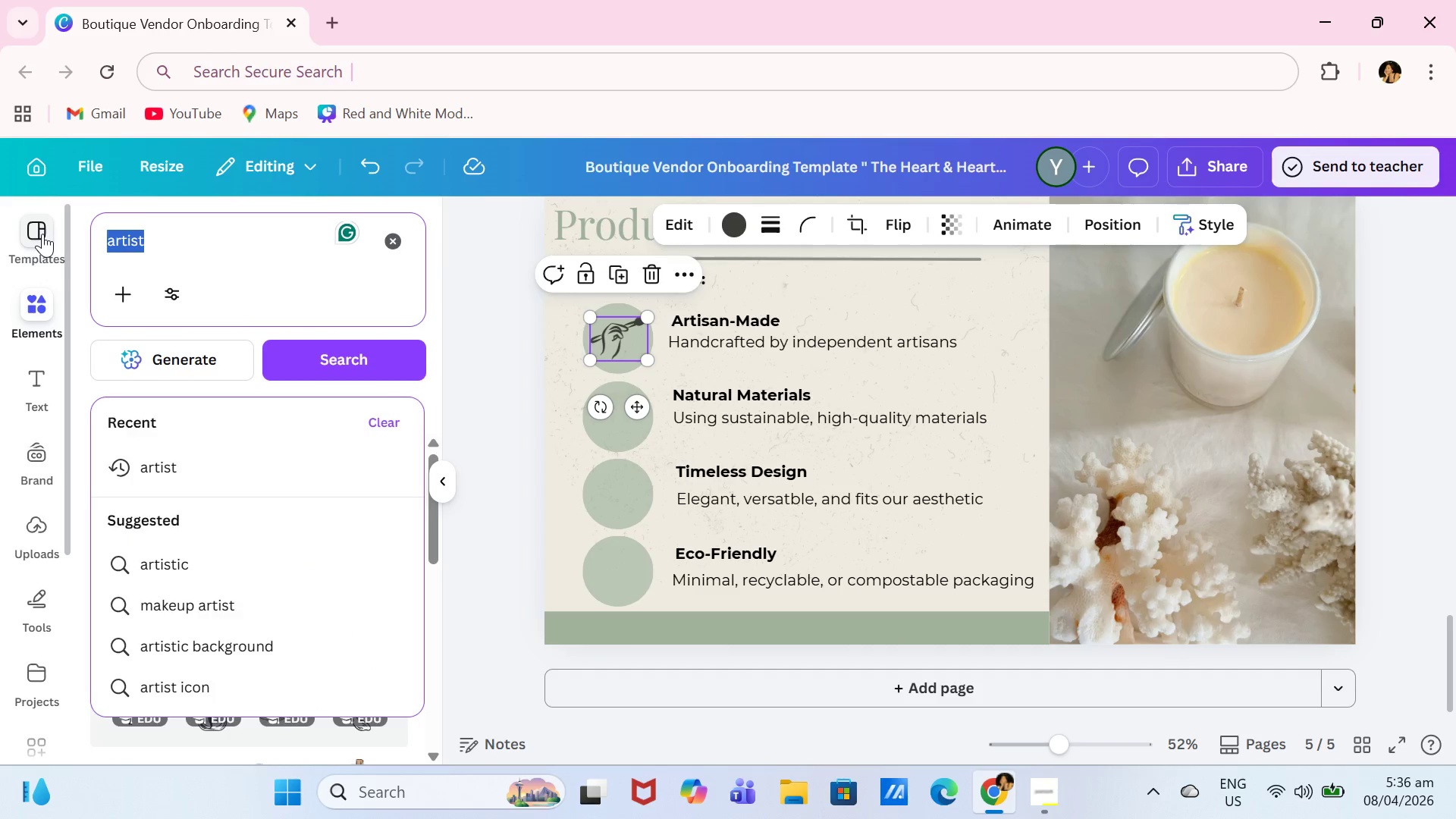 
type(leafa)
 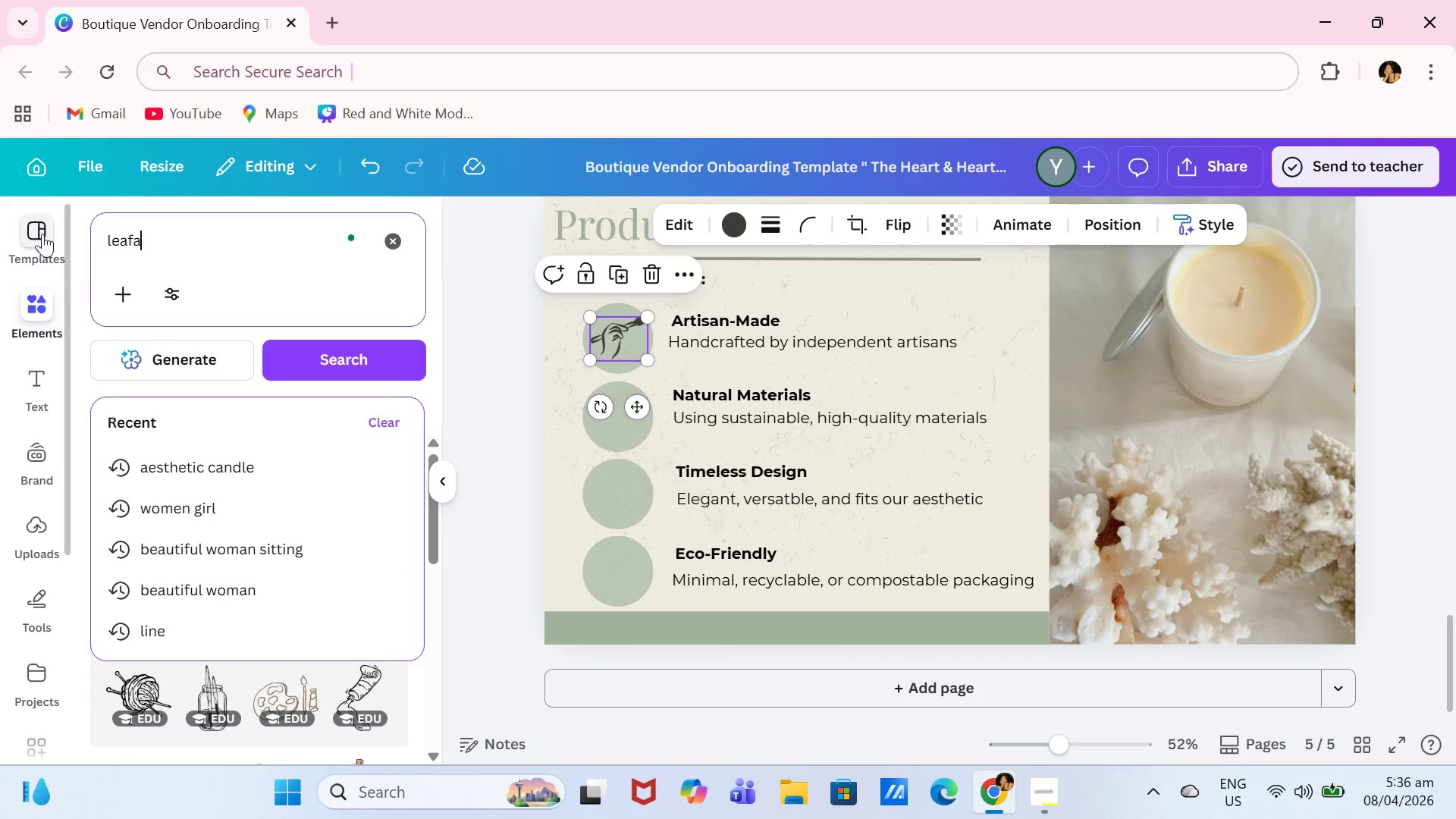 
key(Enter)
 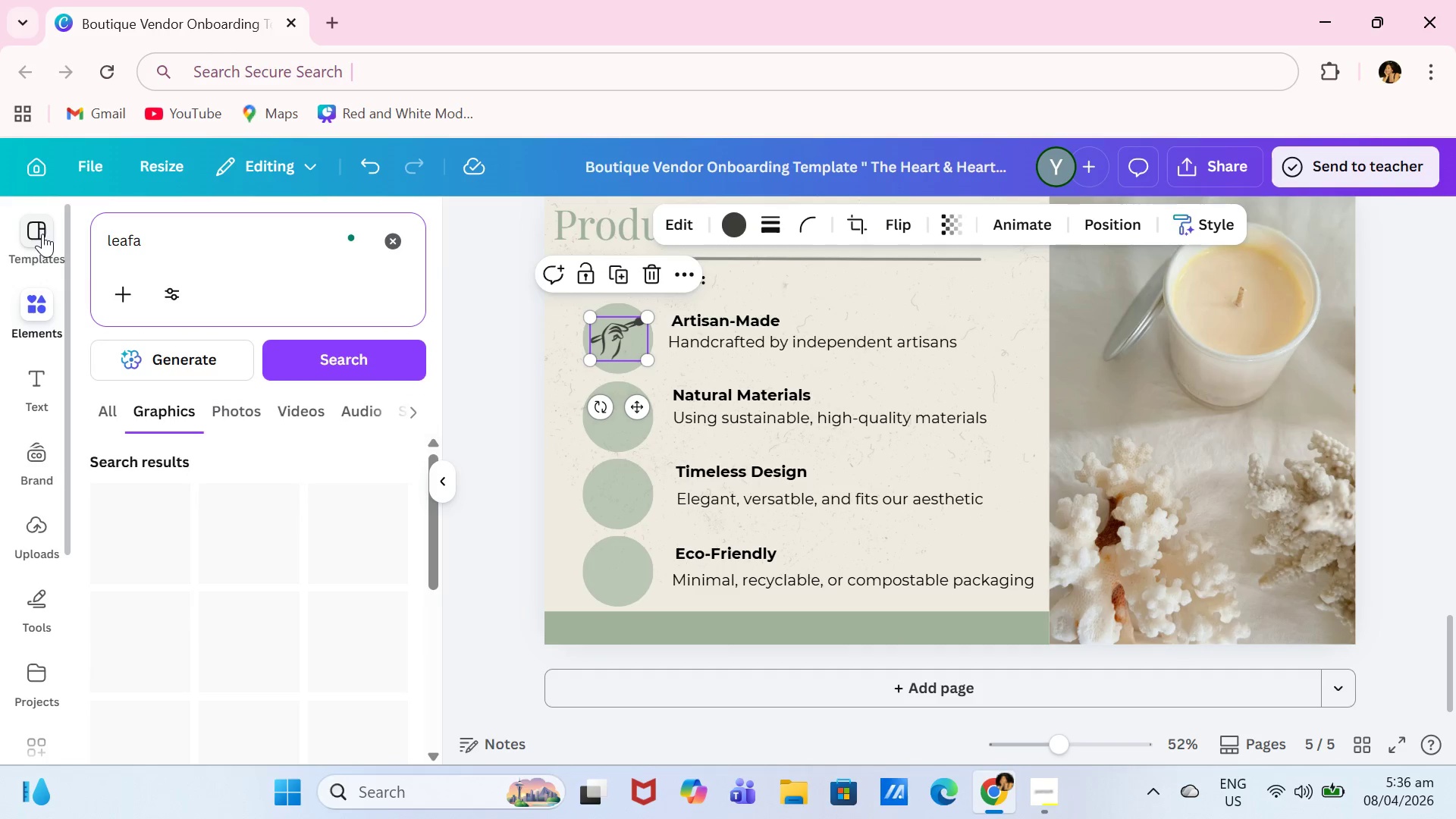 
key(Backspace)
 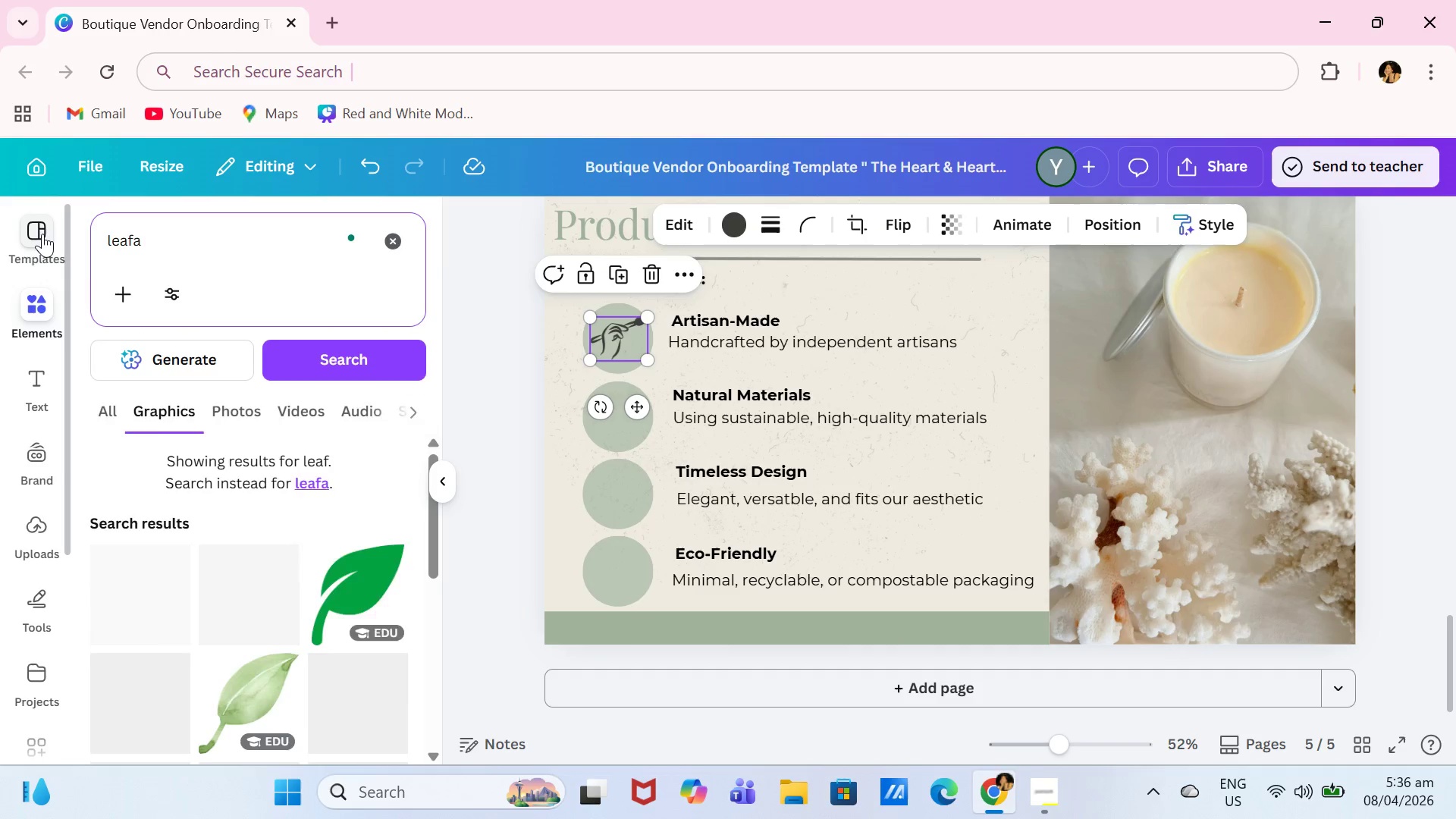 
key(Backspace)
 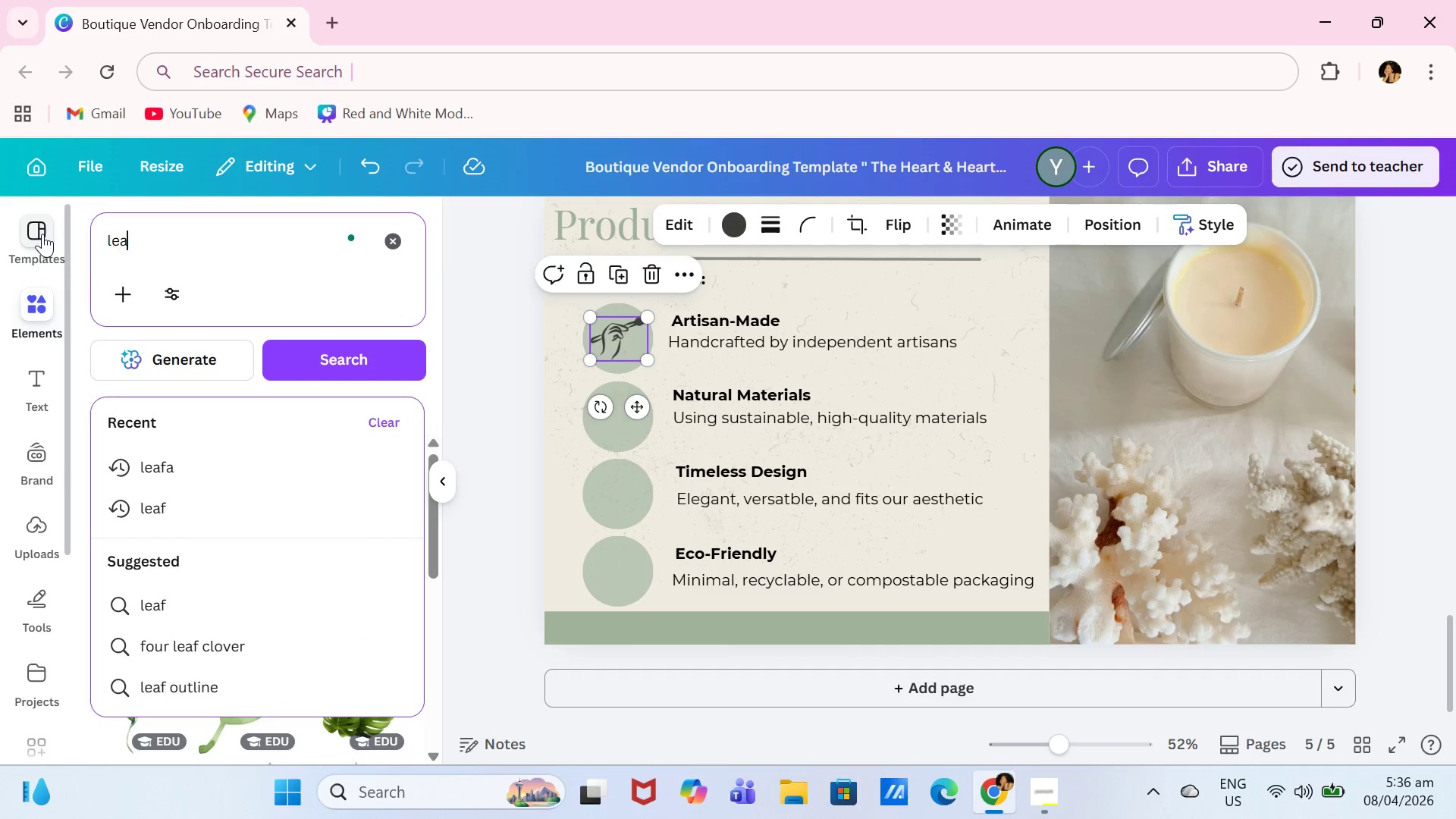 
key(Enter)
 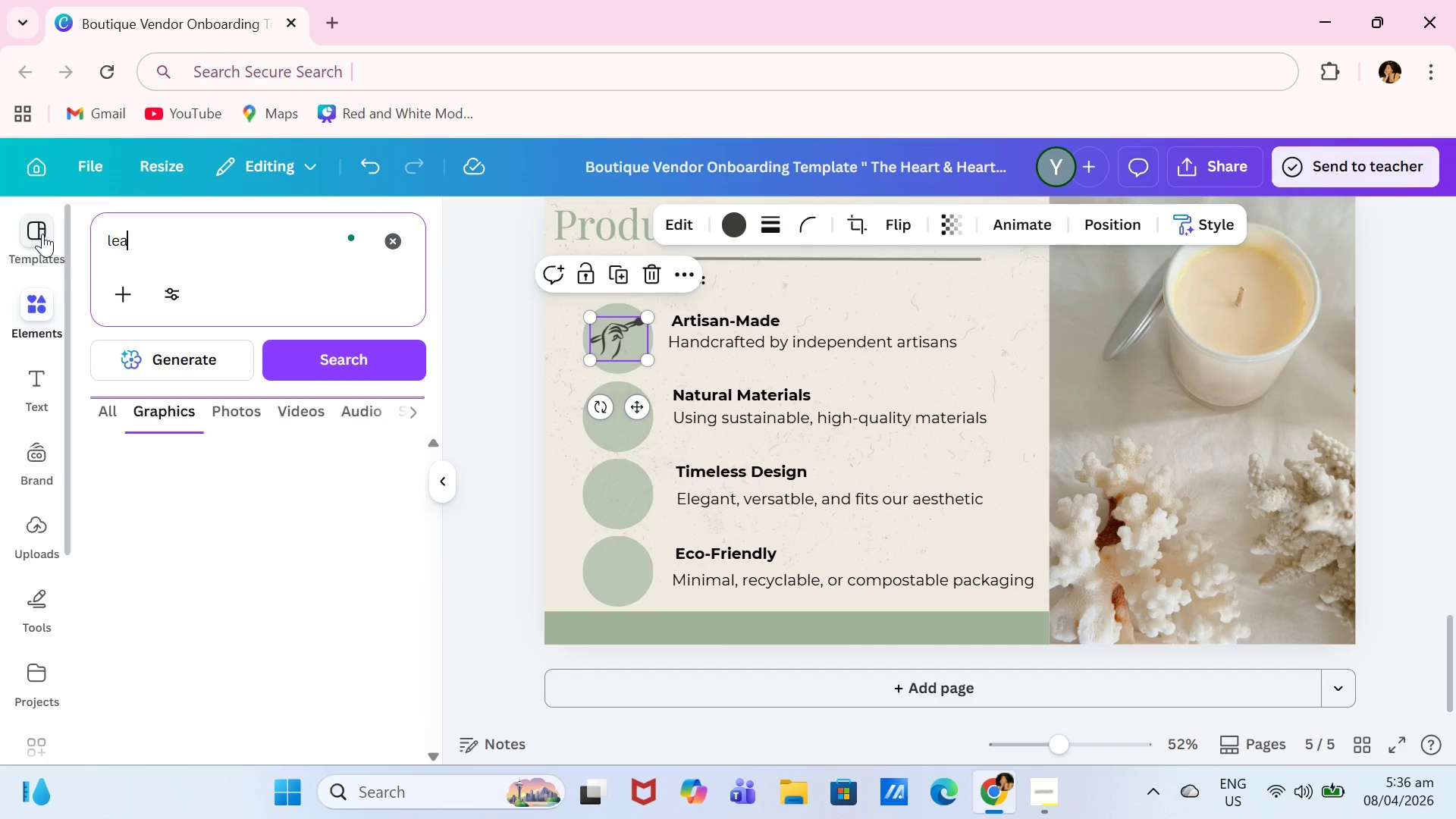 
key(Backspace)
 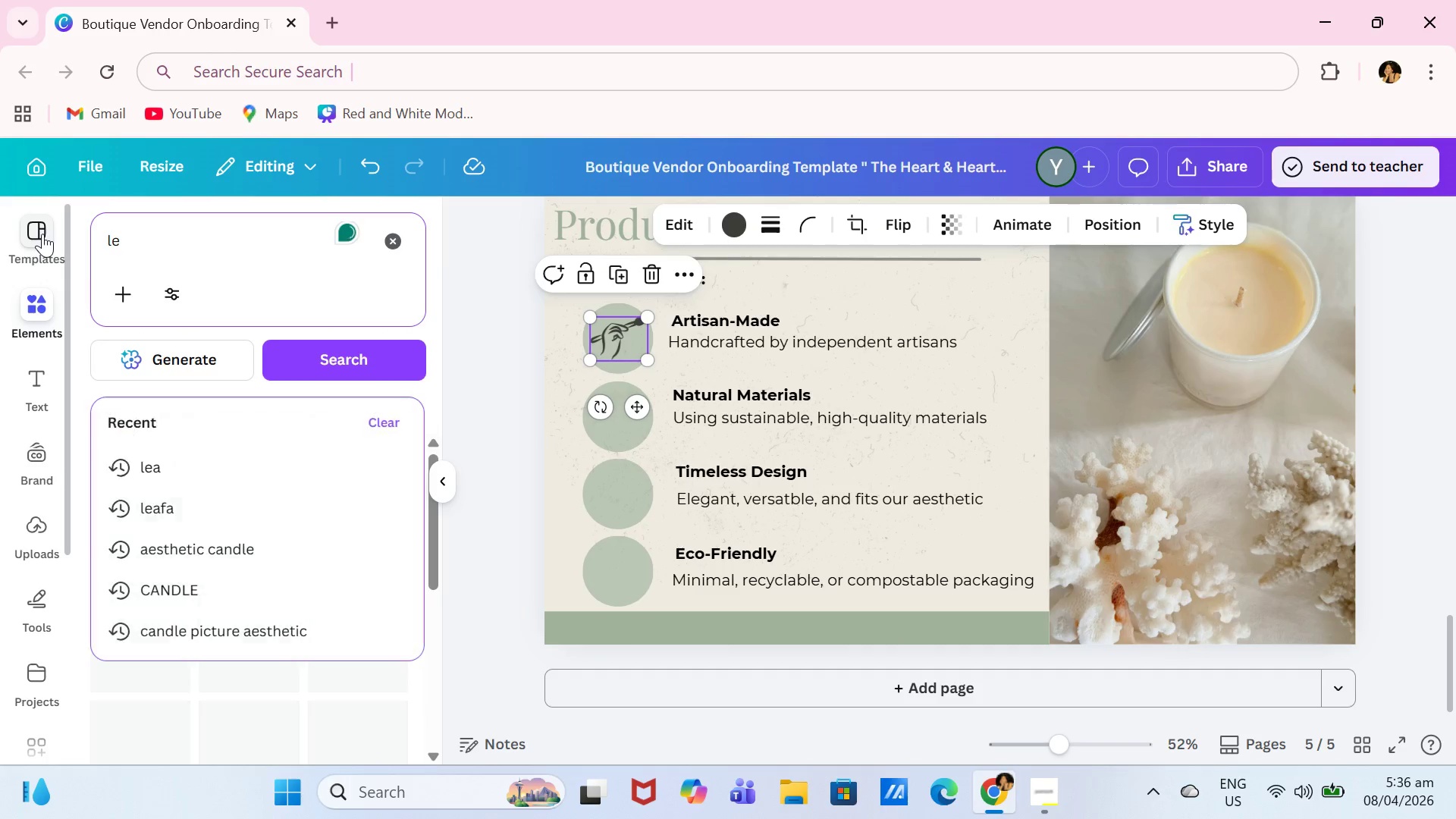 
key(F)
 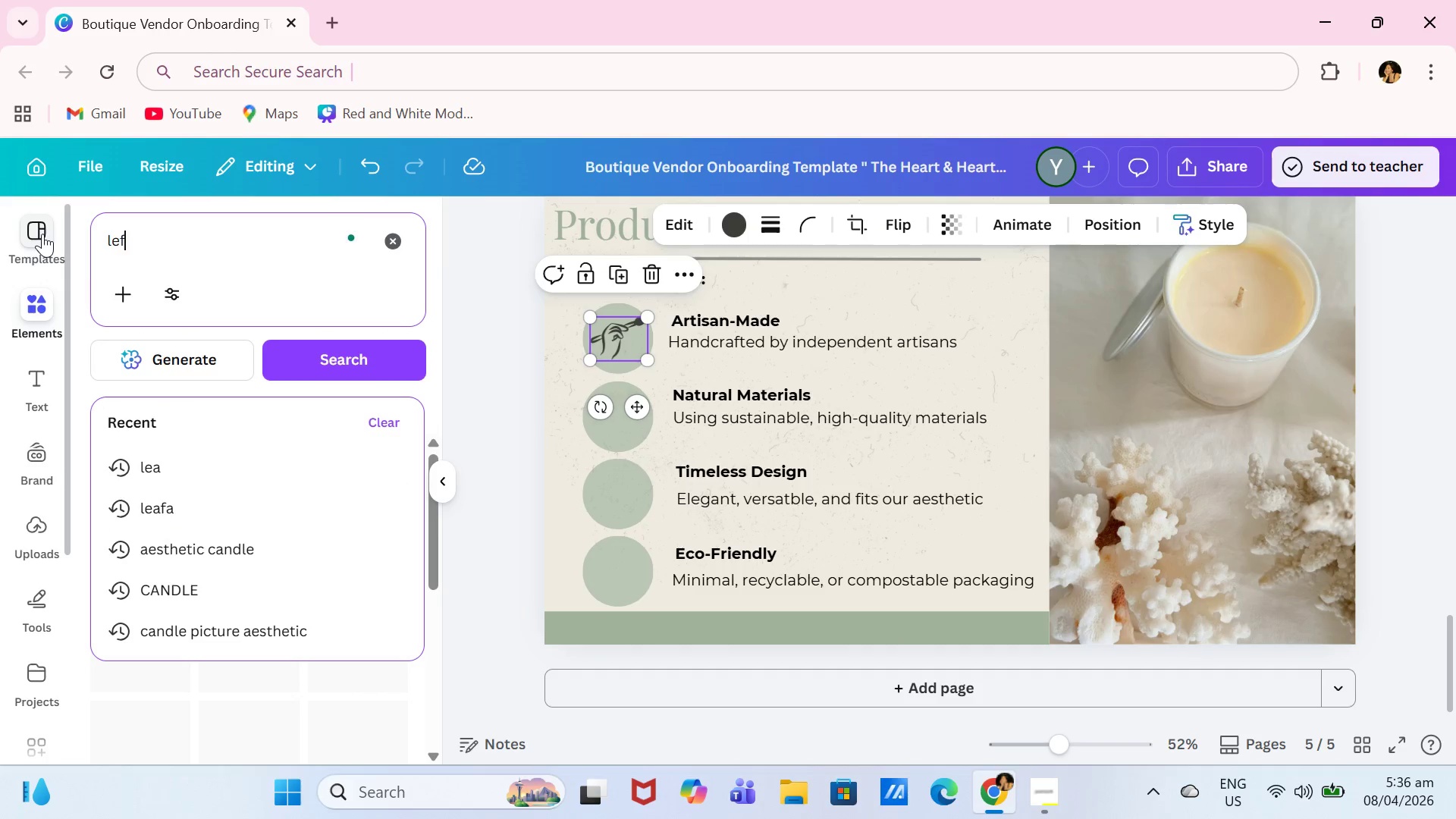 
key(Enter)
 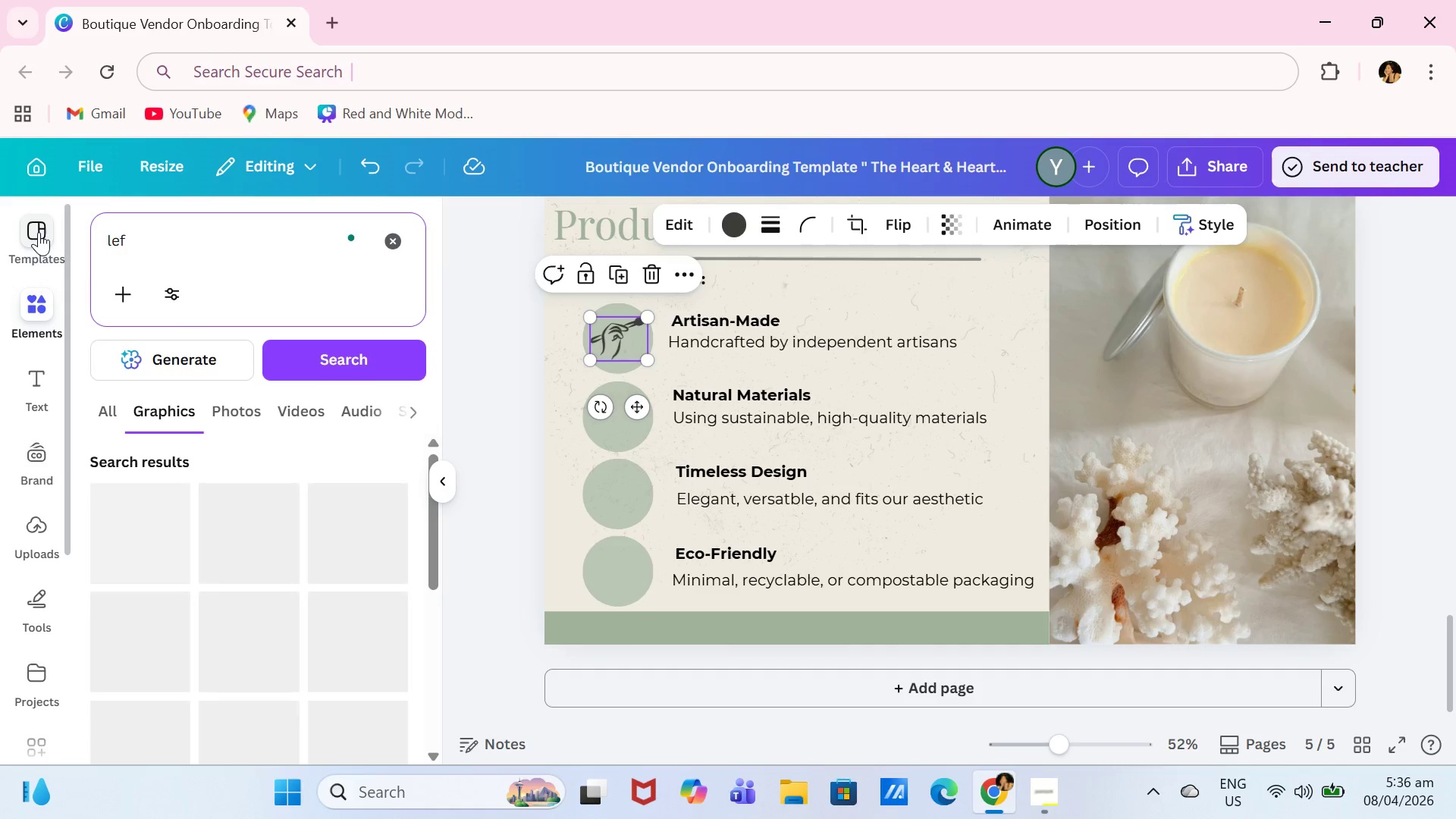 
key(Backspace)
type(af)
 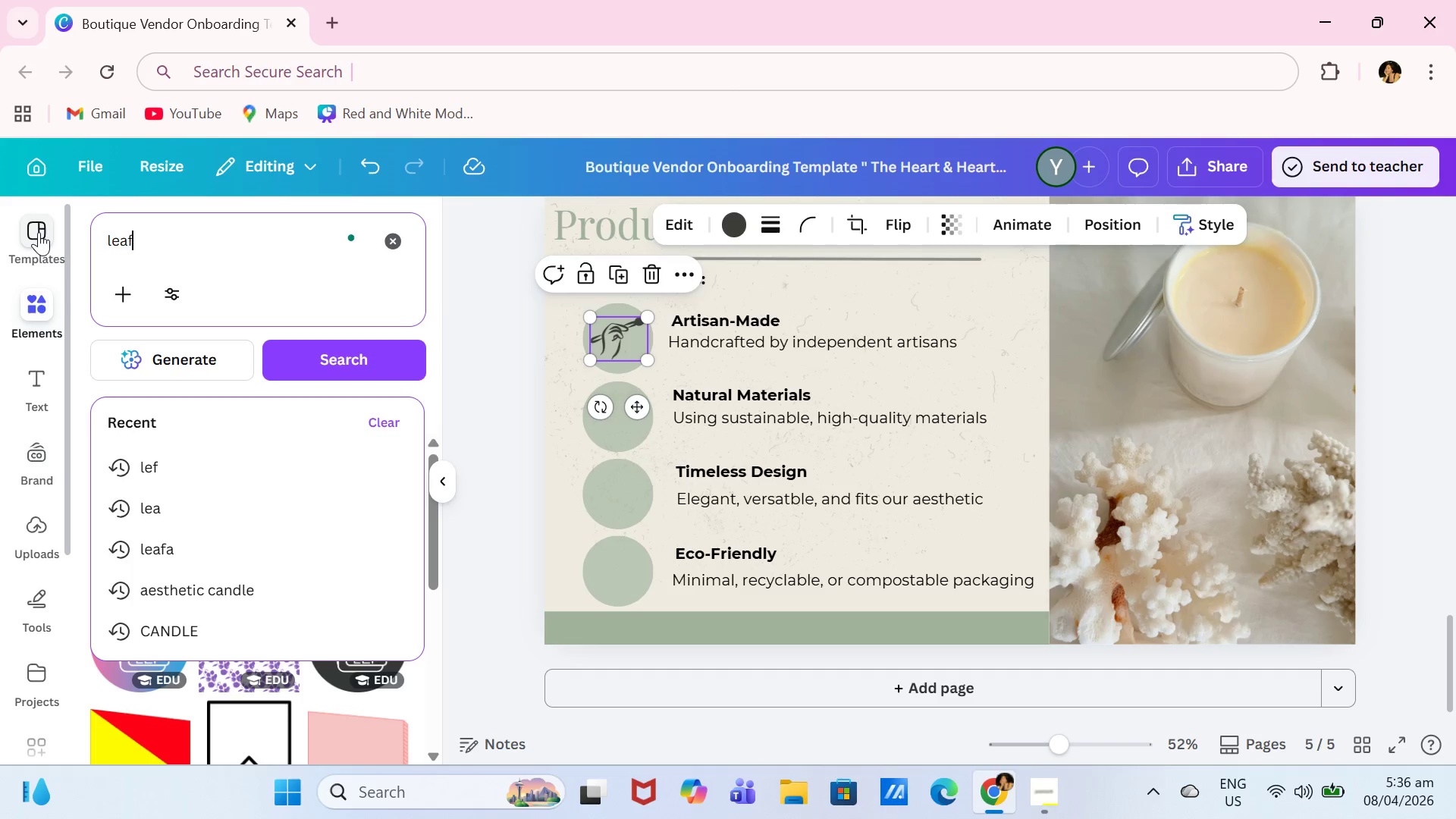 
key(Enter)
 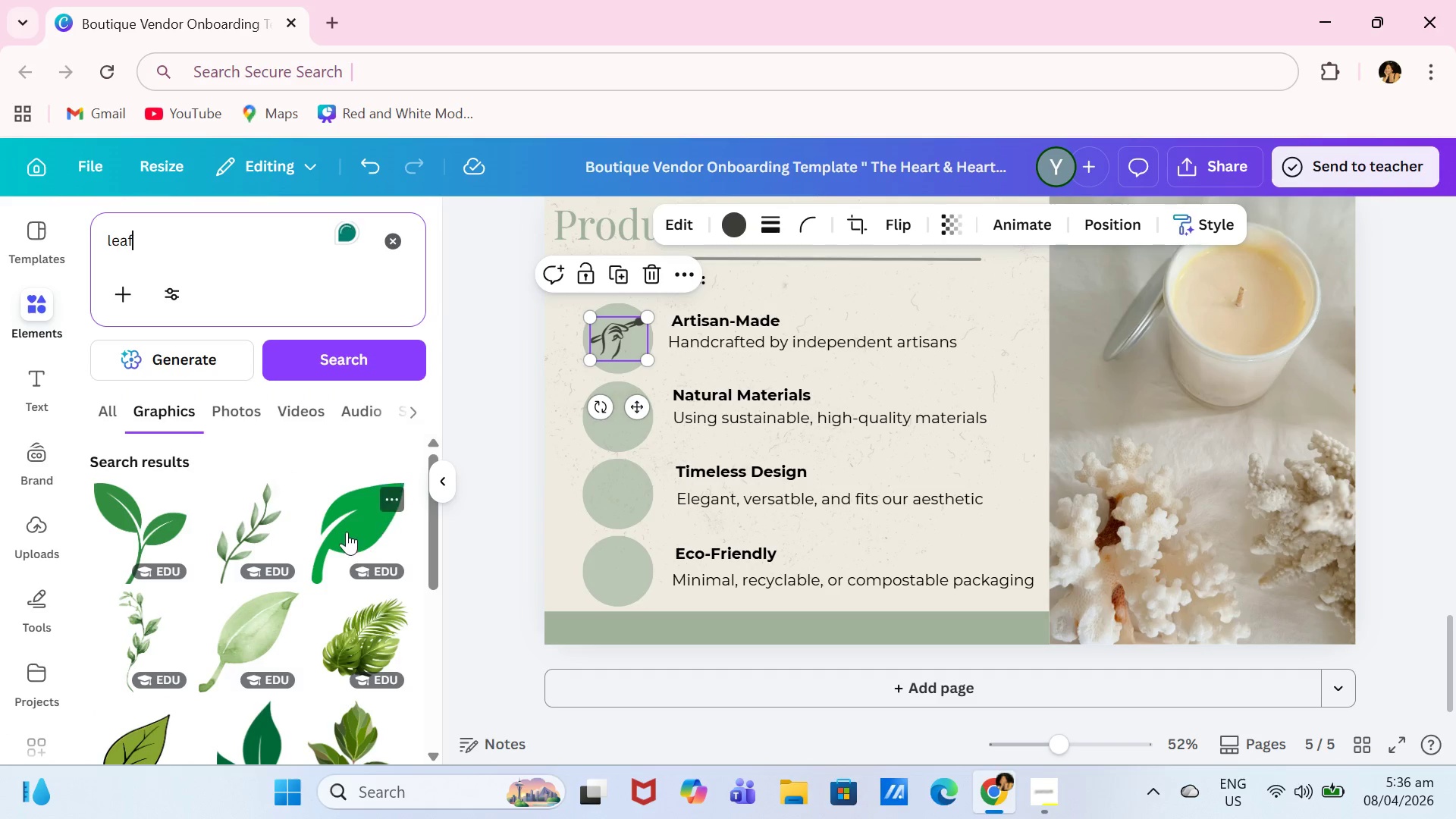 
left_click([332, 536])
 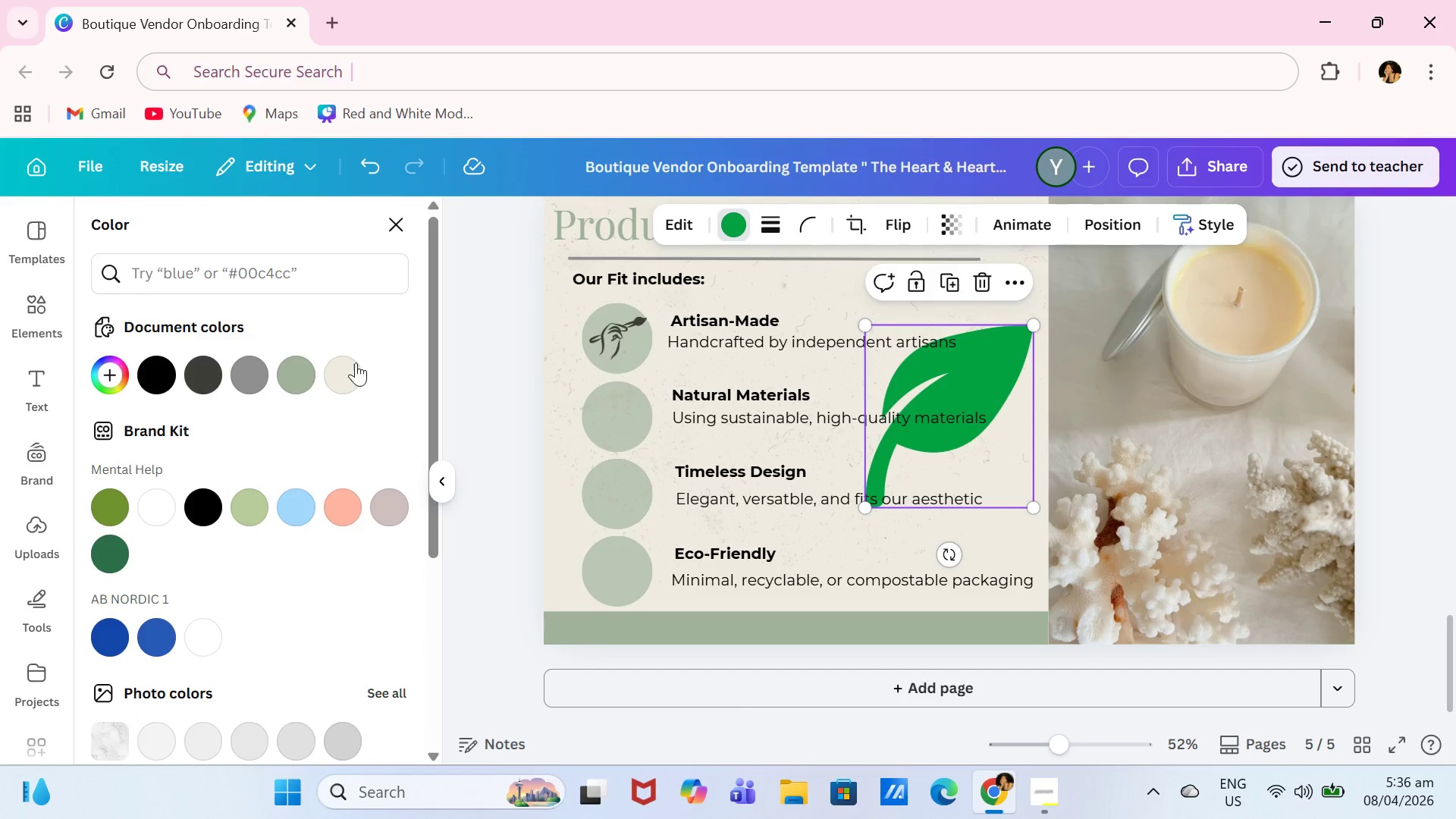 
left_click([258, 381])
 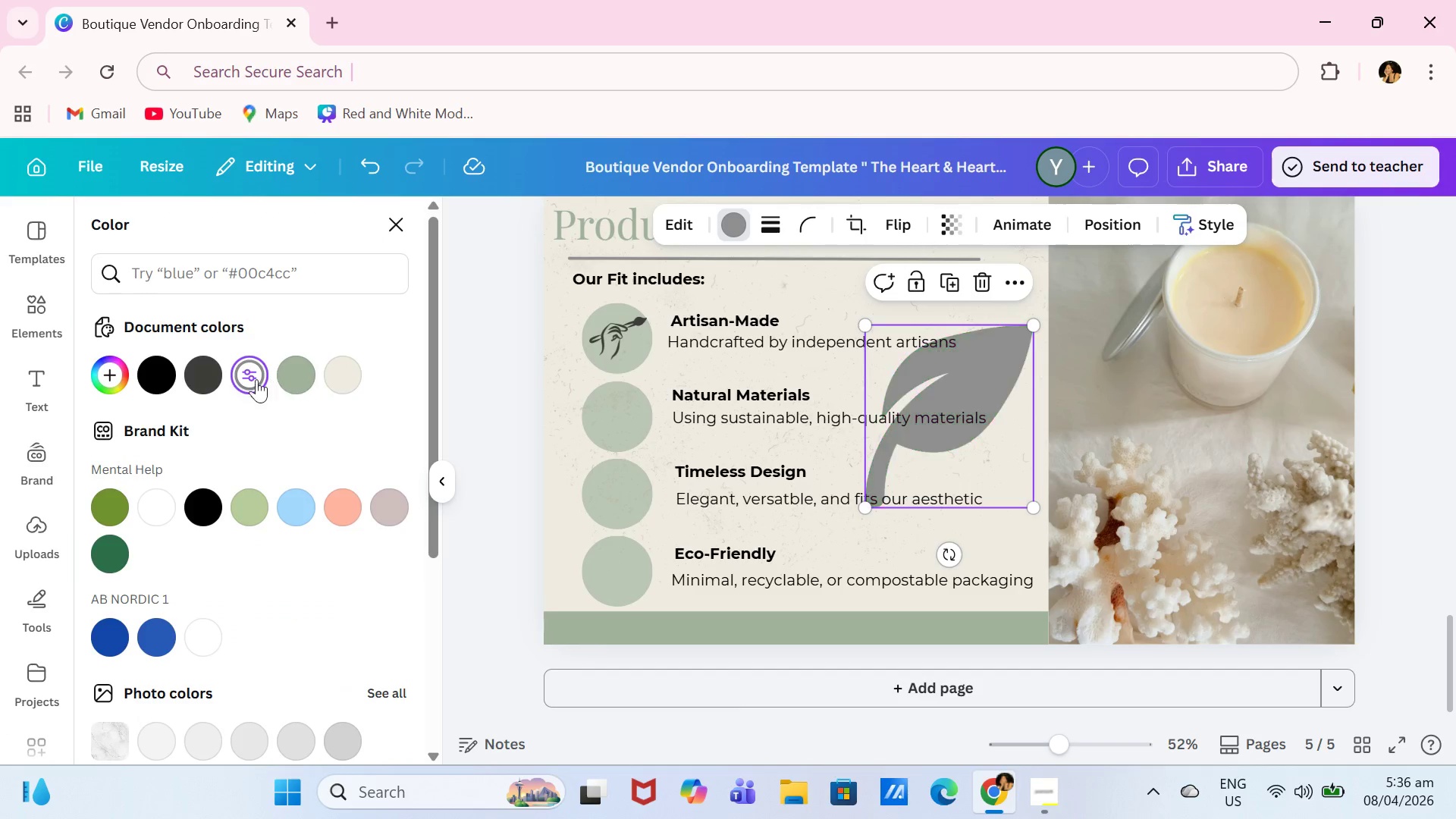 
left_click([205, 379])
 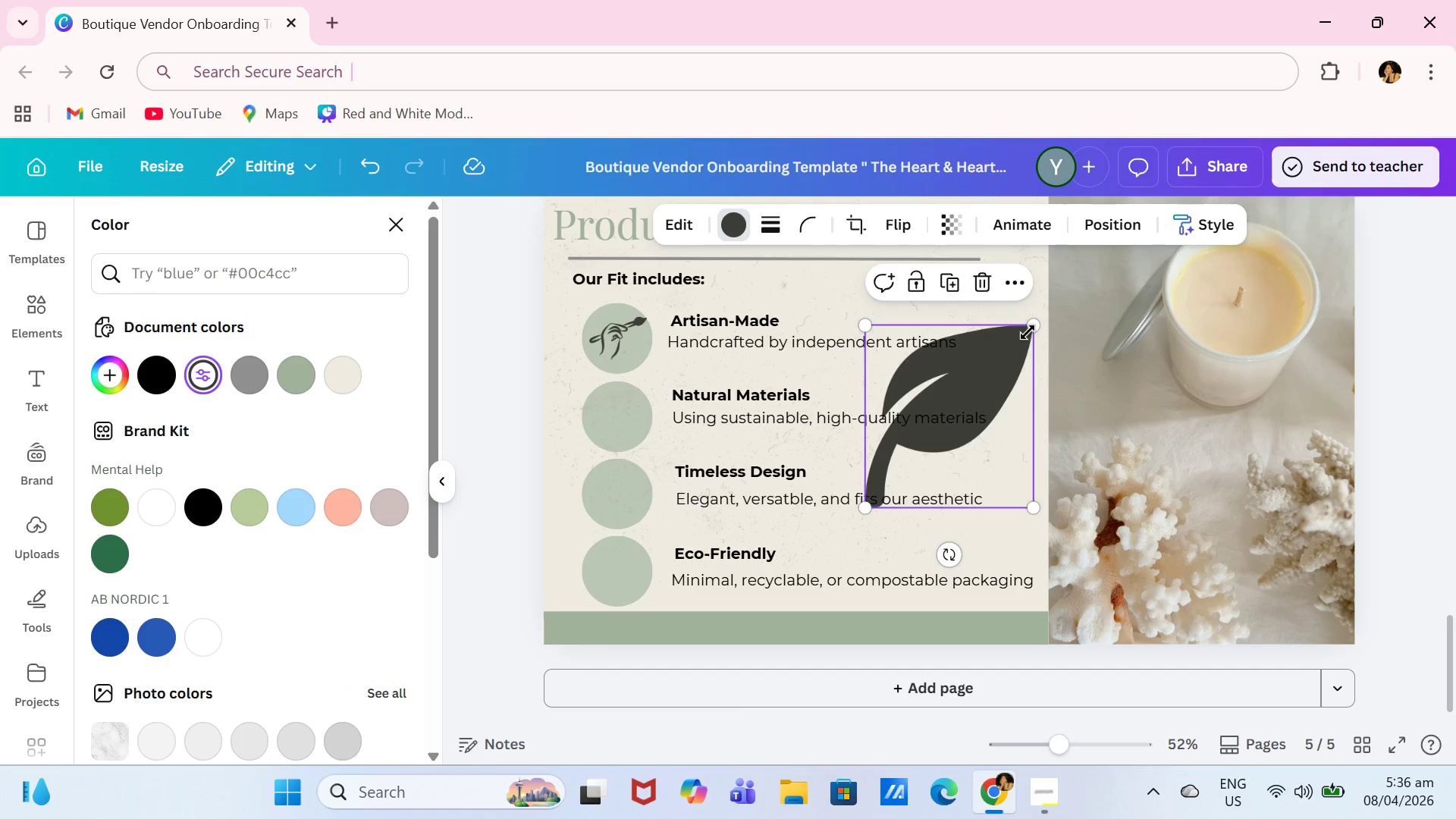 
left_click_drag(start_coordinate=[1031, 327], to_coordinate=[881, 462])
 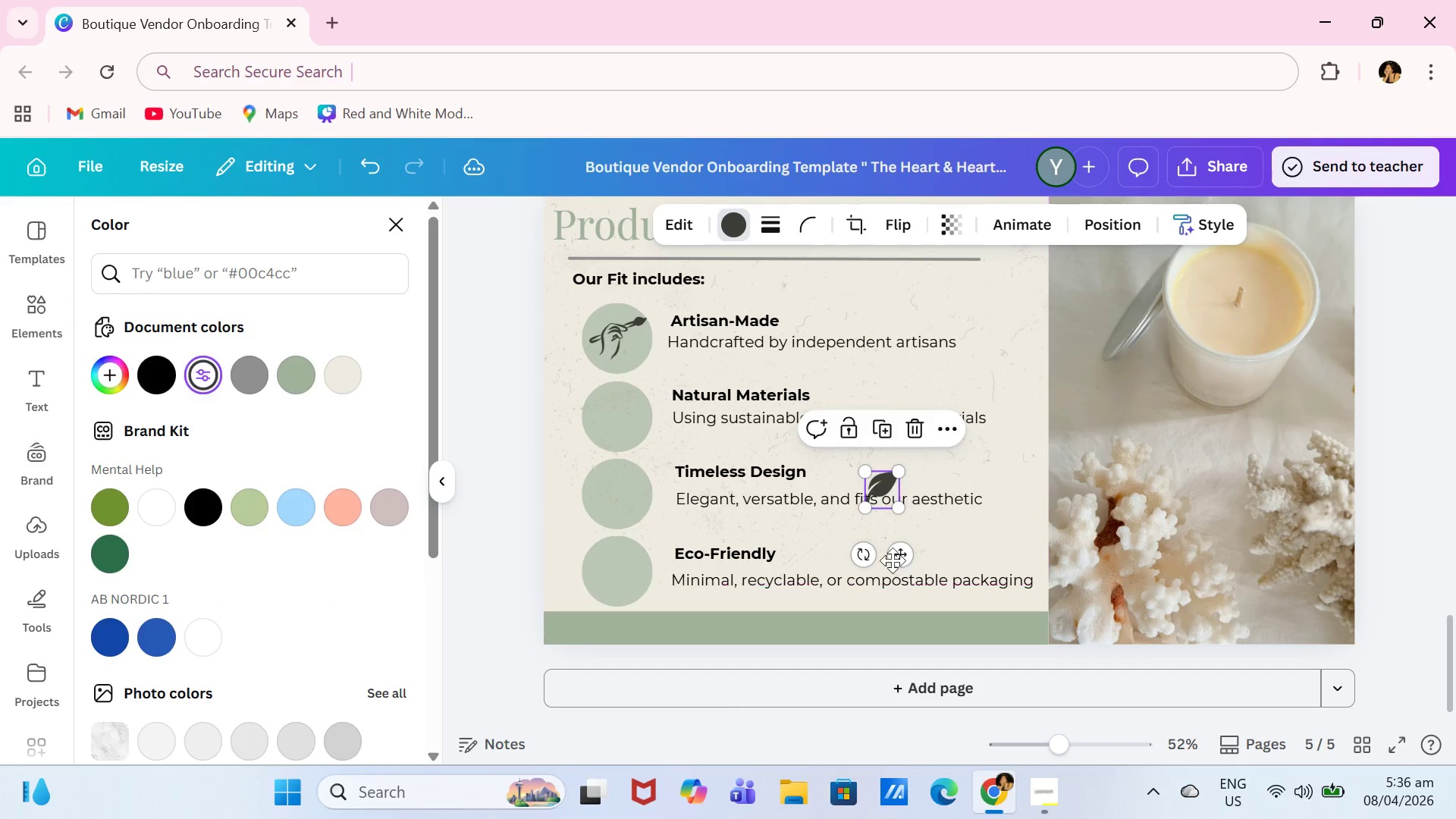 
left_click_drag(start_coordinate=[892, 553], to_coordinate=[628, 485])
 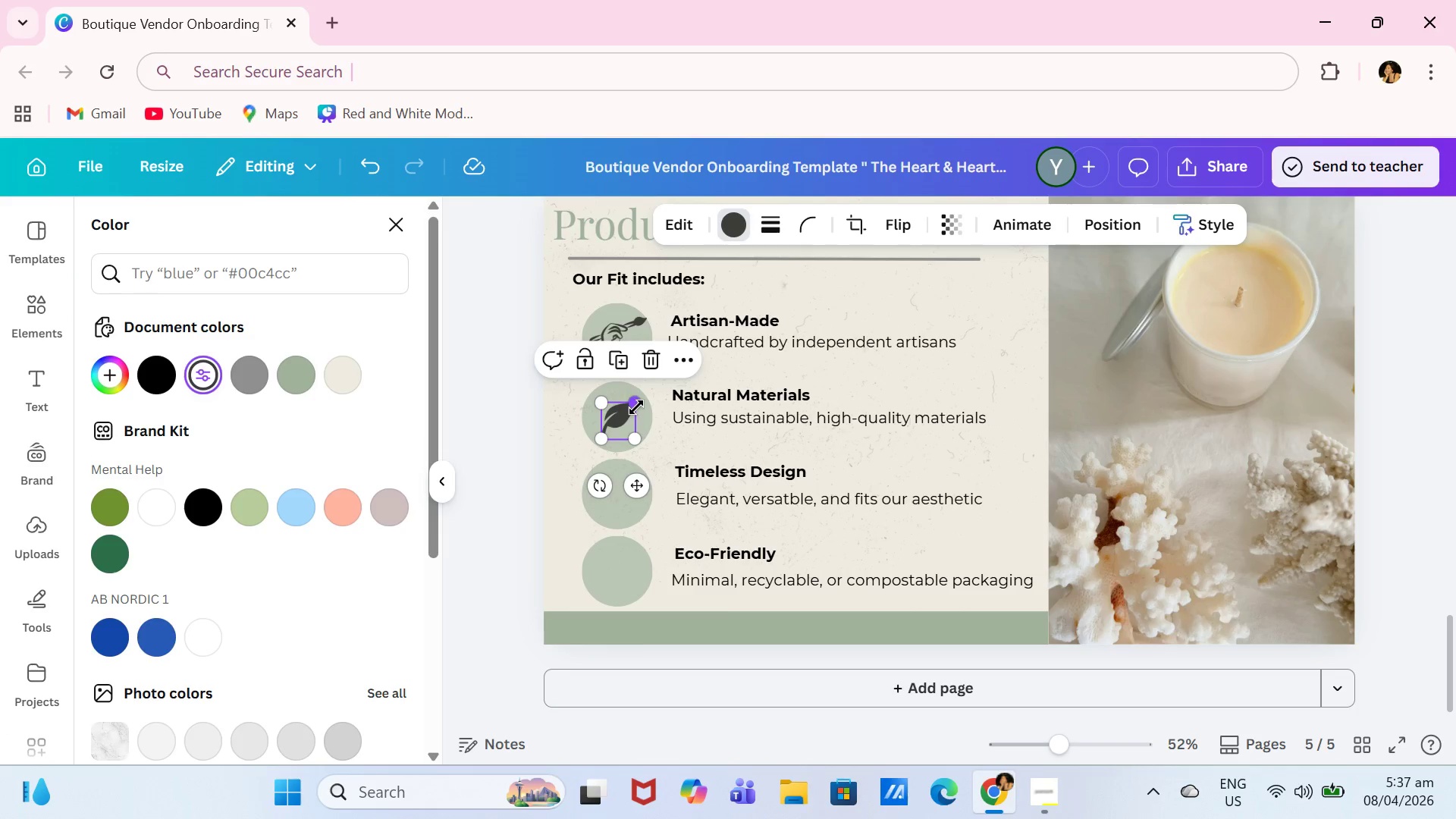 
left_click_drag(start_coordinate=[636, 406], to_coordinate=[640, 401])
 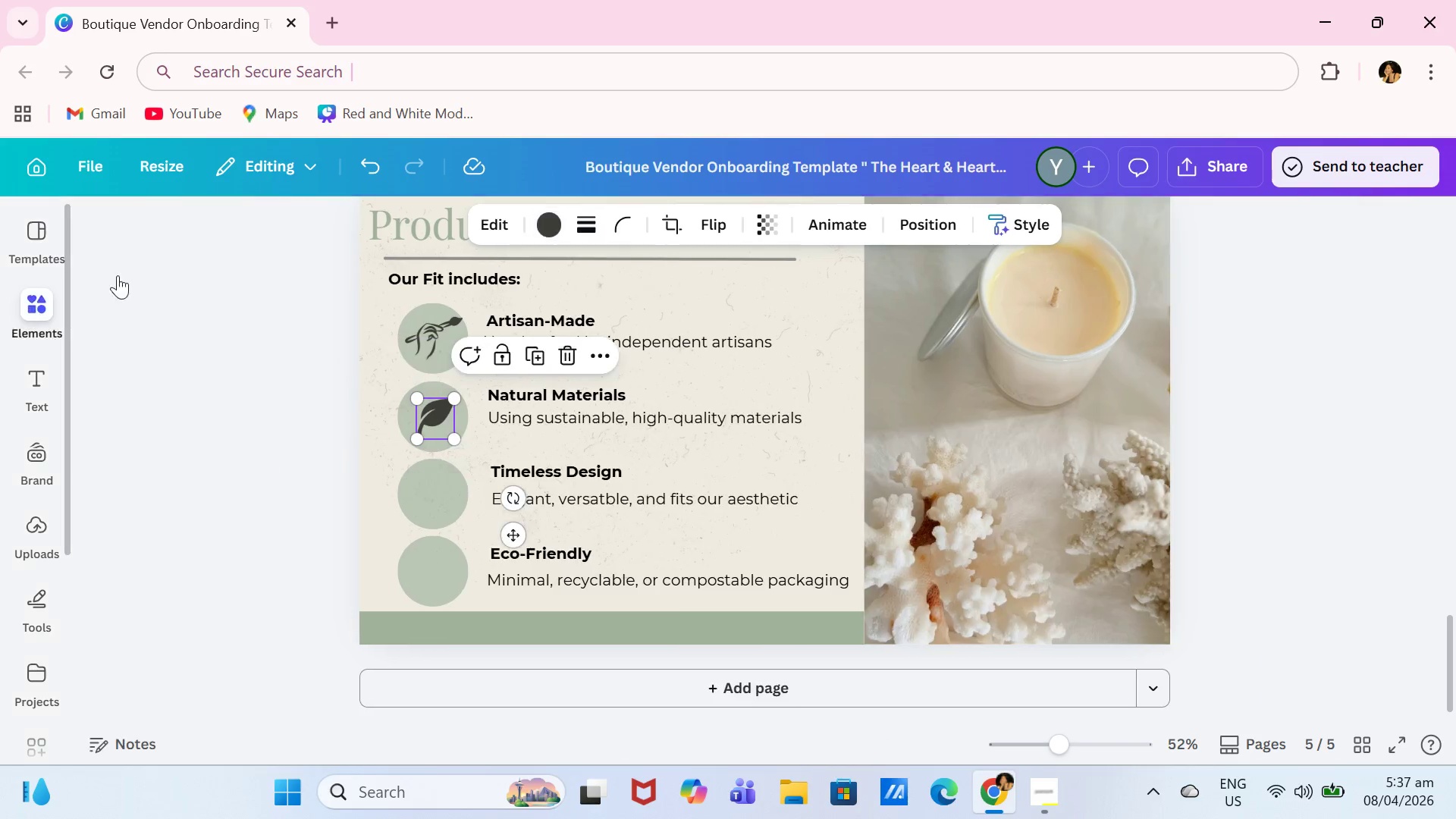 
left_click_drag(start_coordinate=[210, 245], to_coordinate=[66, 246])
 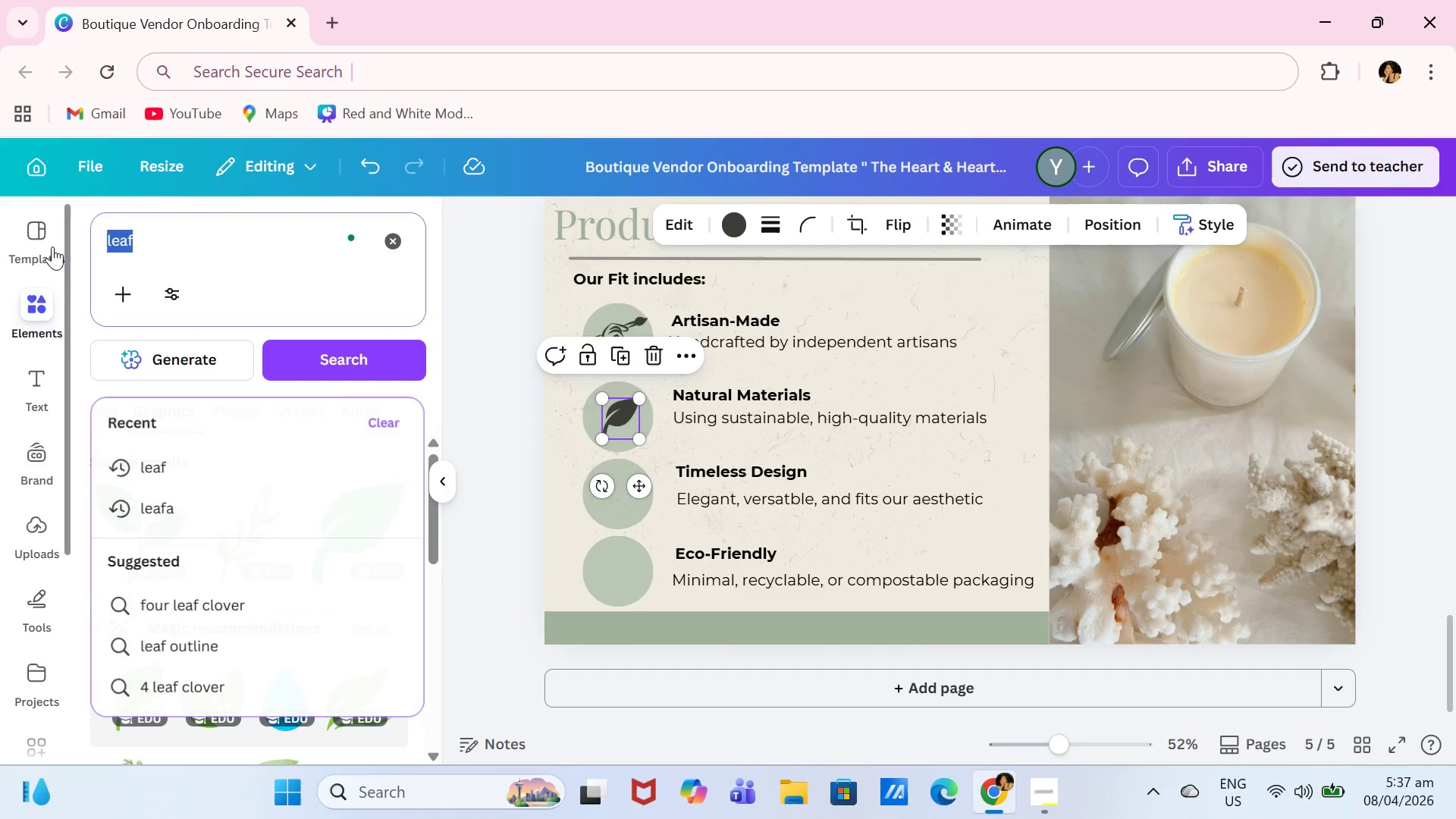 
left_click_drag(start_coordinate=[46, 246], to_coordinate=[36, 246])
 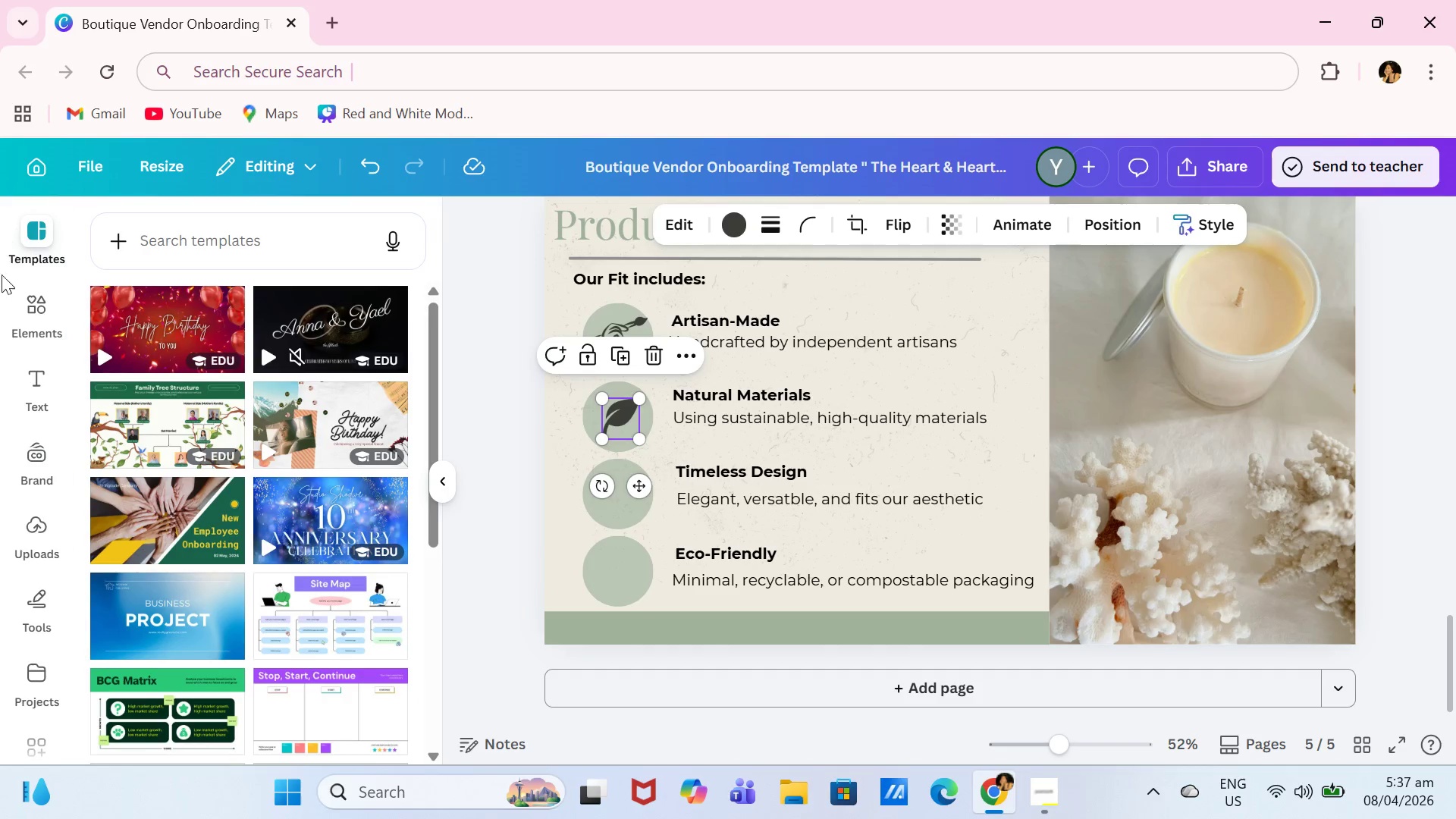 
left_click([31, 312])
 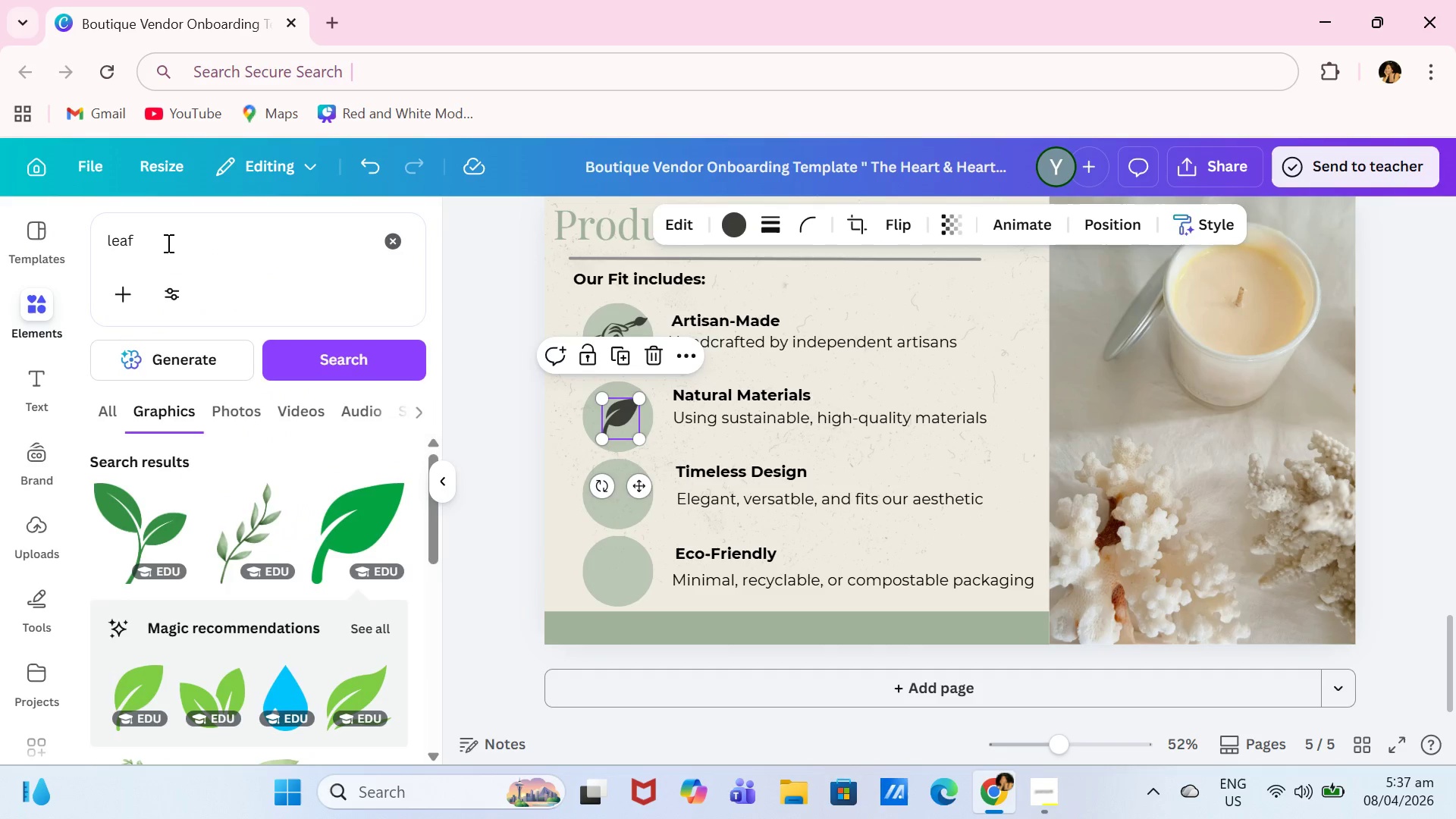 
left_click([179, 237])
 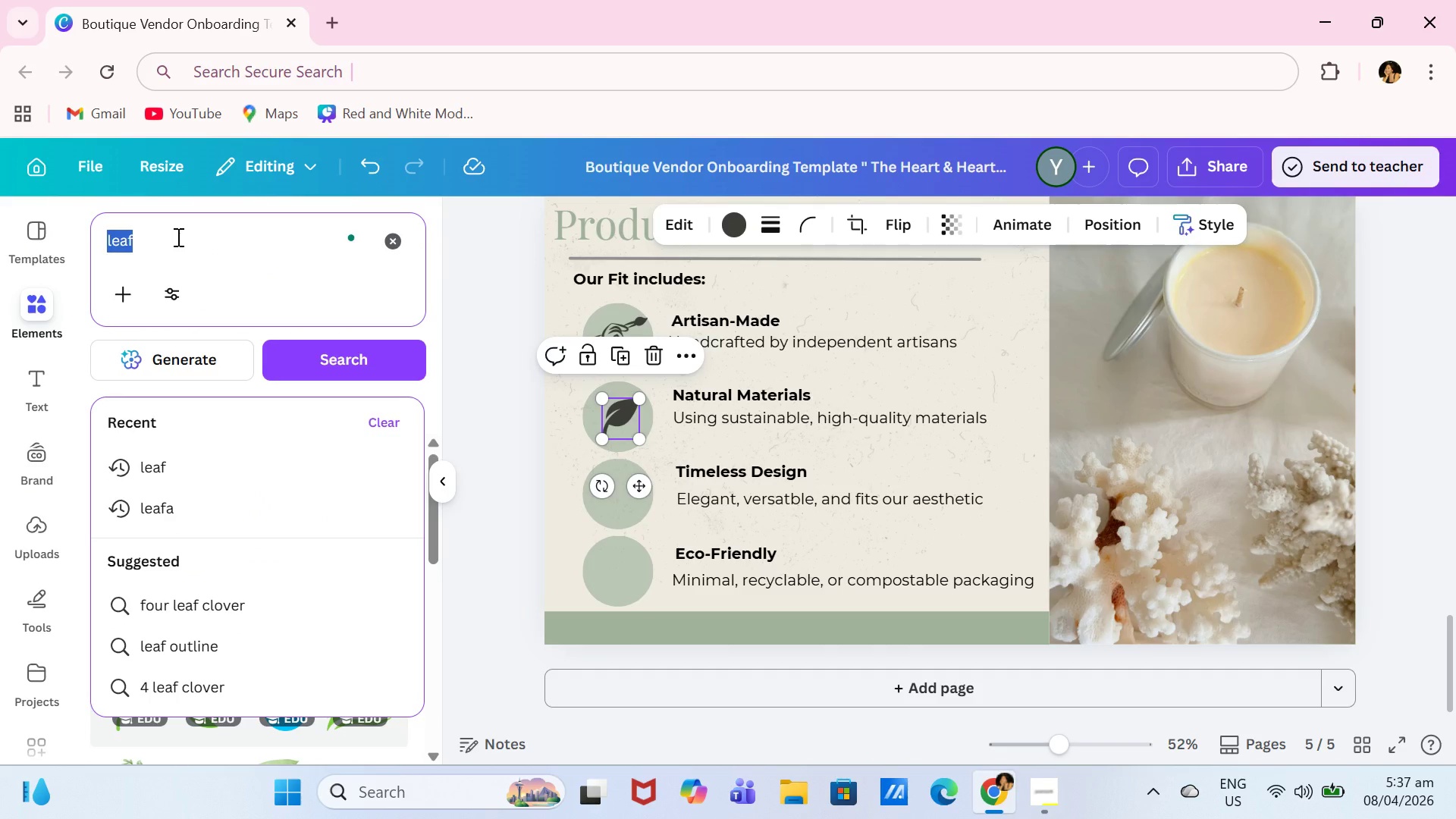 
type(clock)
 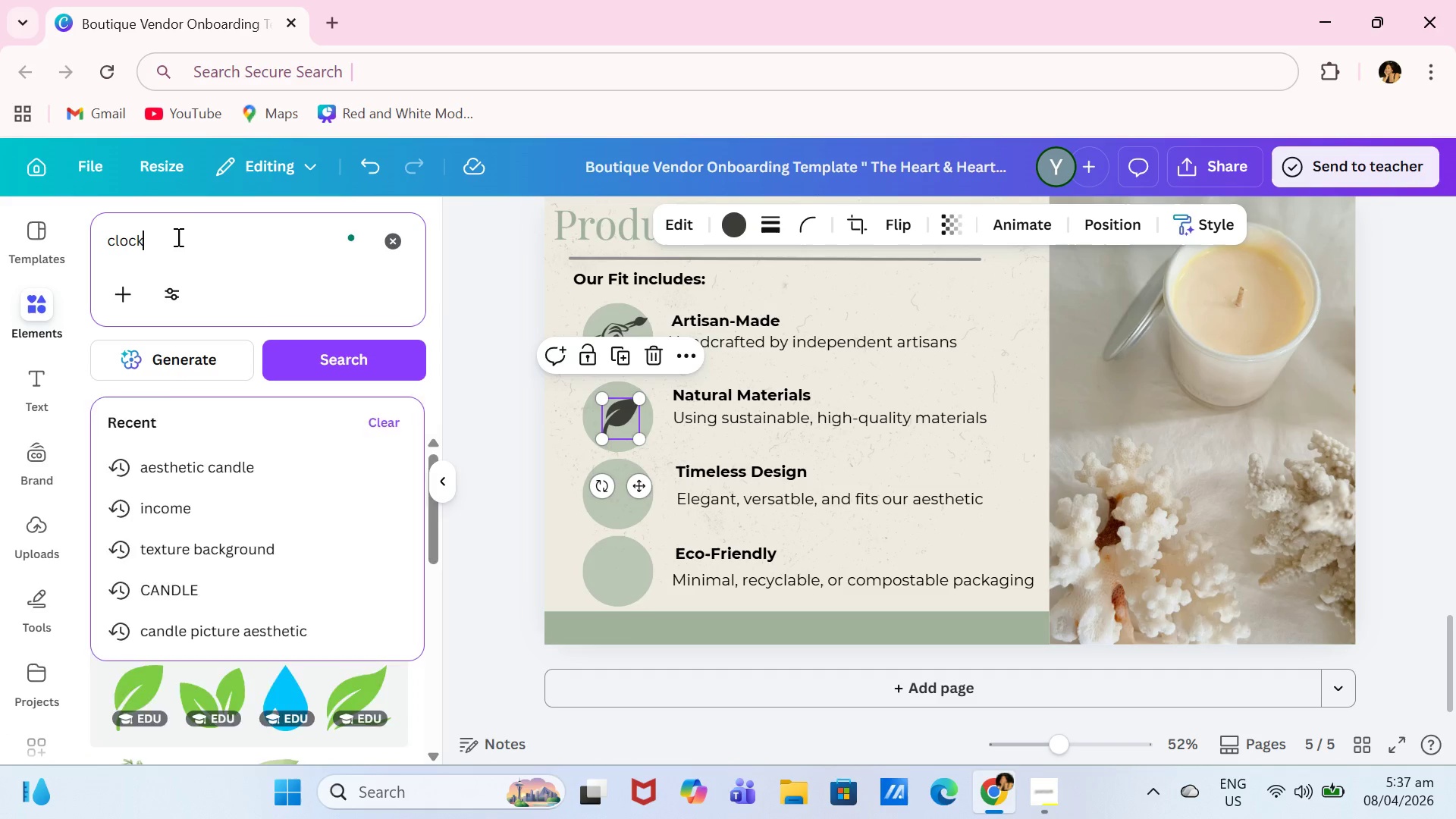 
key(Enter)
 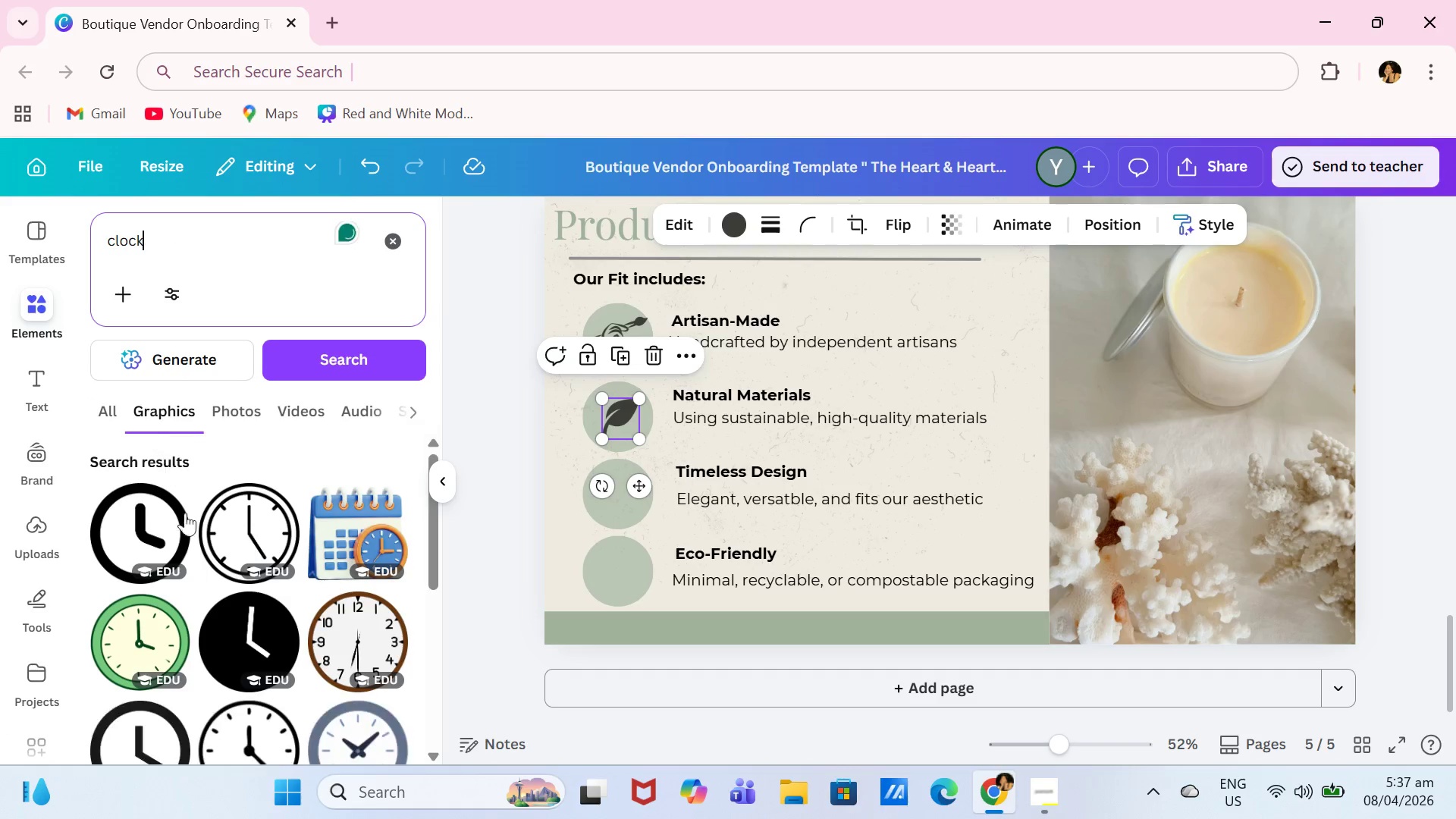 
left_click([274, 524])
 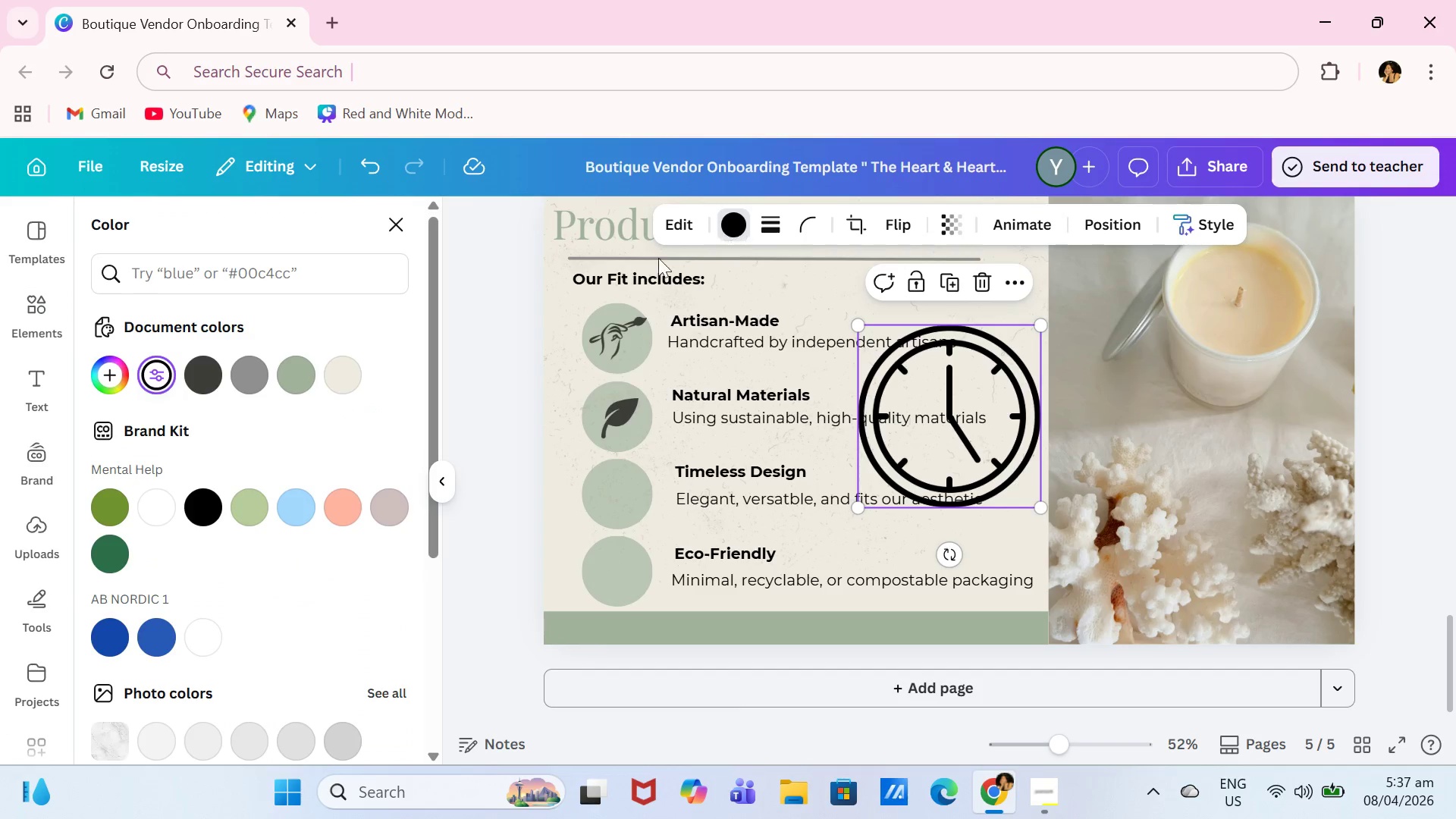 
left_click([209, 372])
 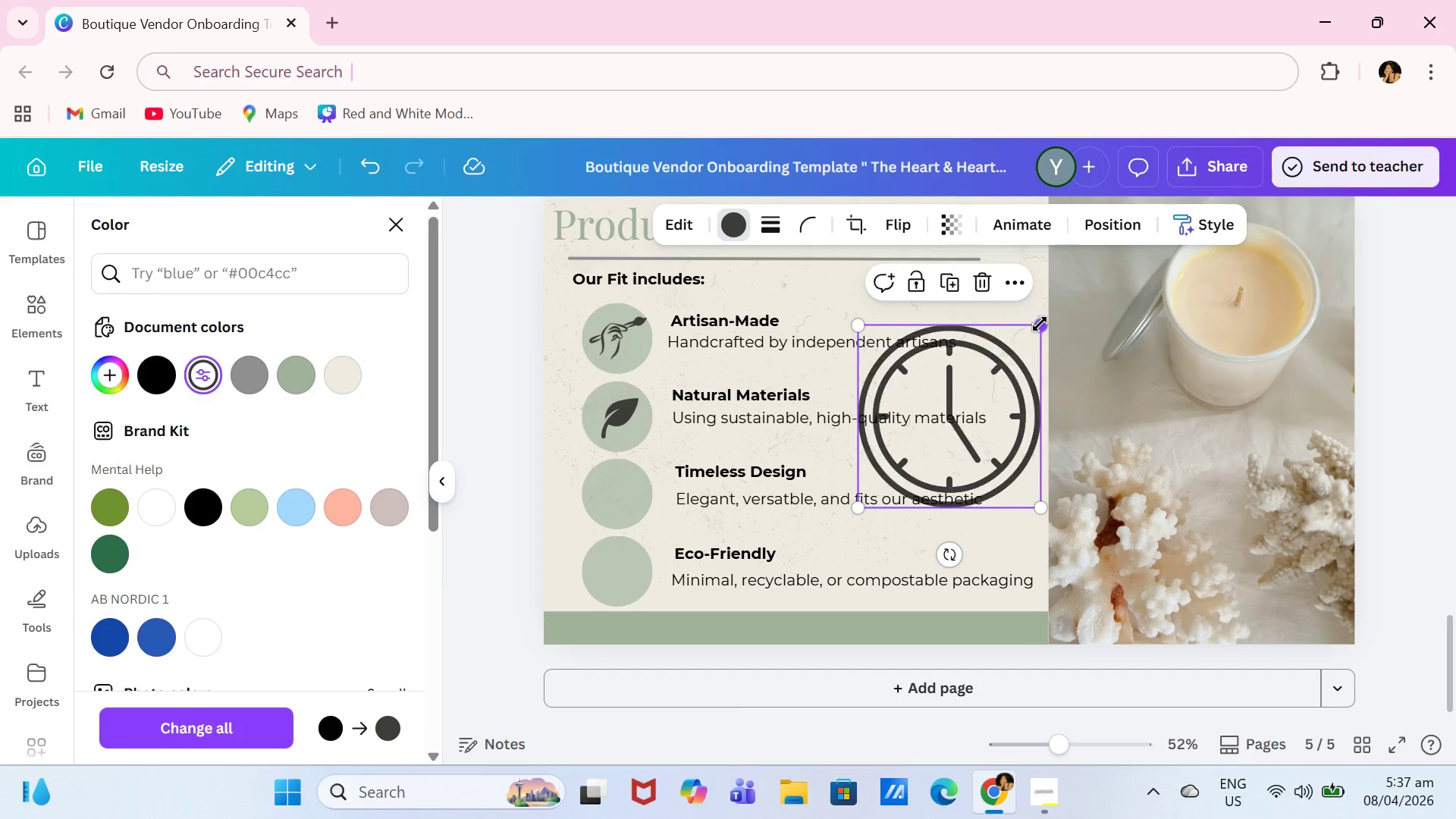 
left_click_drag(start_coordinate=[1040, 327], to_coordinate=[899, 477])
 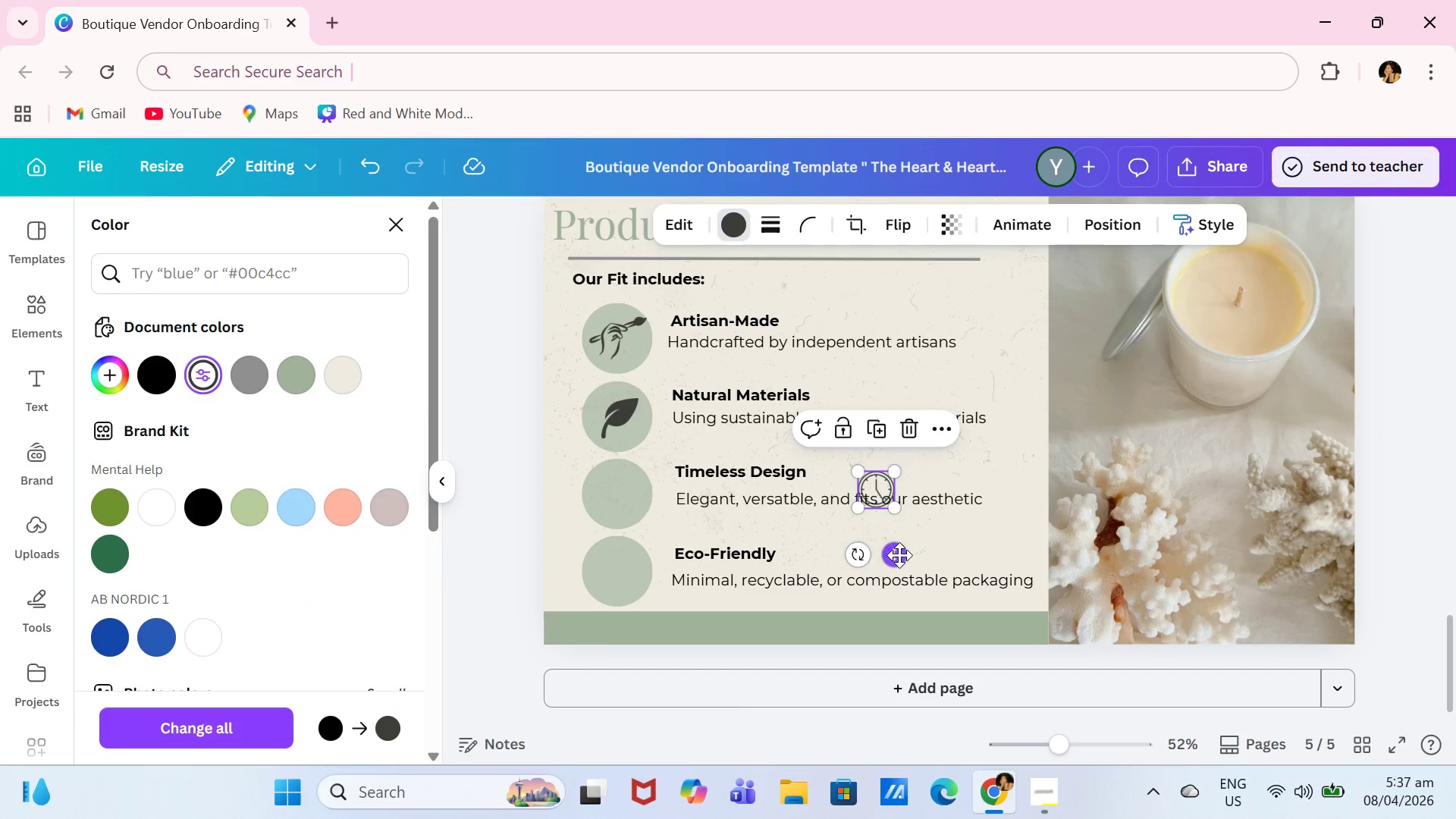 
left_click_drag(start_coordinate=[898, 556], to_coordinate=[645, 557])
 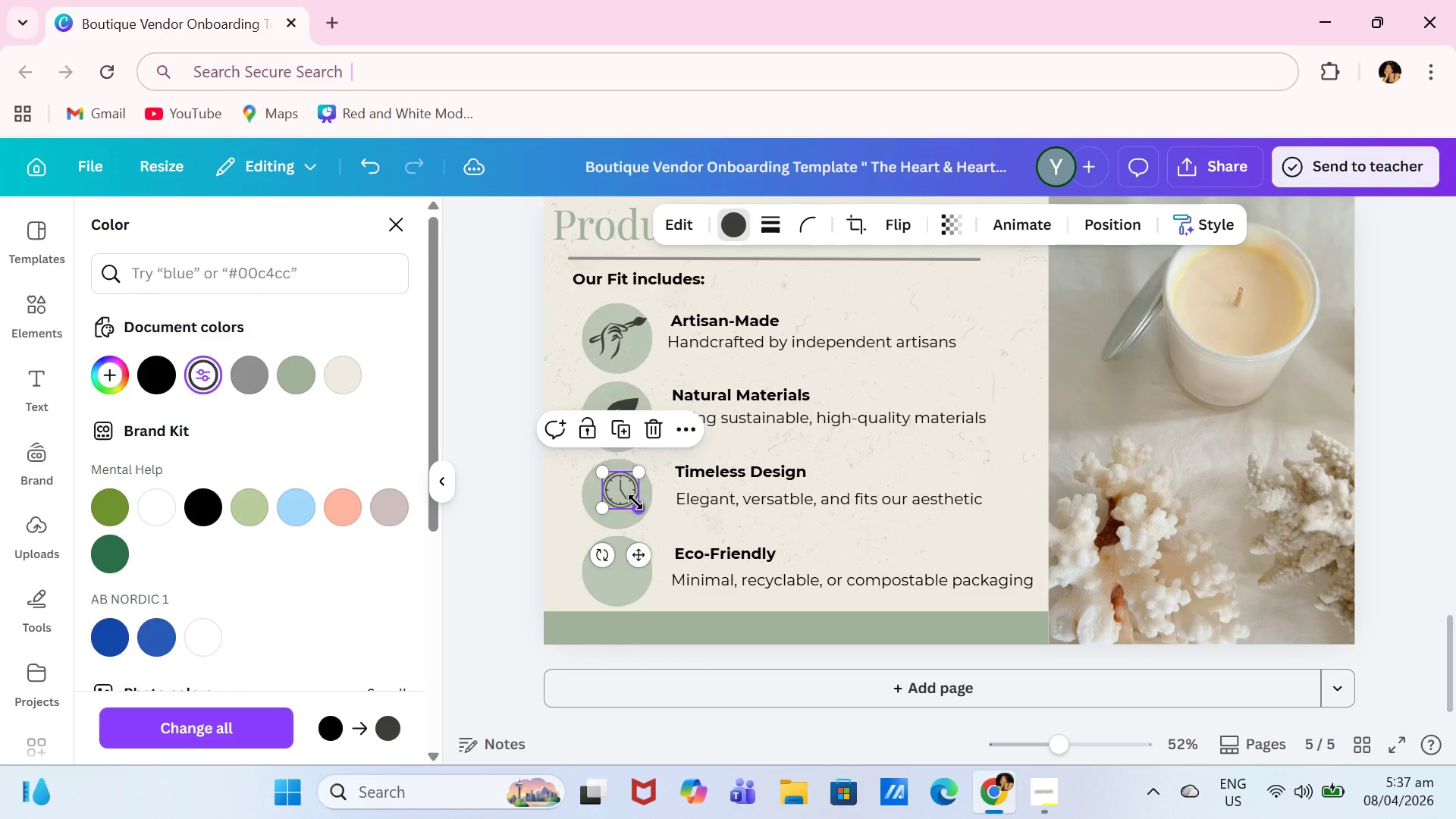 
left_click_drag(start_coordinate=[636, 506], to_coordinate=[640, 513])
 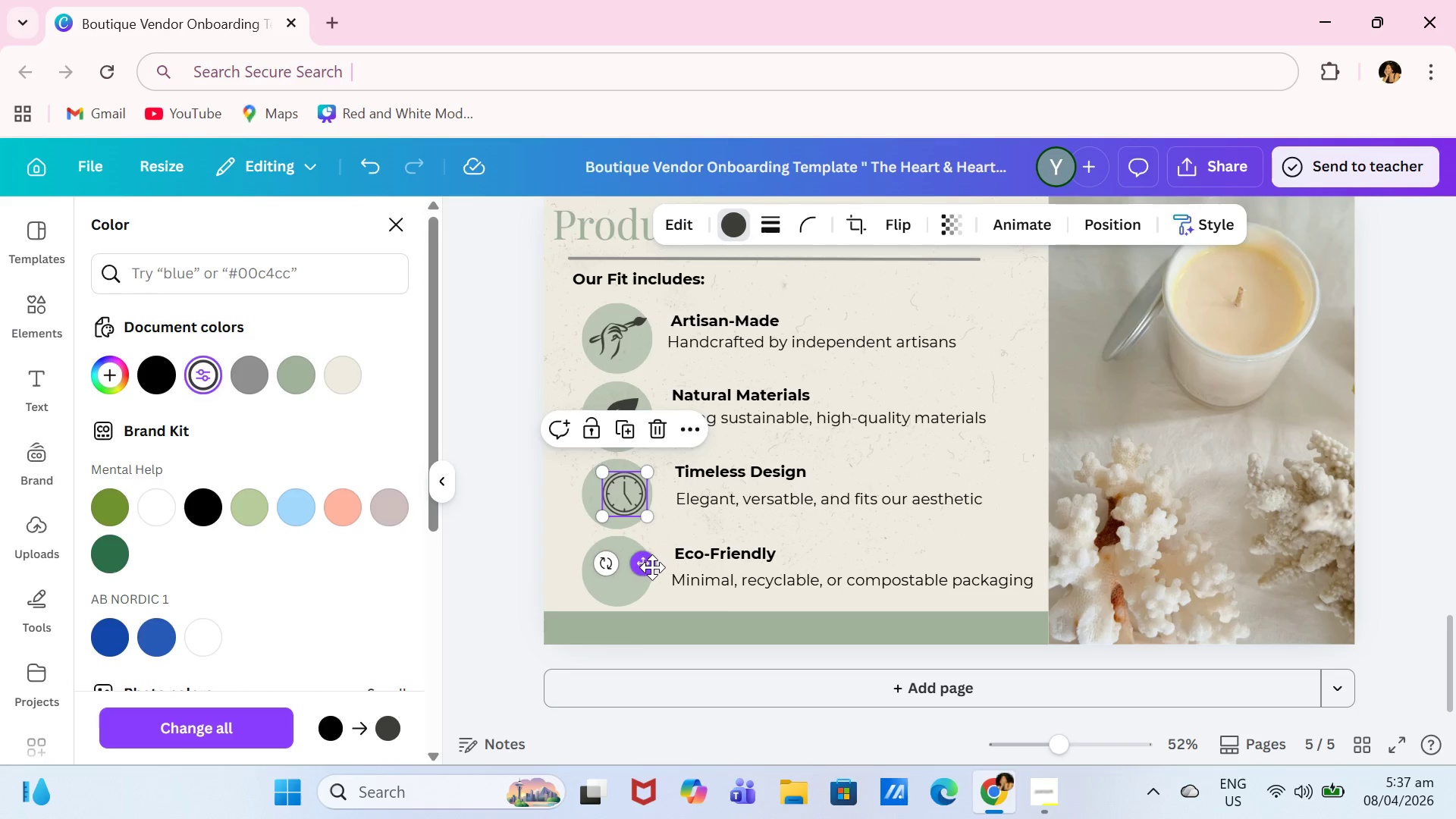 
left_click_drag(start_coordinate=[652, 567], to_coordinate=[646, 566])
 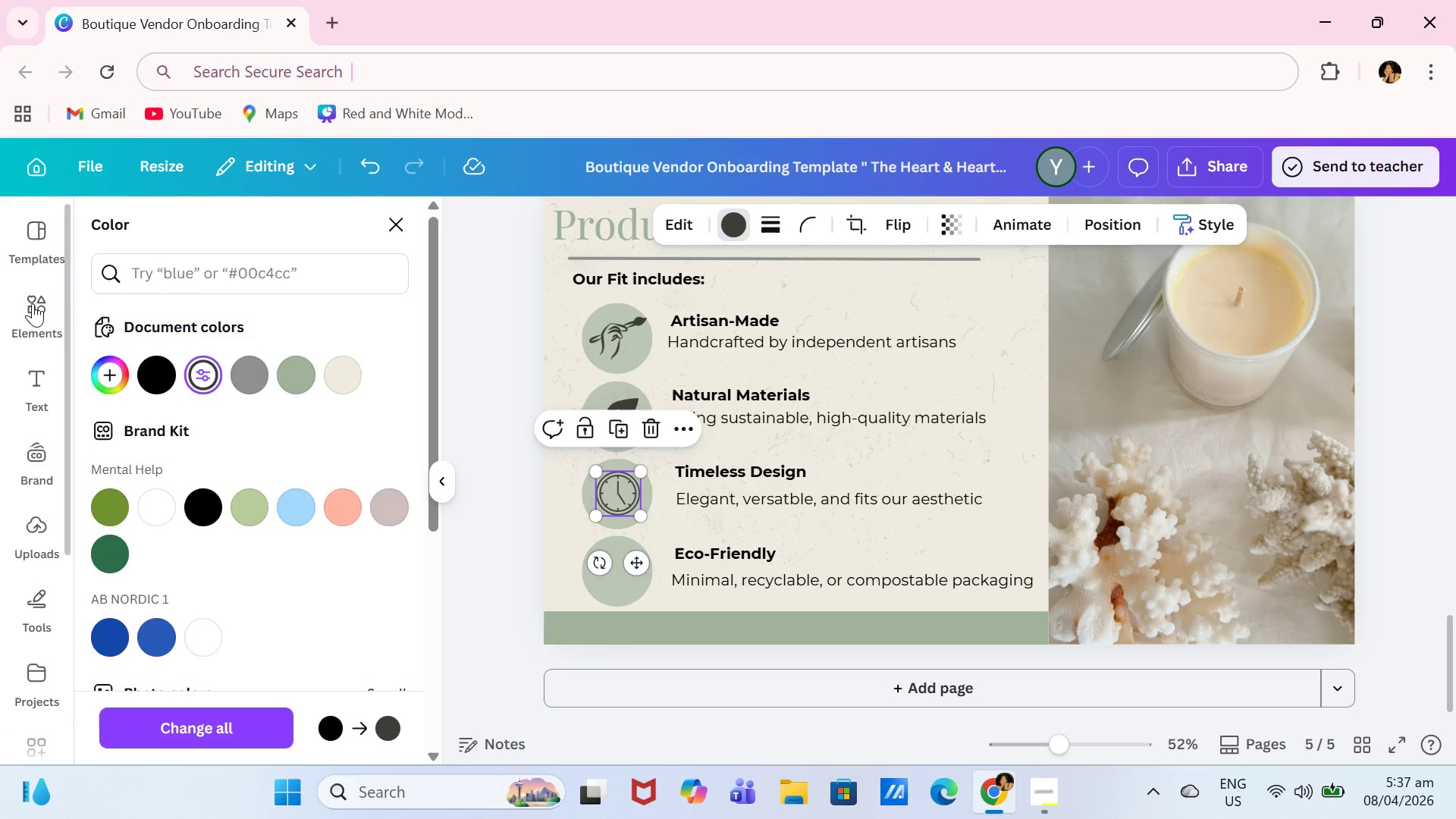 
left_click_drag(start_coordinate=[231, 249], to_coordinate=[86, 250])
 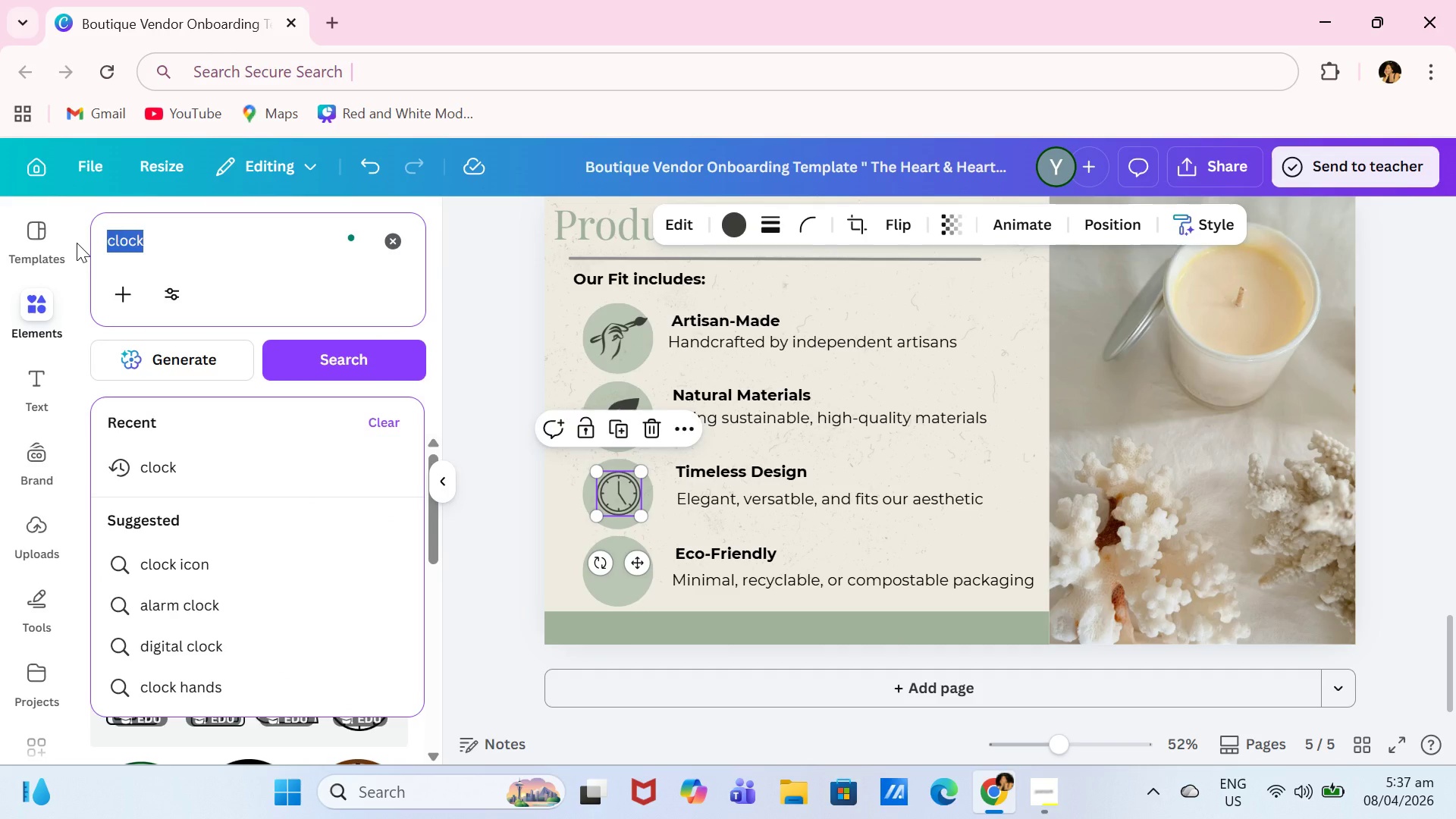 
type(eco)
 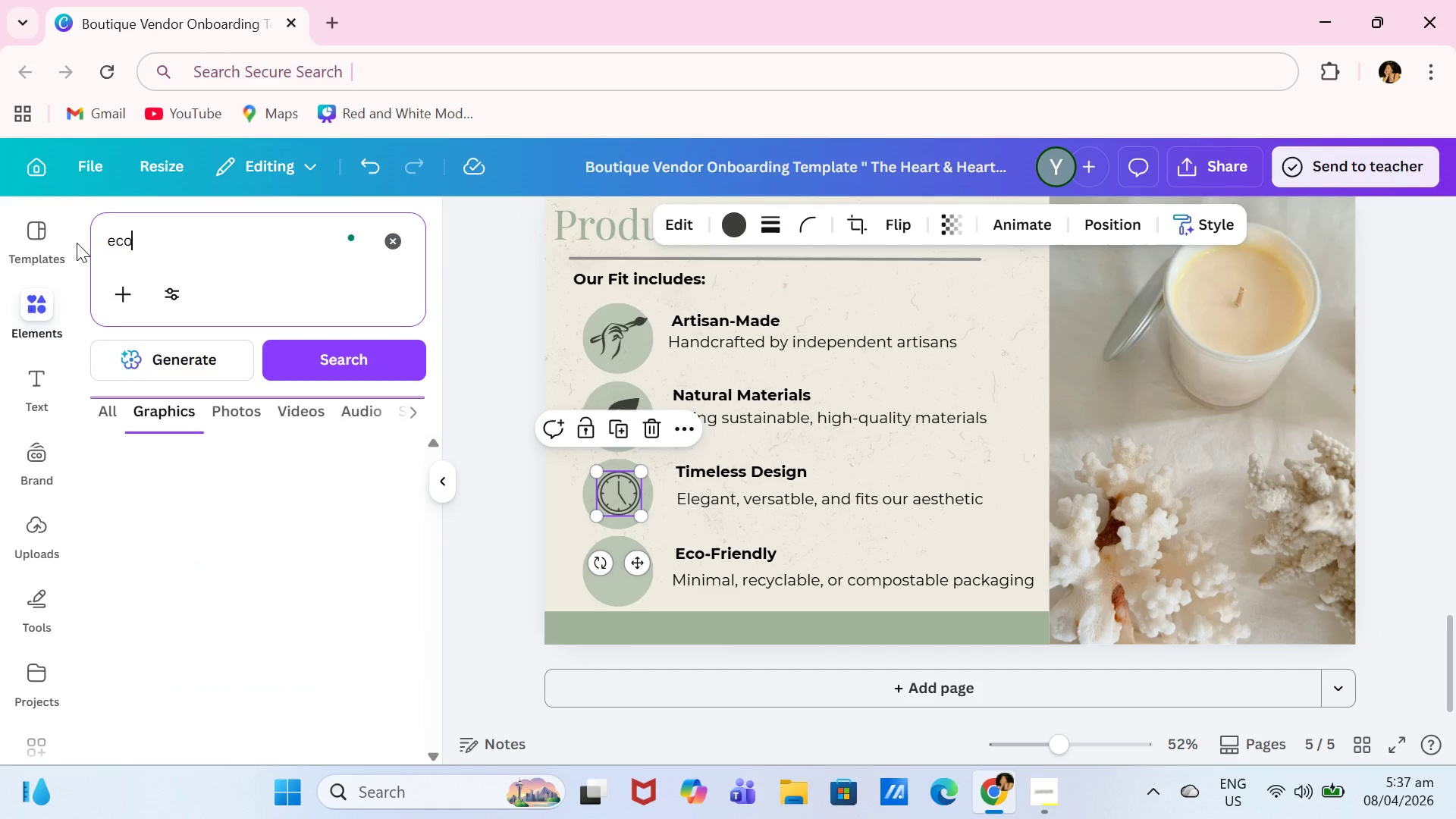 
key(Enter)
 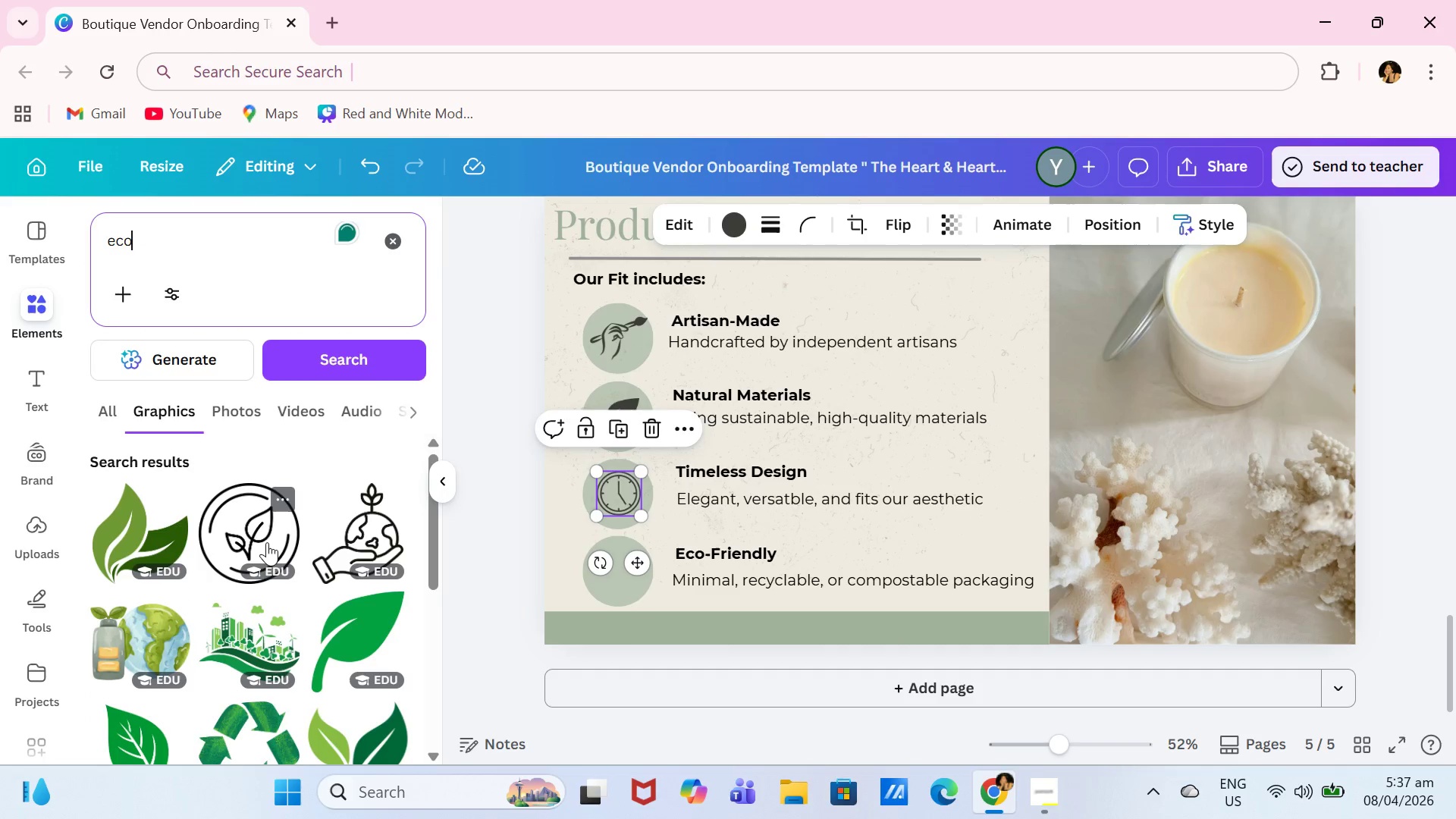 
scroll: coordinate [257, 529], scroll_direction: down, amount: 1.0
 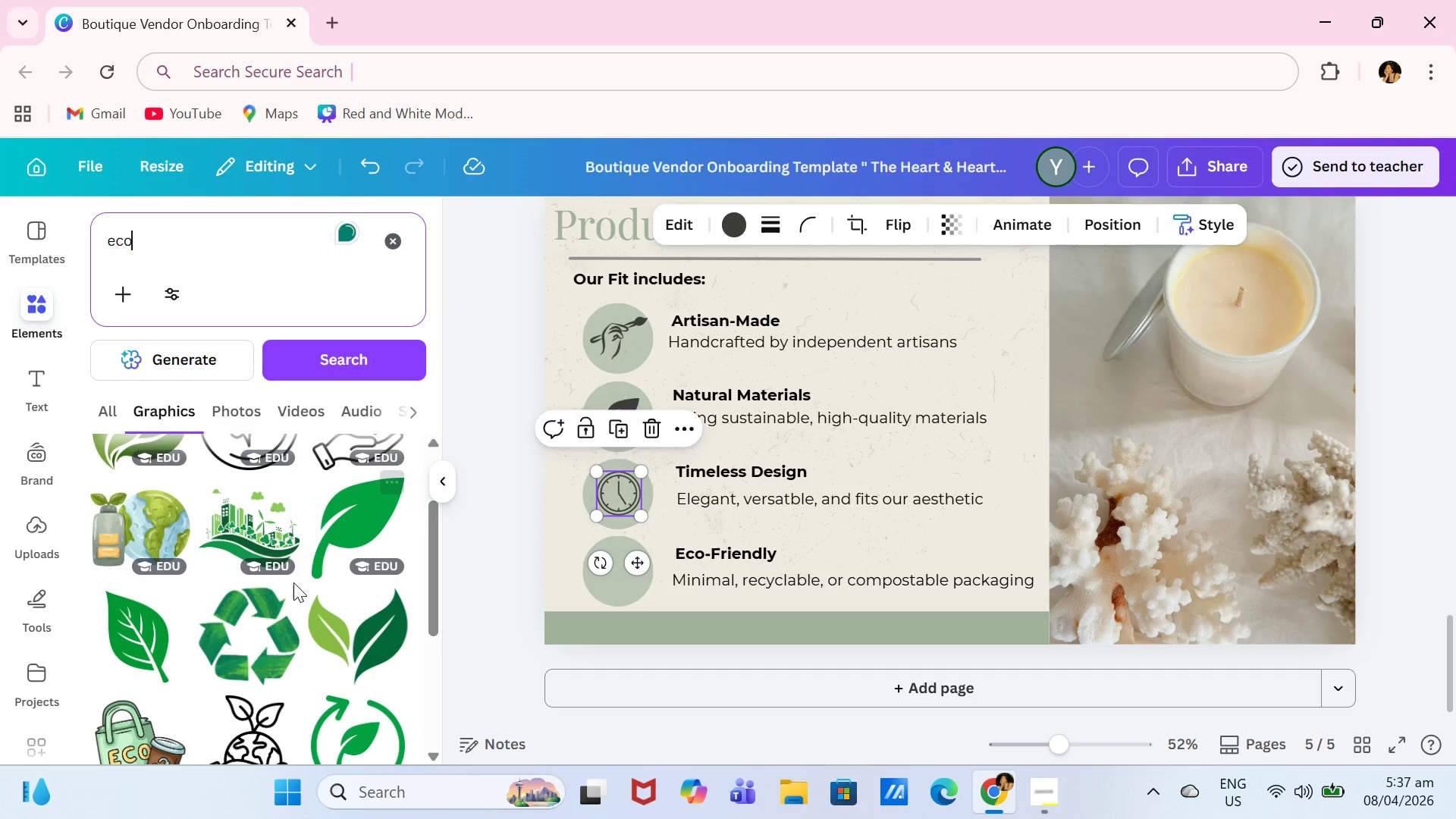 
scroll: coordinate [278, 617], scroll_direction: up, amount: 3.0
 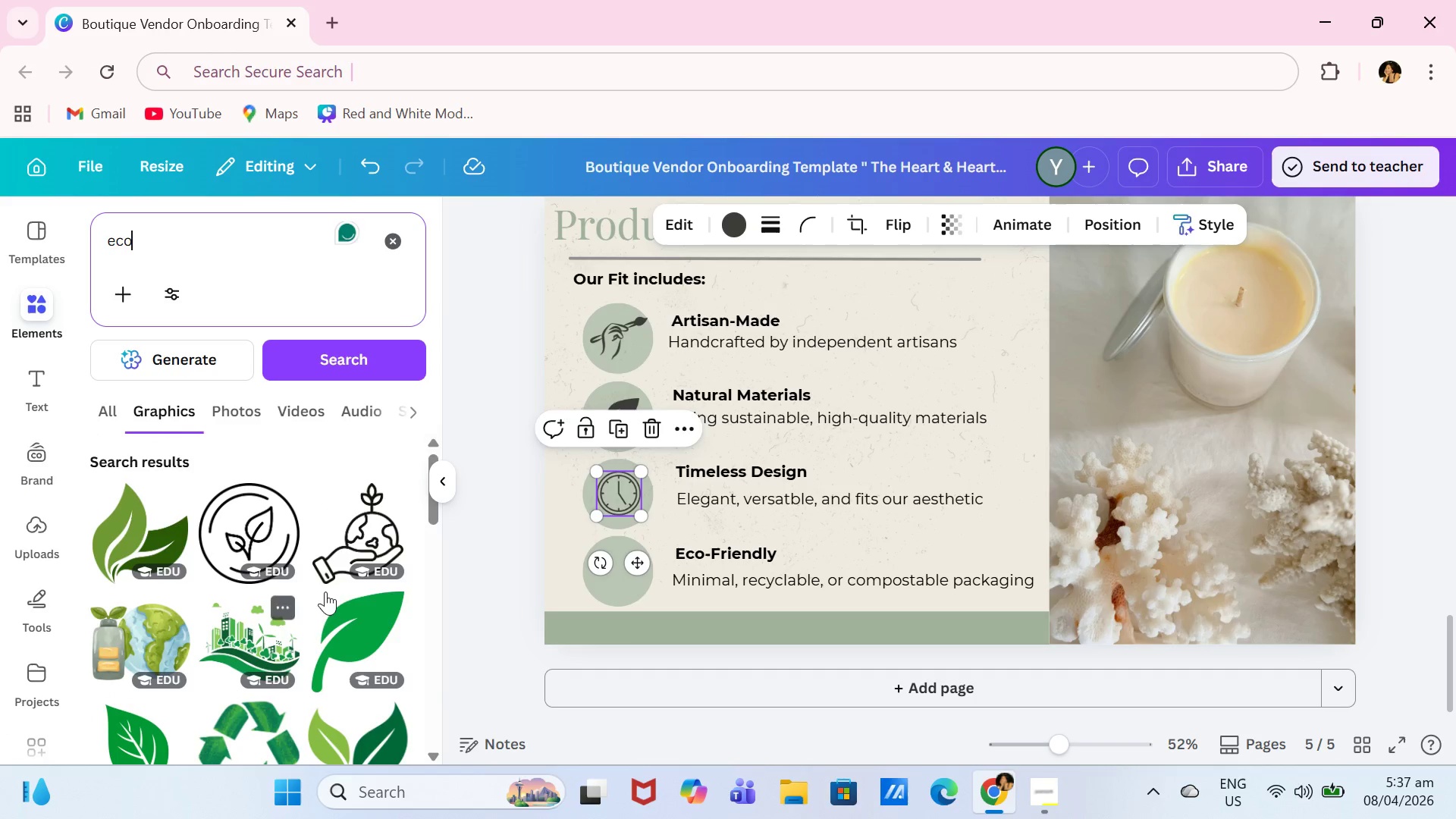 
left_click([335, 587])
 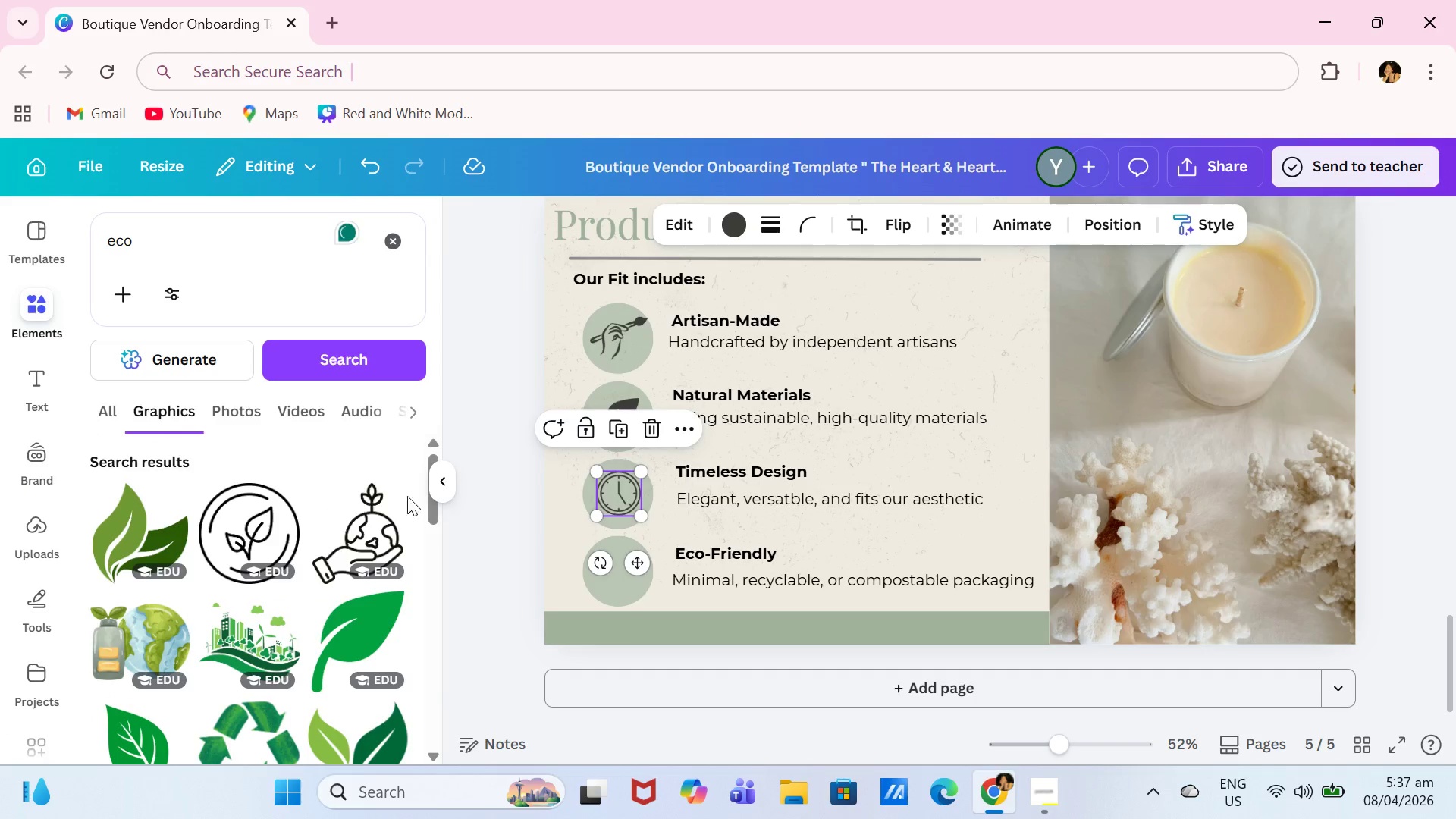 
left_click_drag(start_coordinate=[354, 510], to_coordinate=[359, 510])
 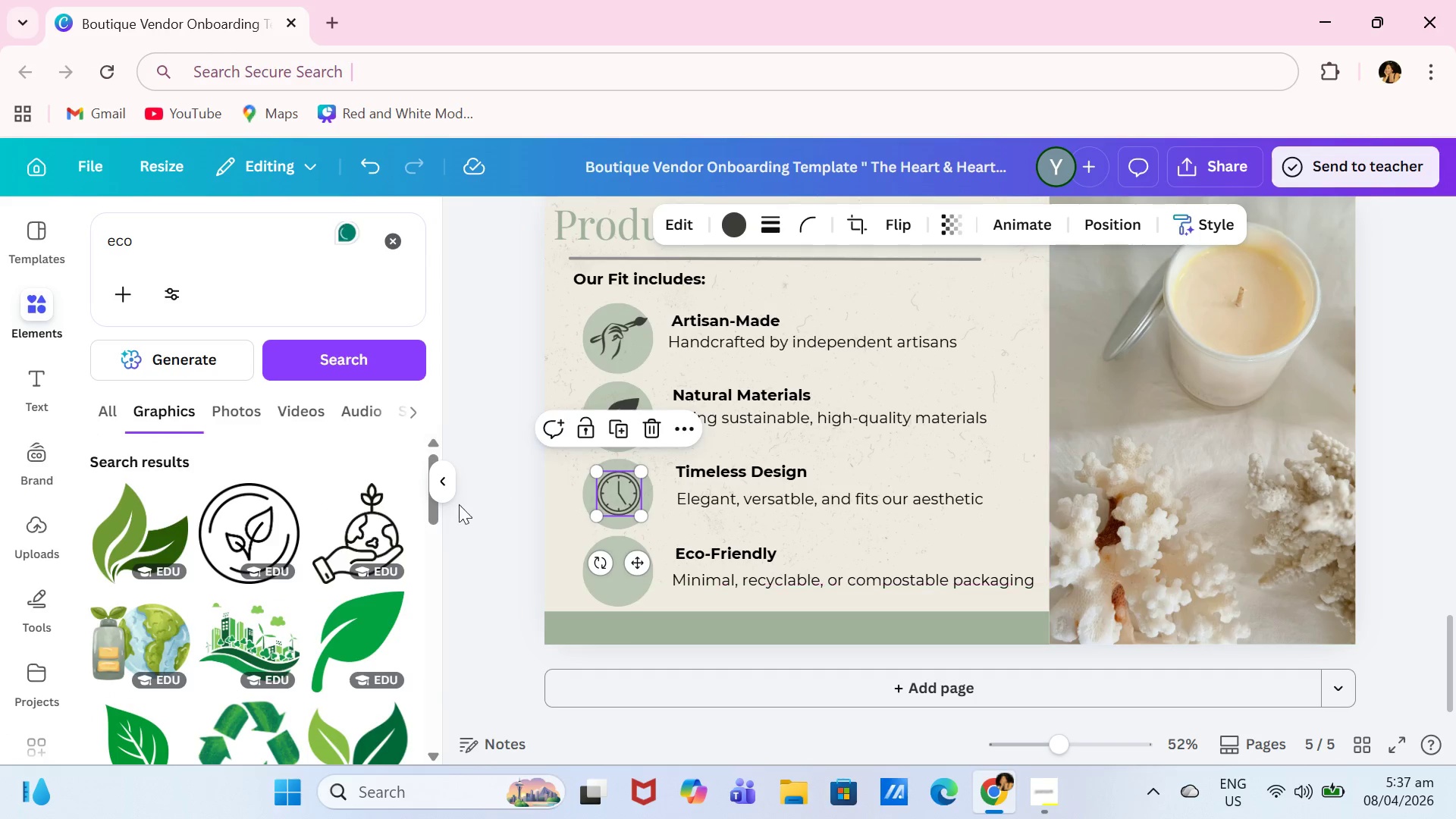 
left_click([386, 529])
 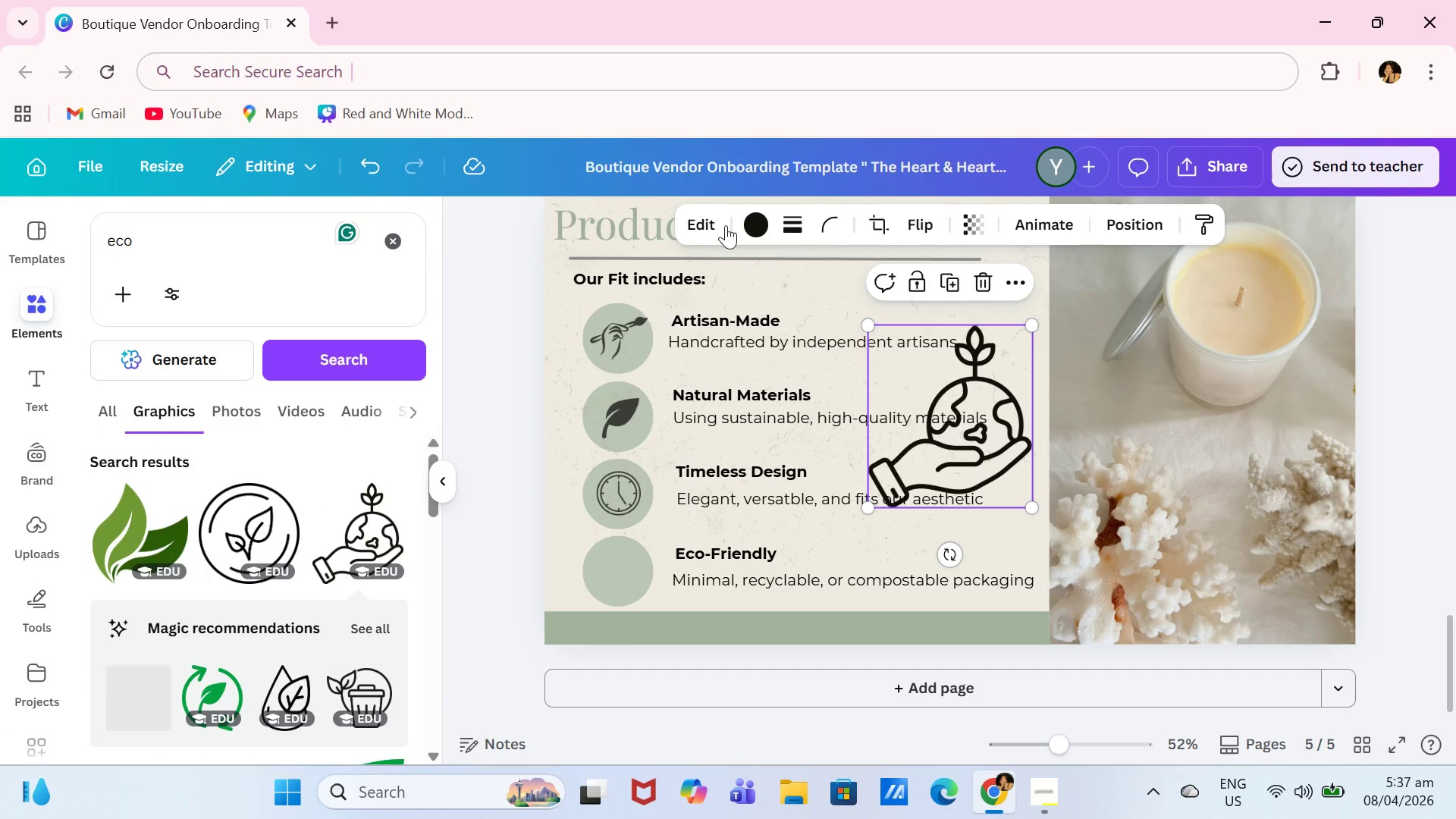 
left_click([727, 223])
 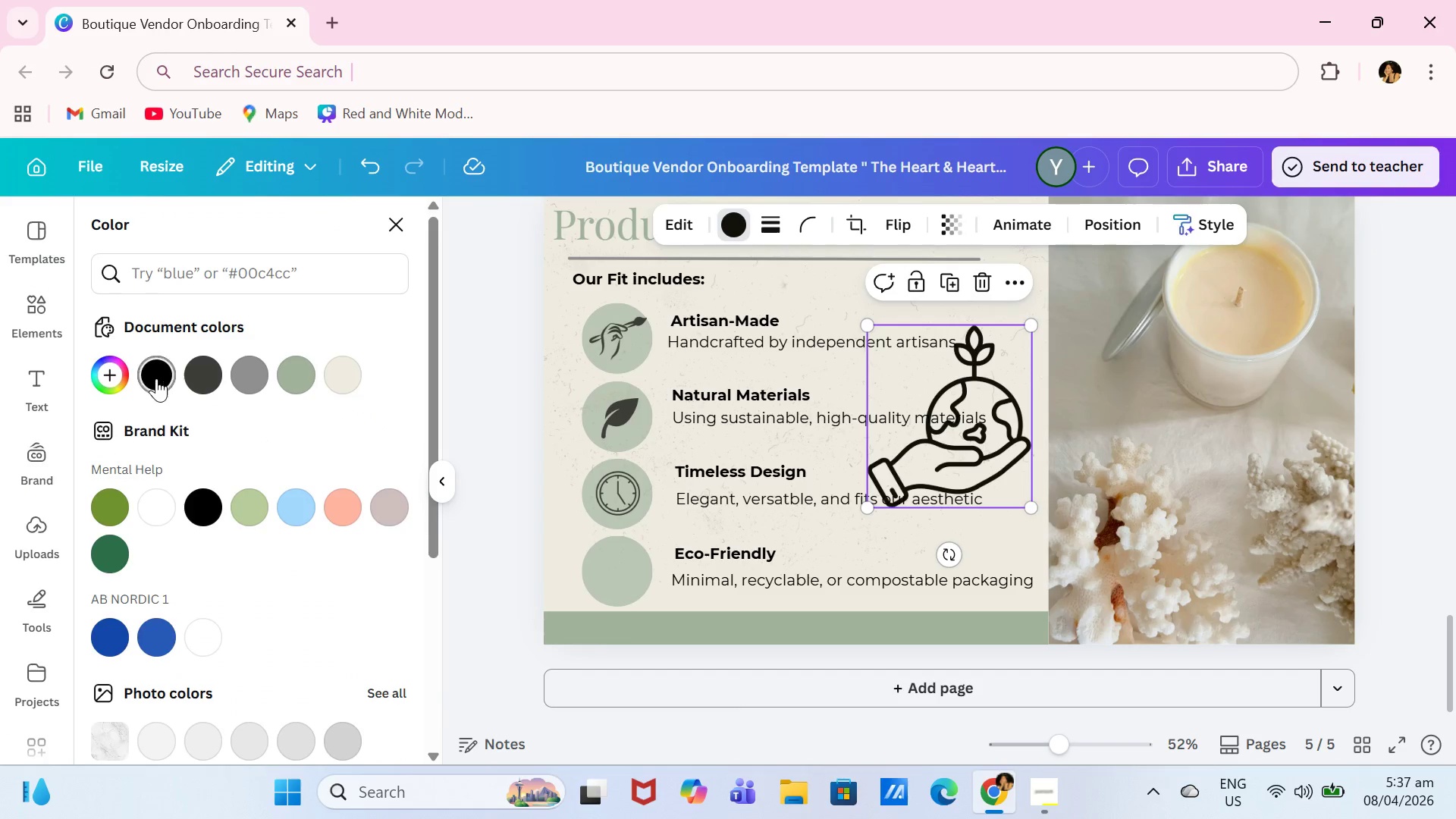 
left_click([202, 387])
 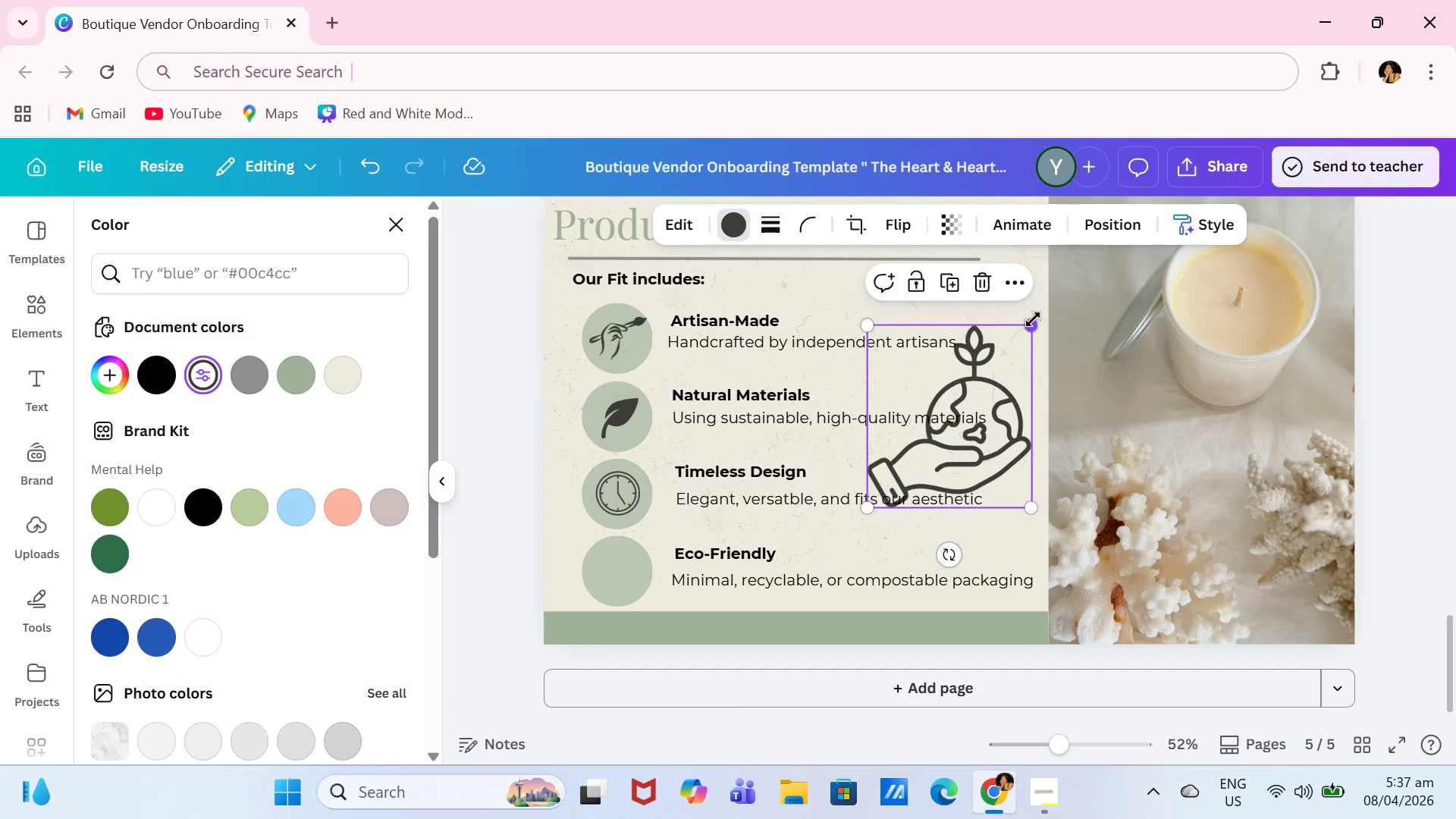 
left_click_drag(start_coordinate=[1033, 319], to_coordinate=[930, 472])
 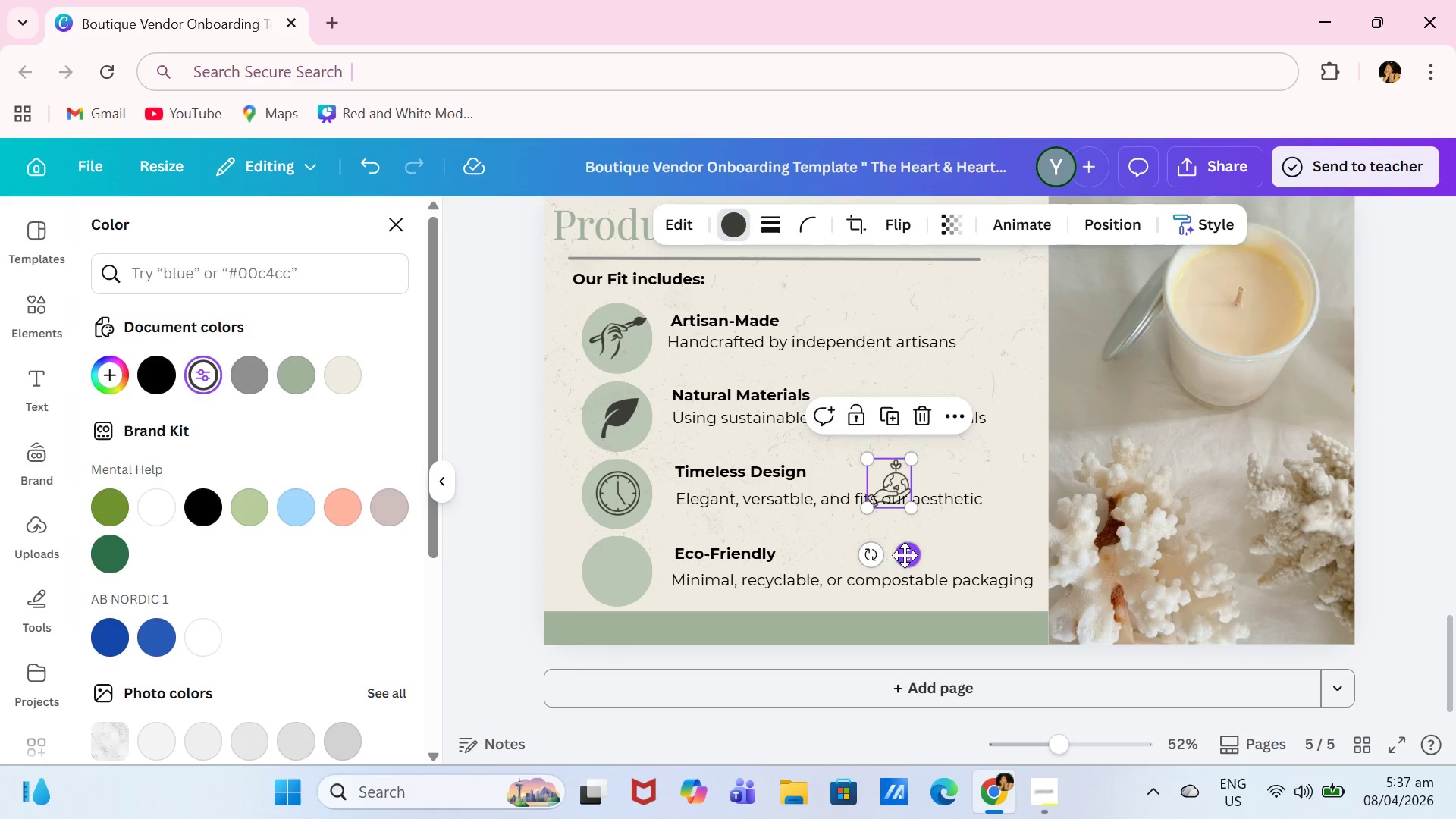 
left_click_drag(start_coordinate=[905, 557], to_coordinate=[634, 642])
 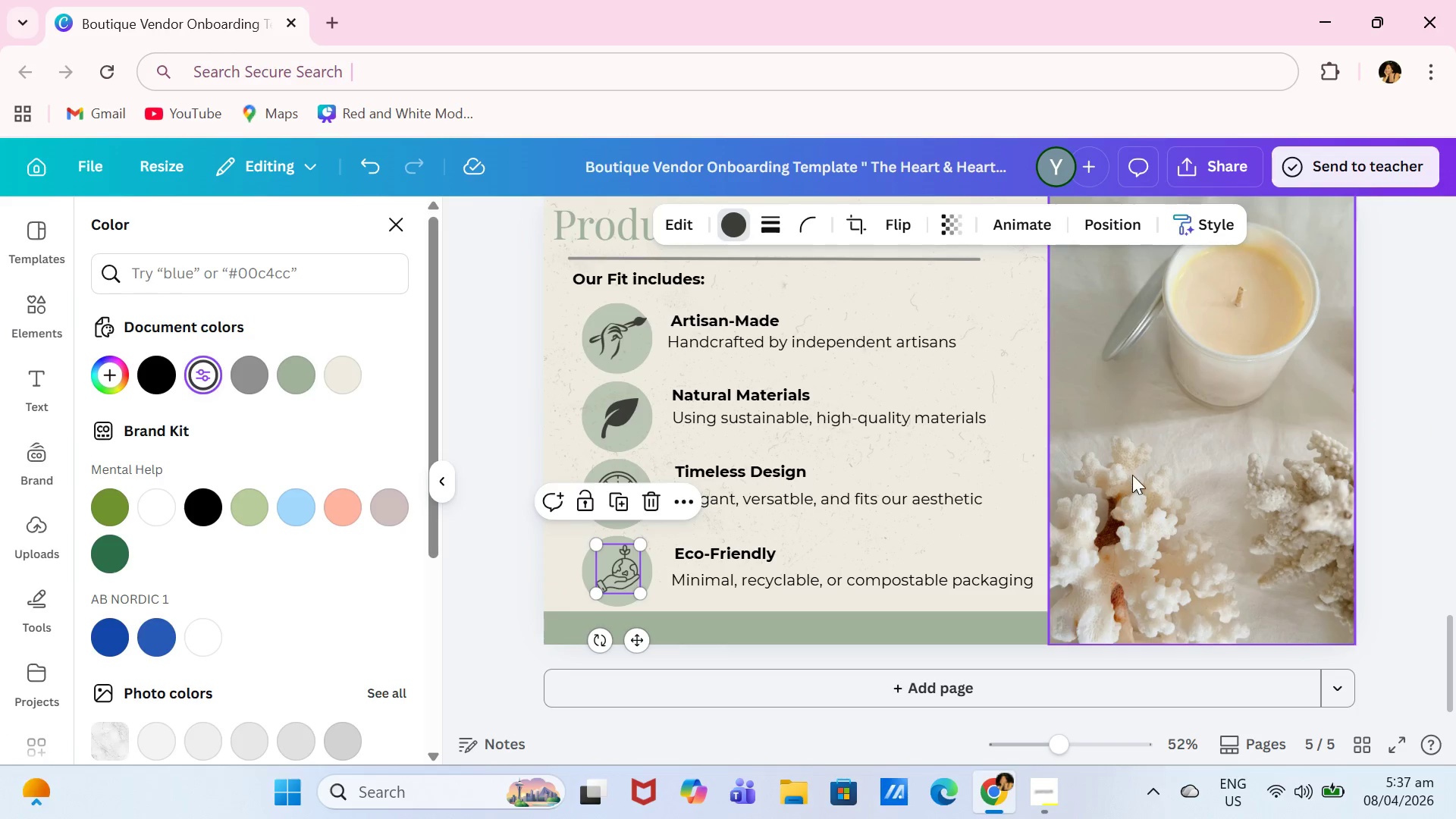 
left_click([1132, 475])
 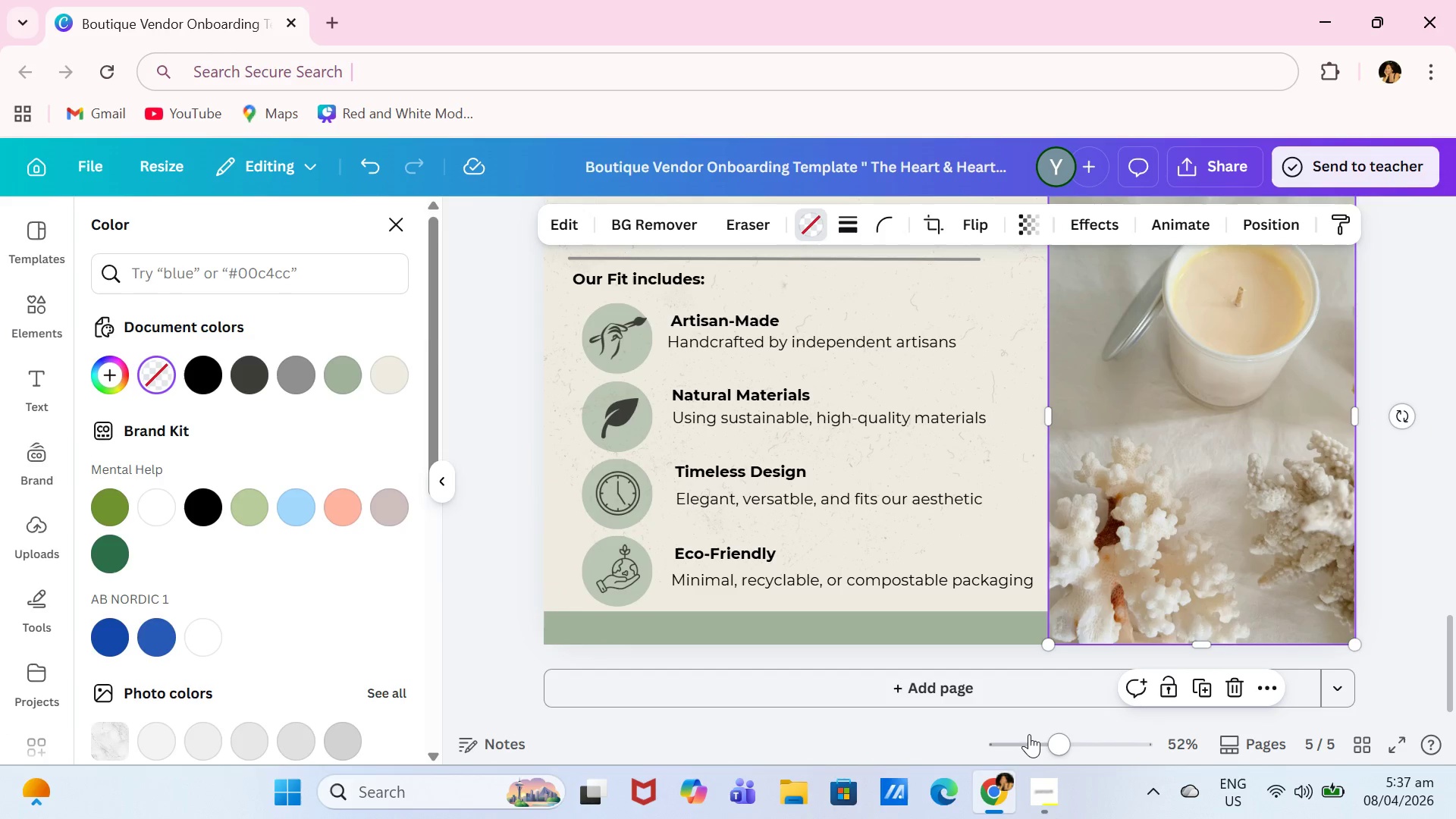 
left_click([1044, 748])
 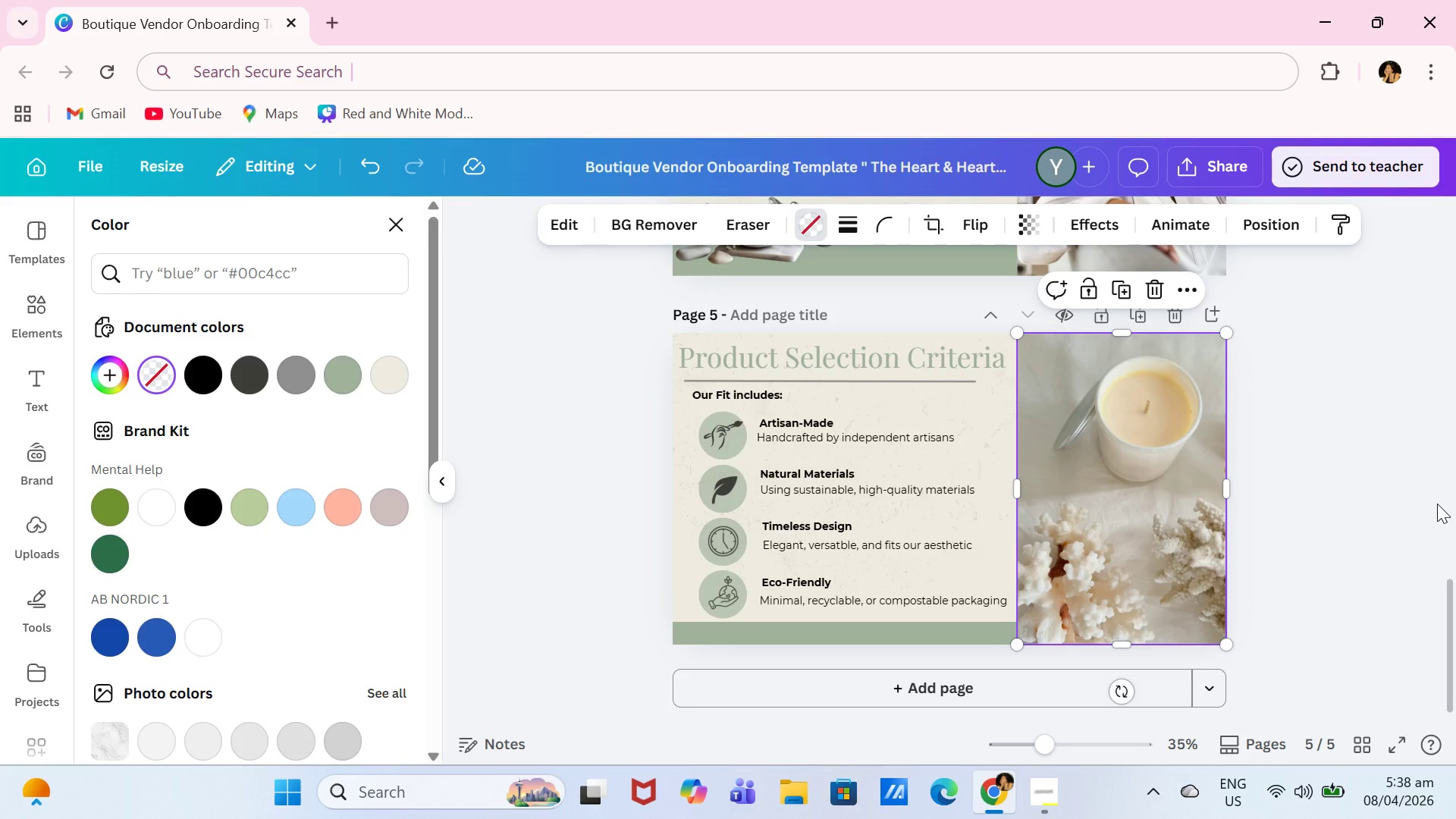 
wait(19.84)
 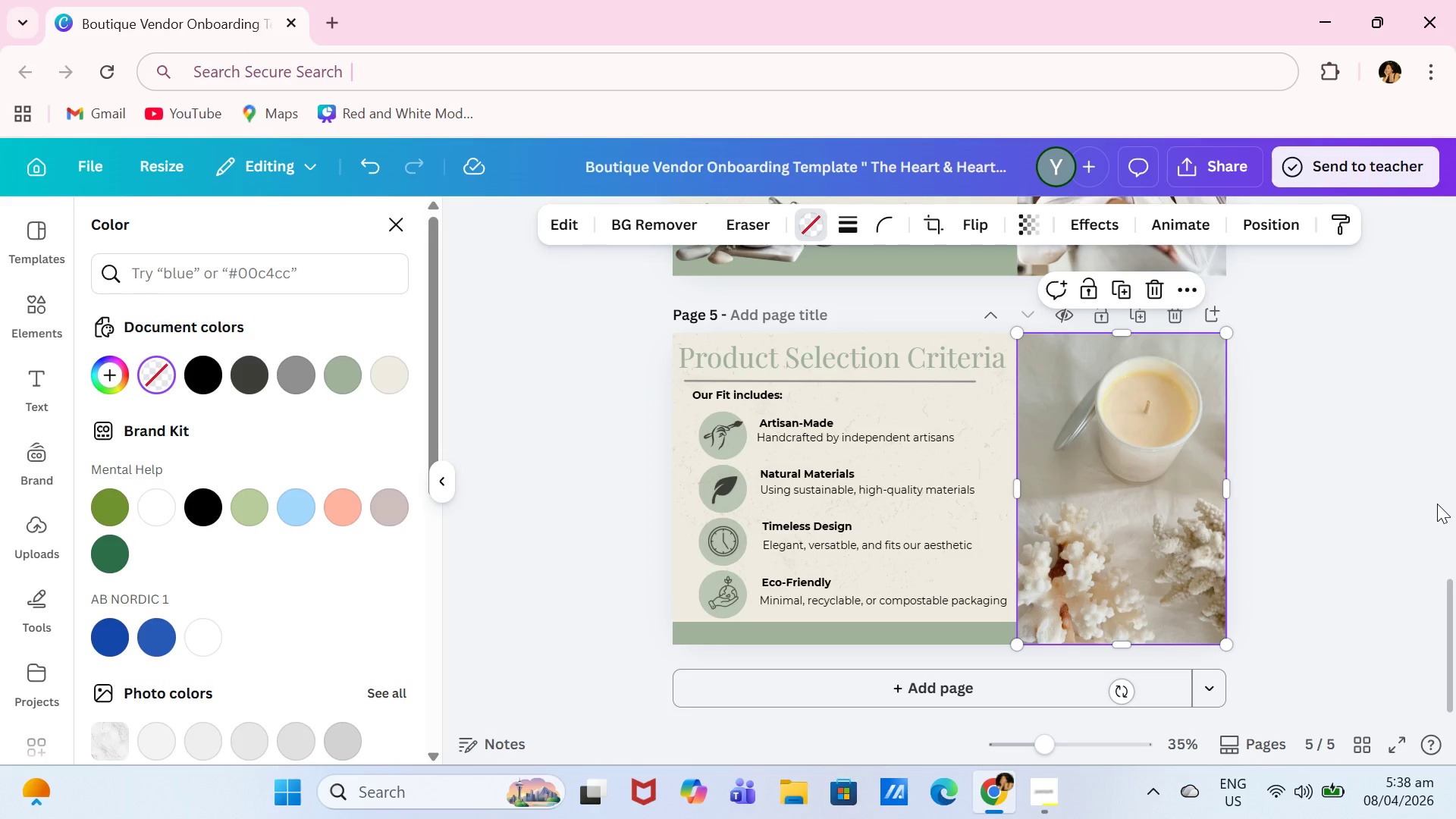 
left_click([1388, 441])
 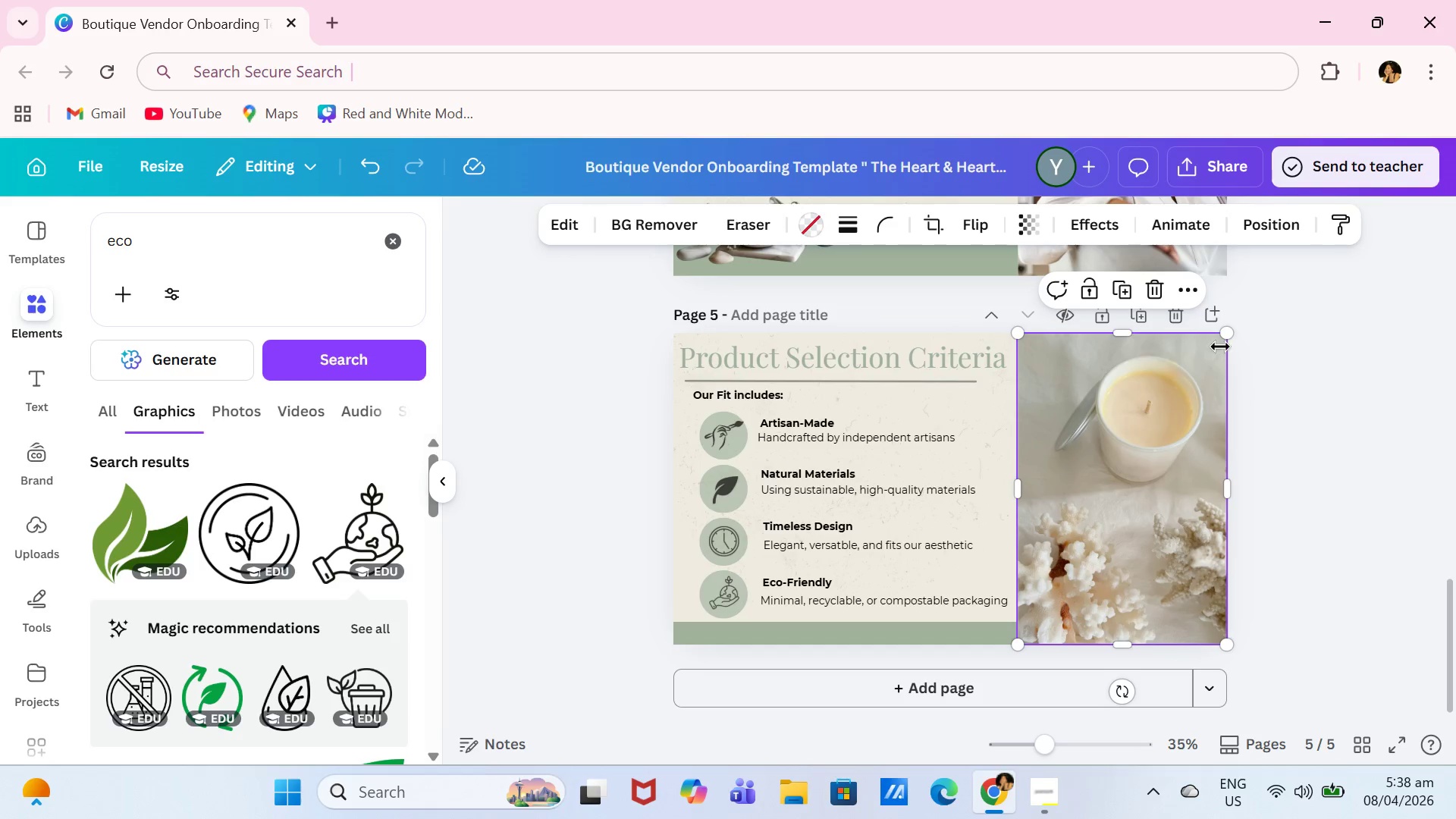 
left_click([1260, 388])
 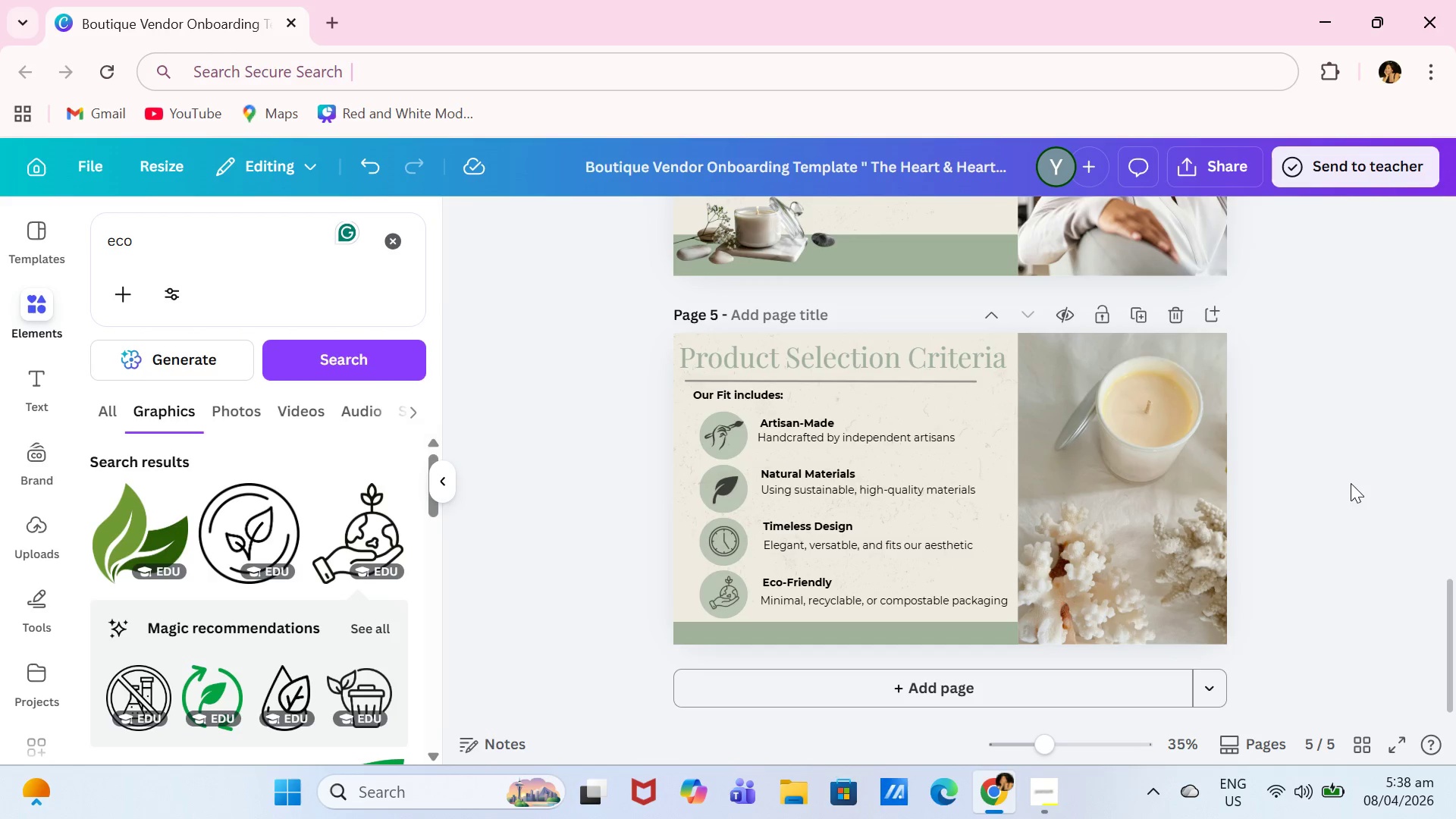 
scroll: coordinate [1325, 438], scroll_direction: up, amount: 10.0
 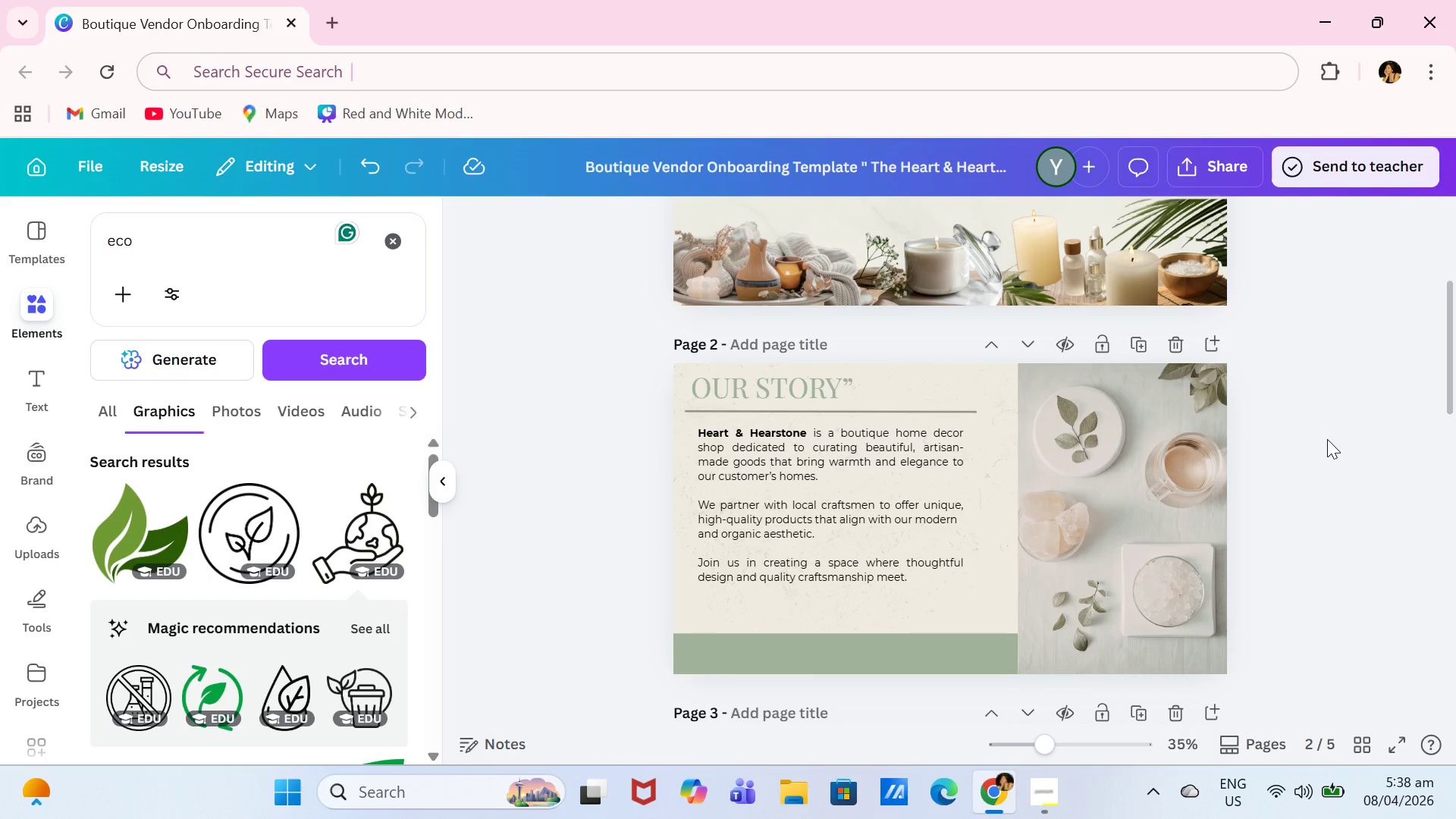 
scroll: coordinate [1336, 442], scroll_direction: down, amount: 4.0
 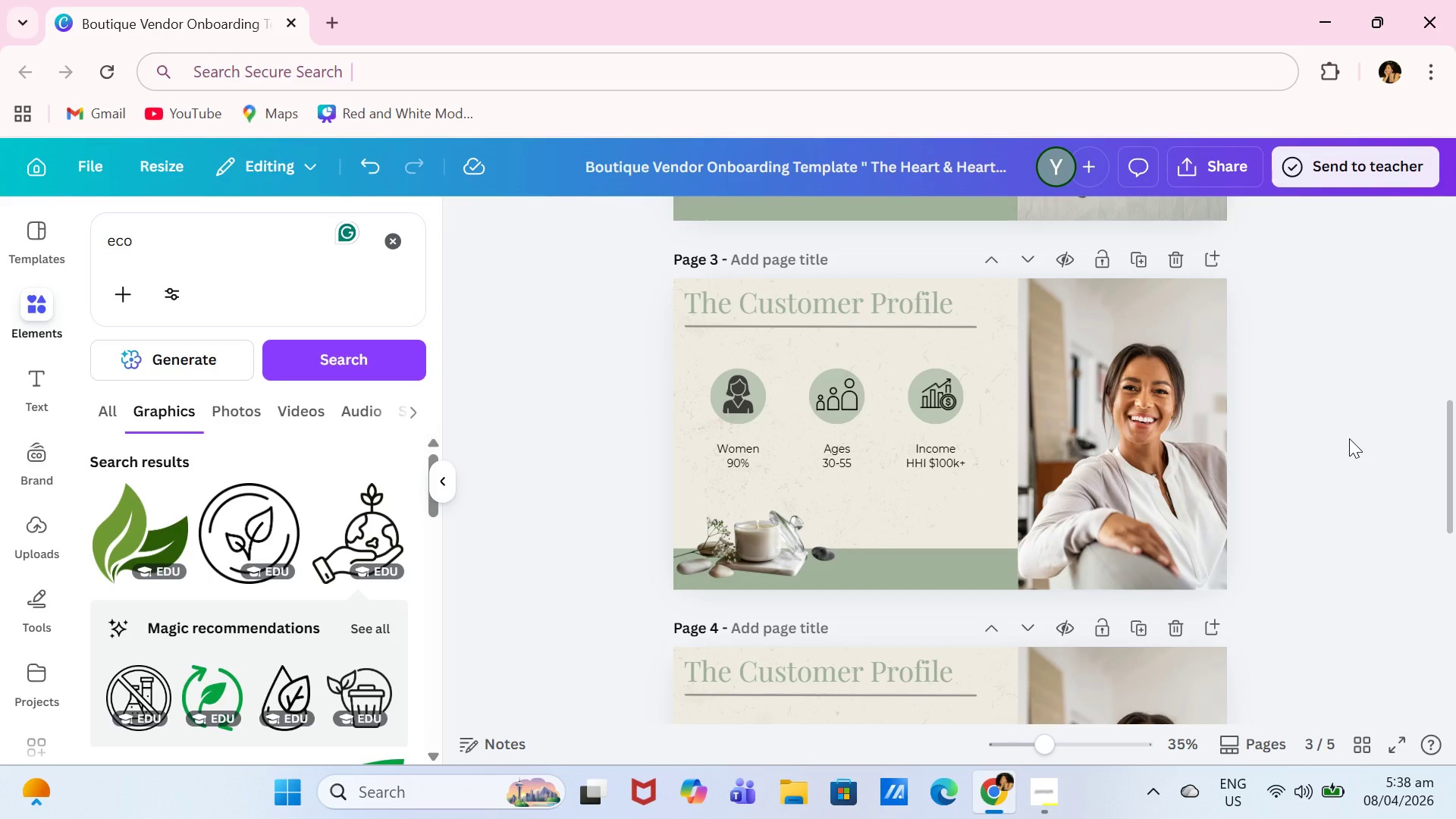 
wait(10.46)
 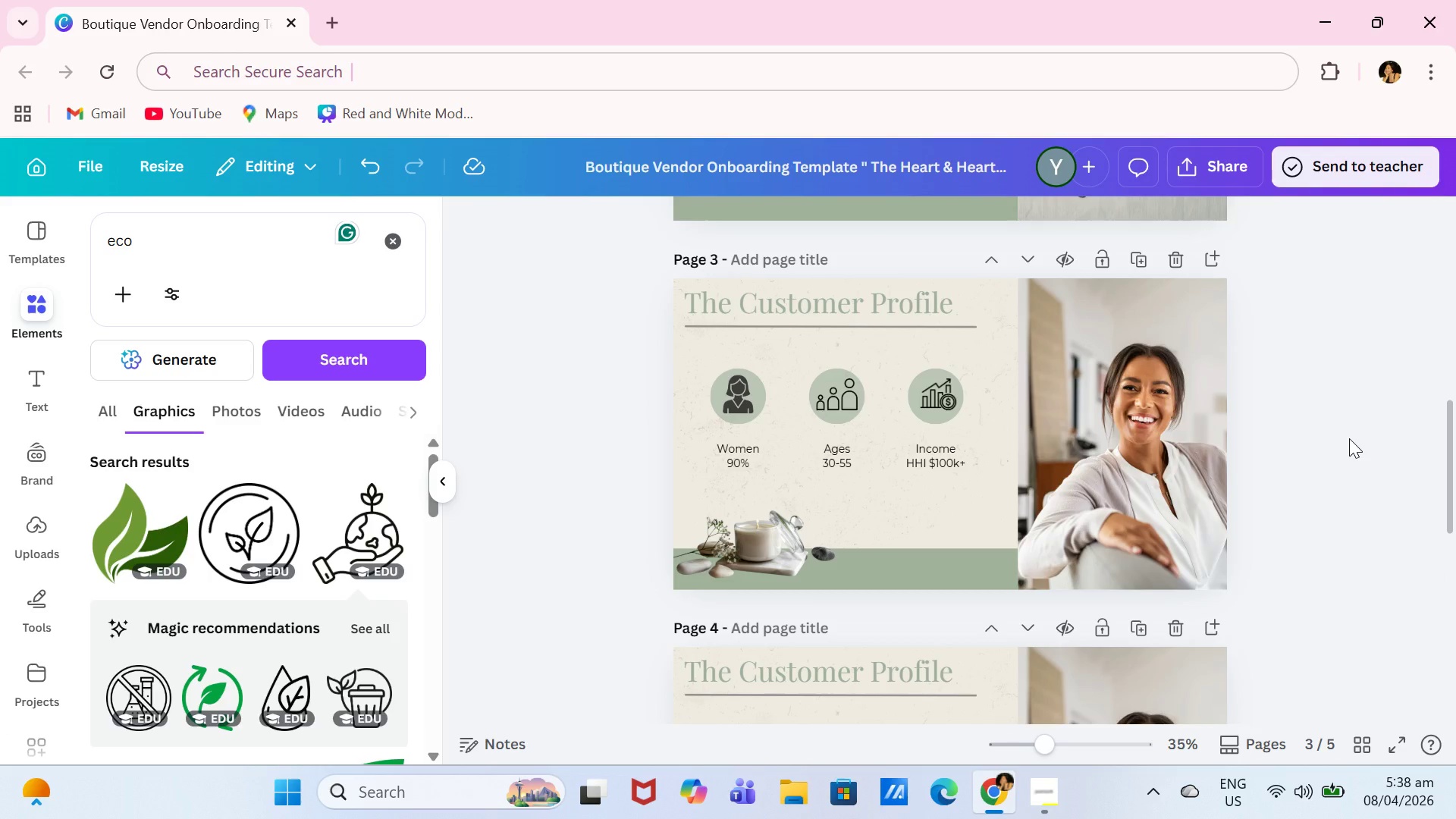 
scroll: coordinate [1345, 552], scroll_direction: down, amount: 1.0
 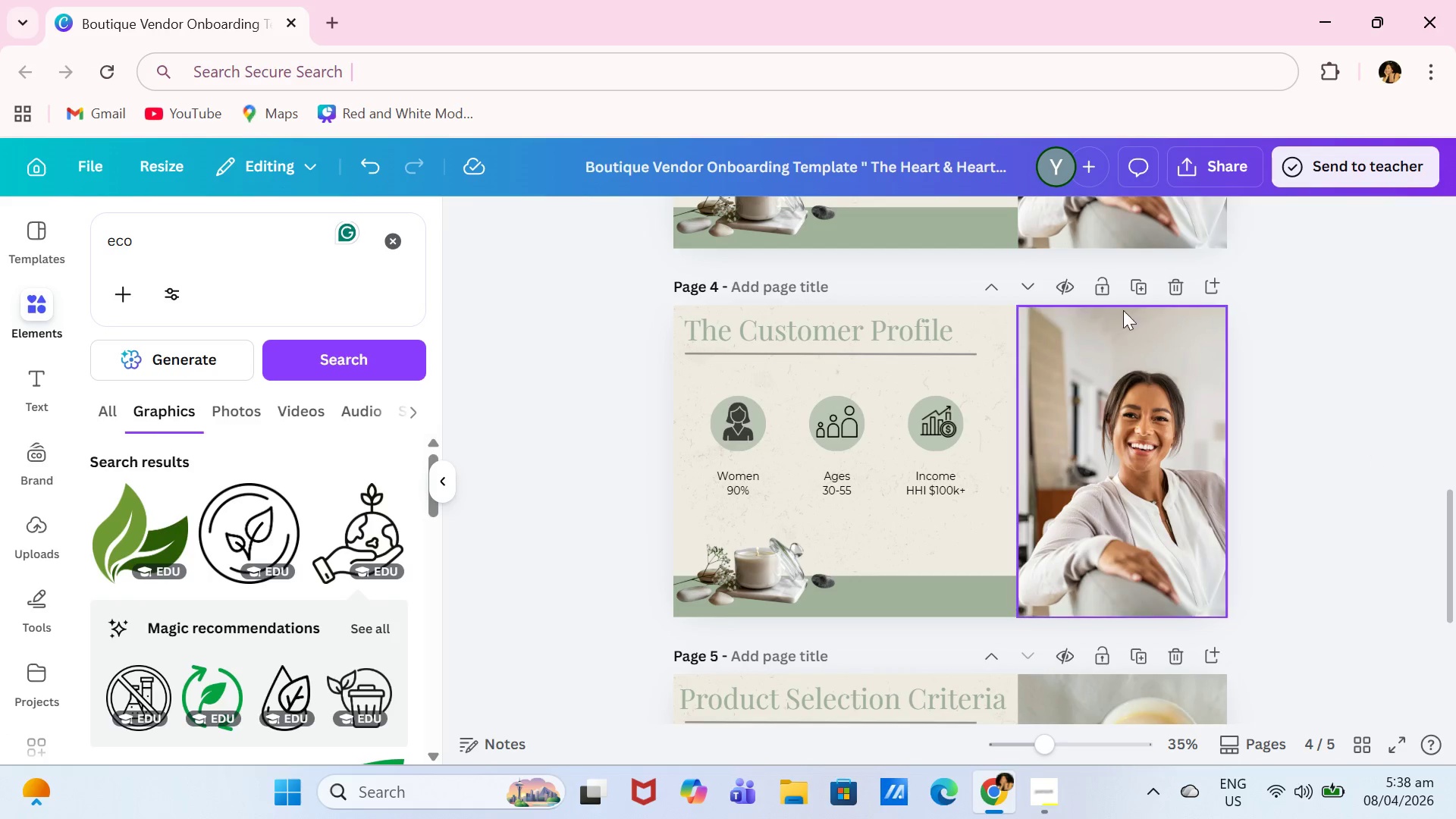 
left_click([1188, 280])
 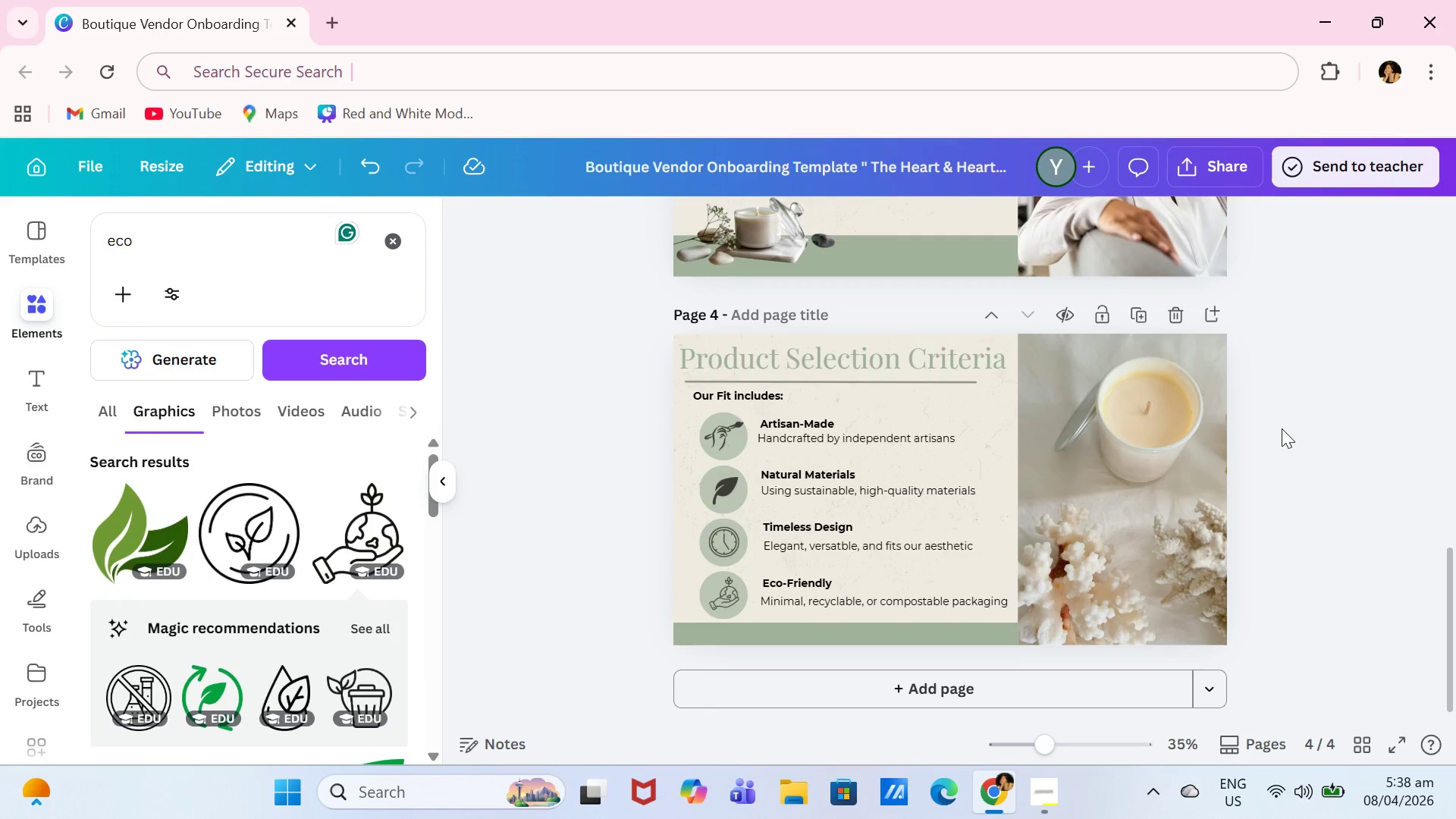 
scroll: coordinate [1302, 468], scroll_direction: down, amount: 2.0
 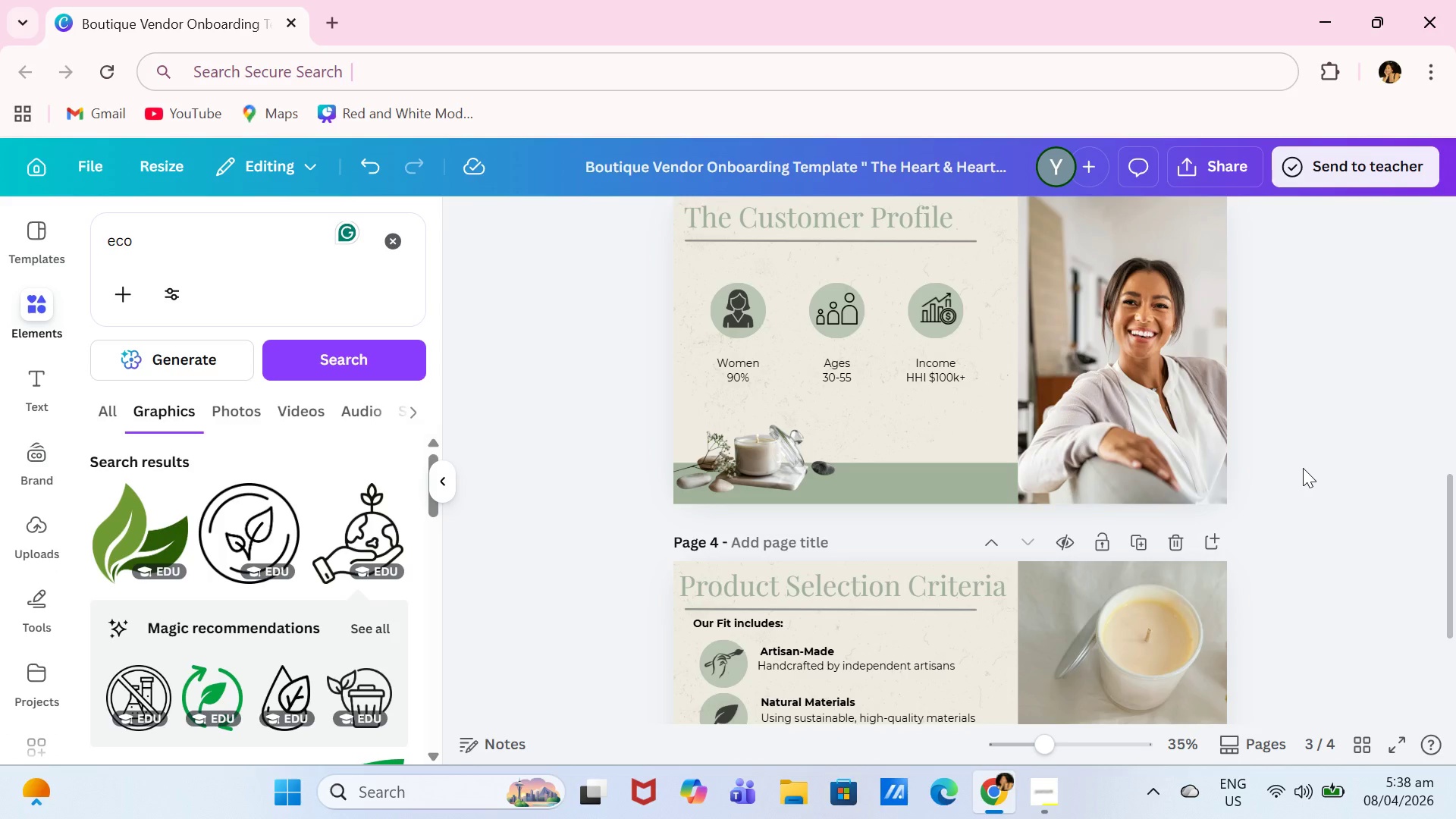 
scroll: coordinate [1342, 479], scroll_direction: up, amount: 1.0
 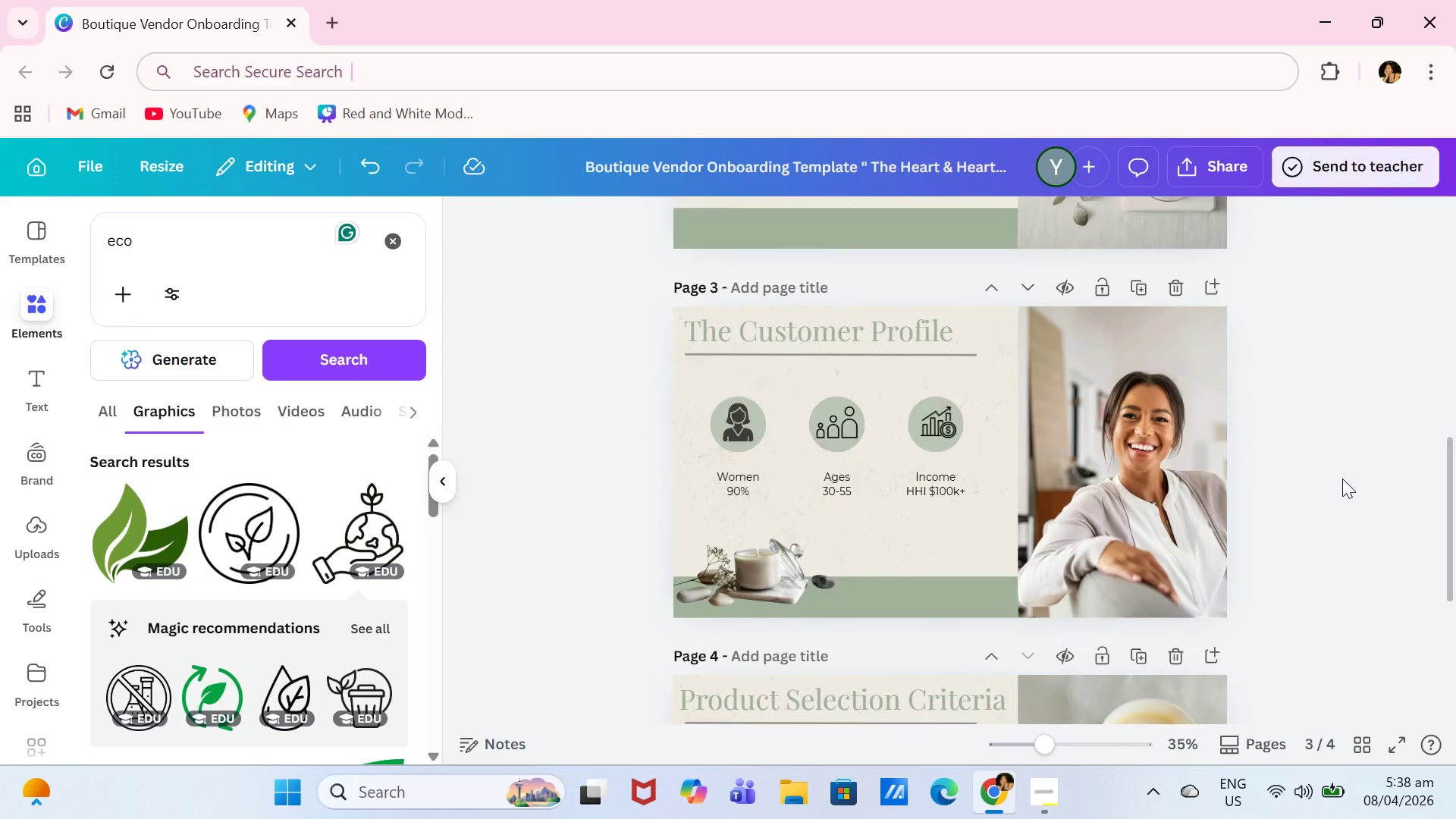 
scroll: coordinate [1342, 479], scroll_direction: down, amount: 7.0
 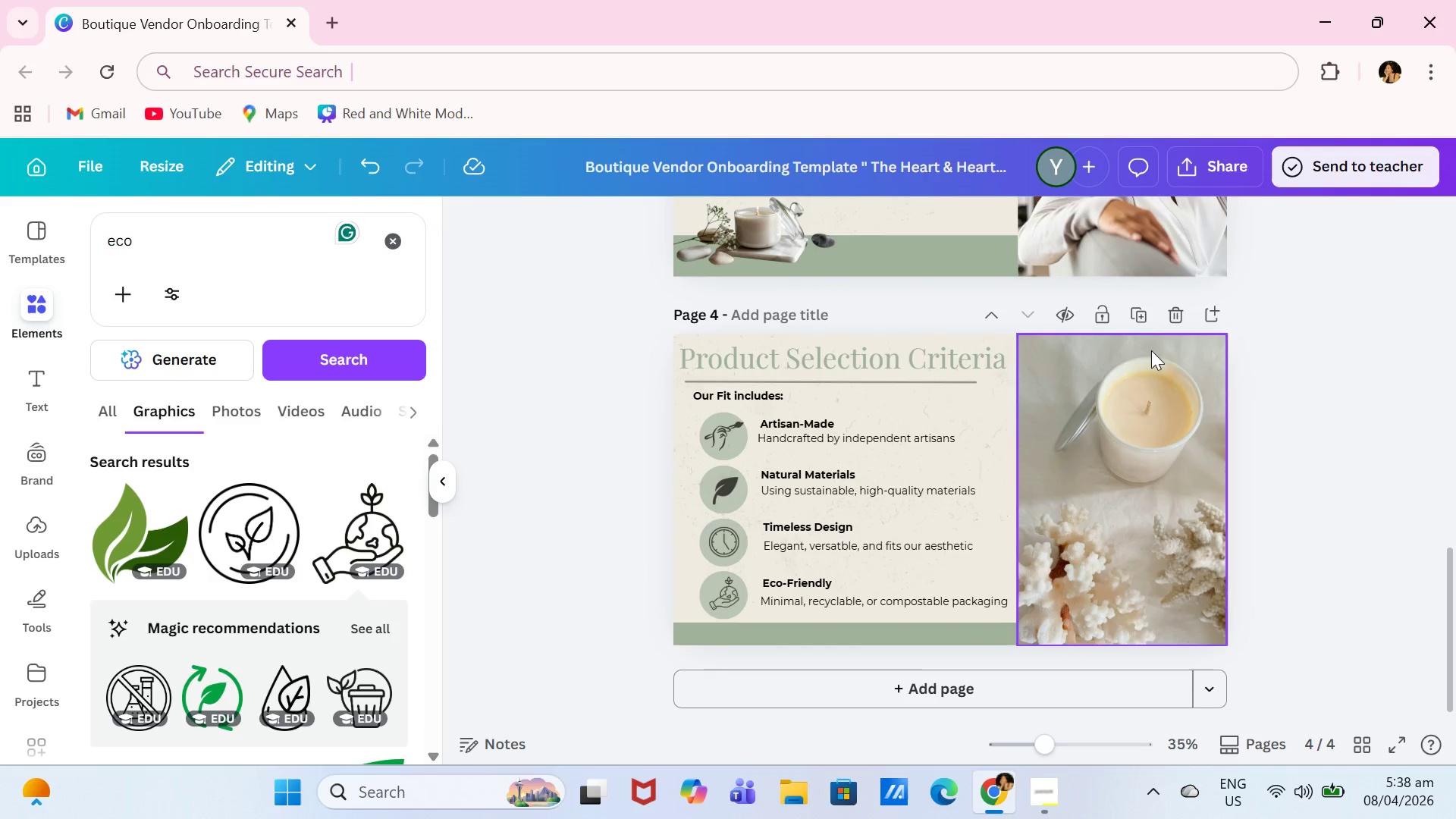 
left_click([1144, 312])
 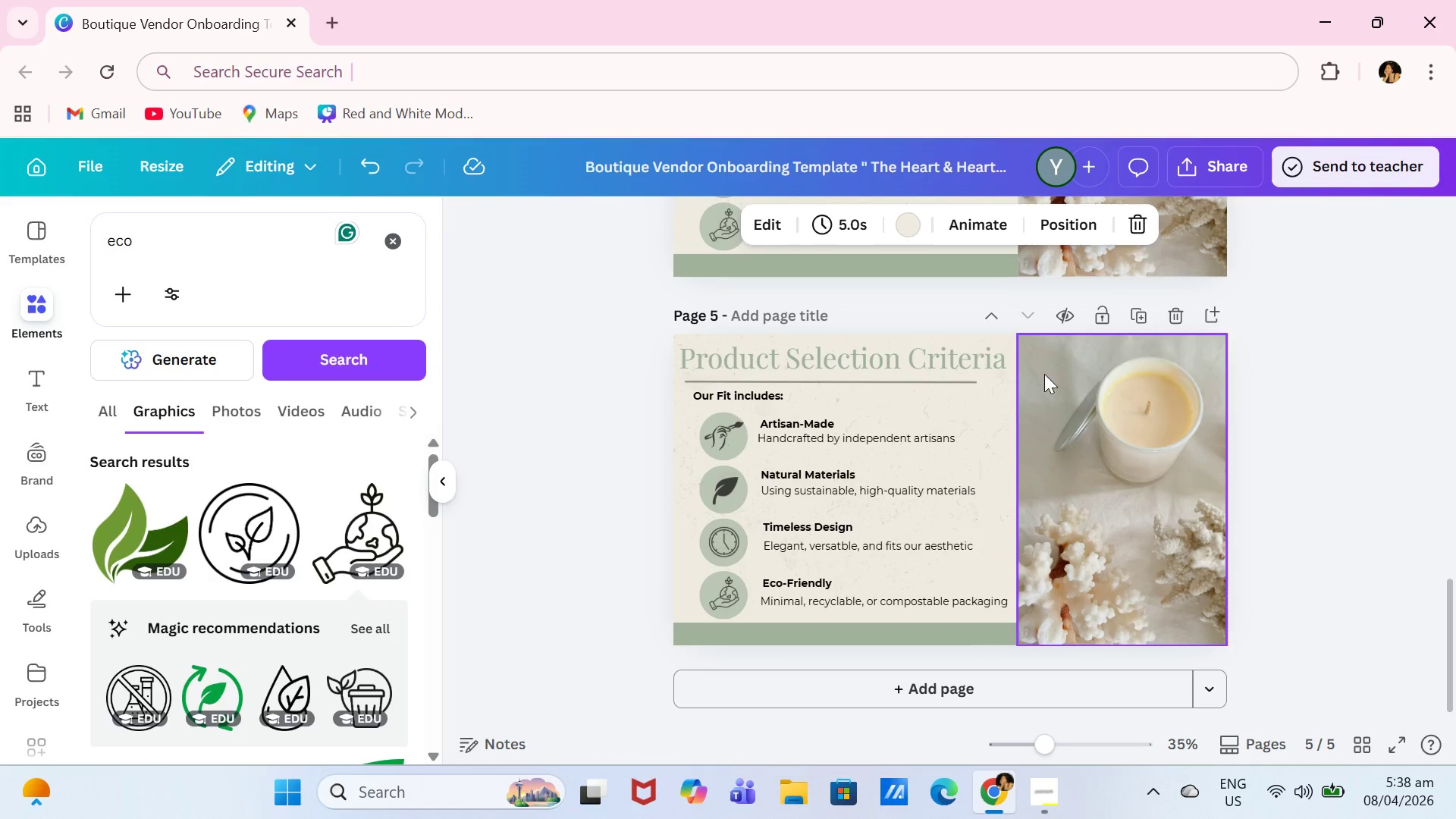 
scroll: coordinate [1241, 358], scroll_direction: up, amount: 7.0
 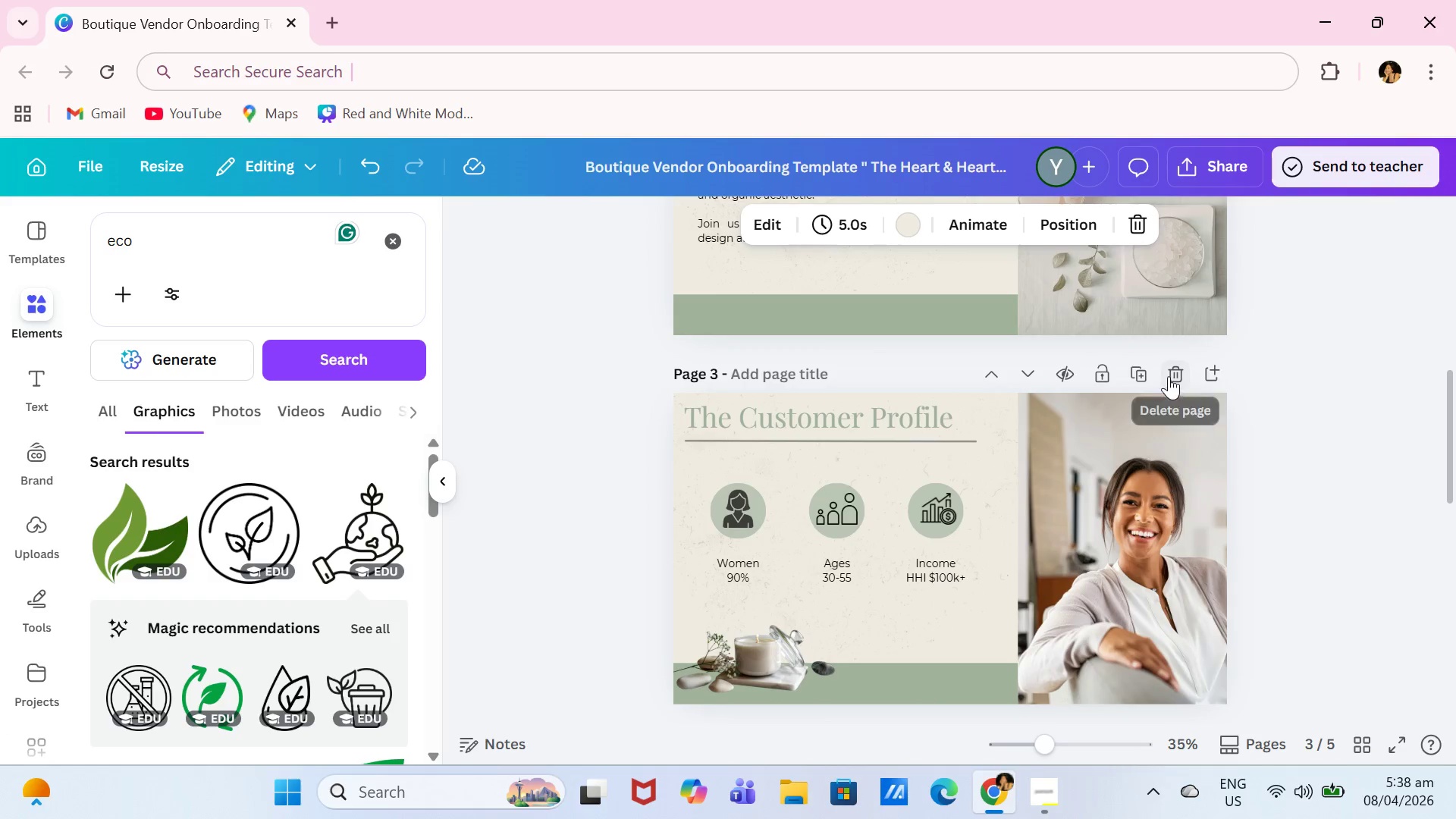 
left_click([1138, 375])
 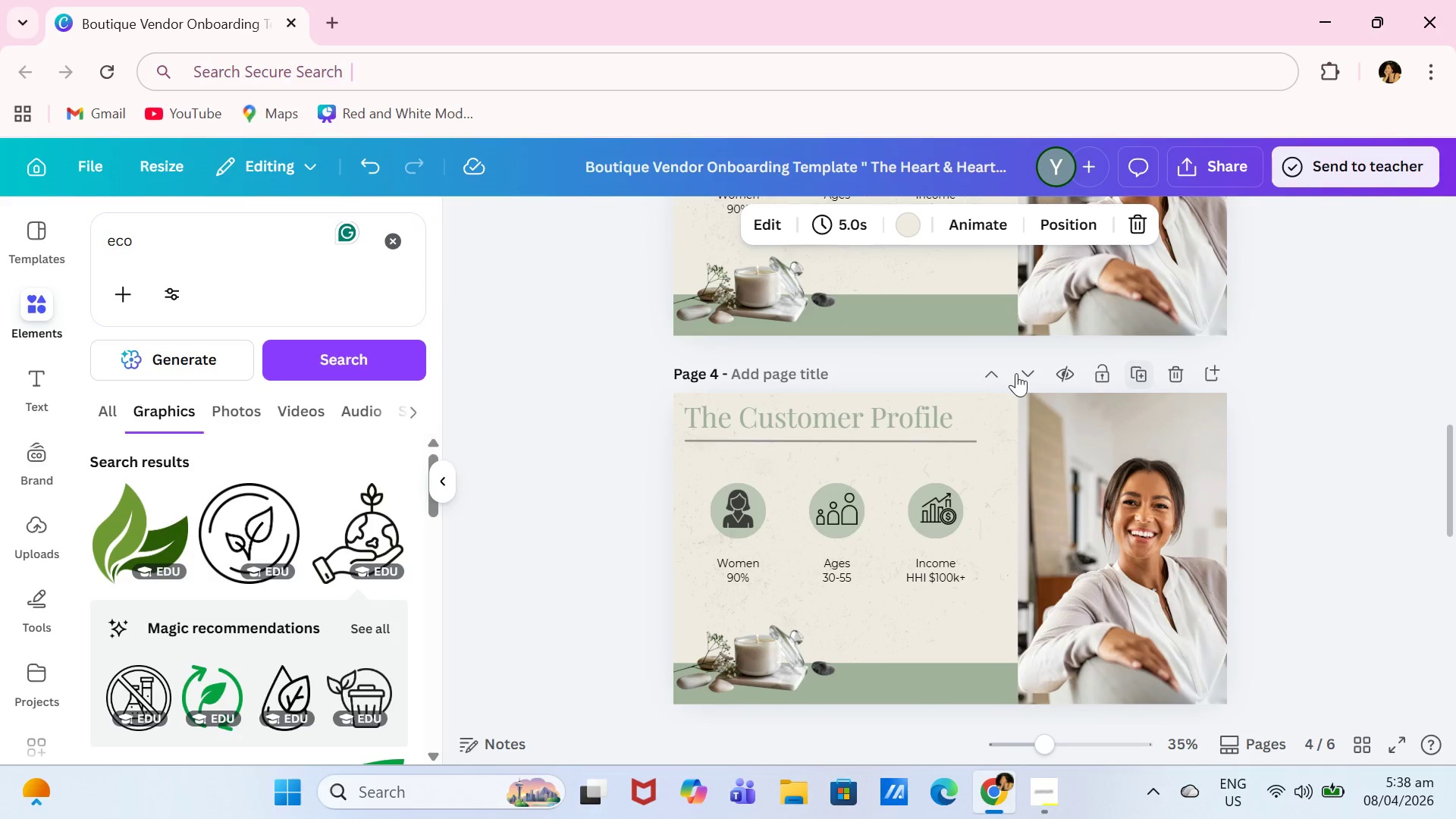 
left_click([1016, 373])
 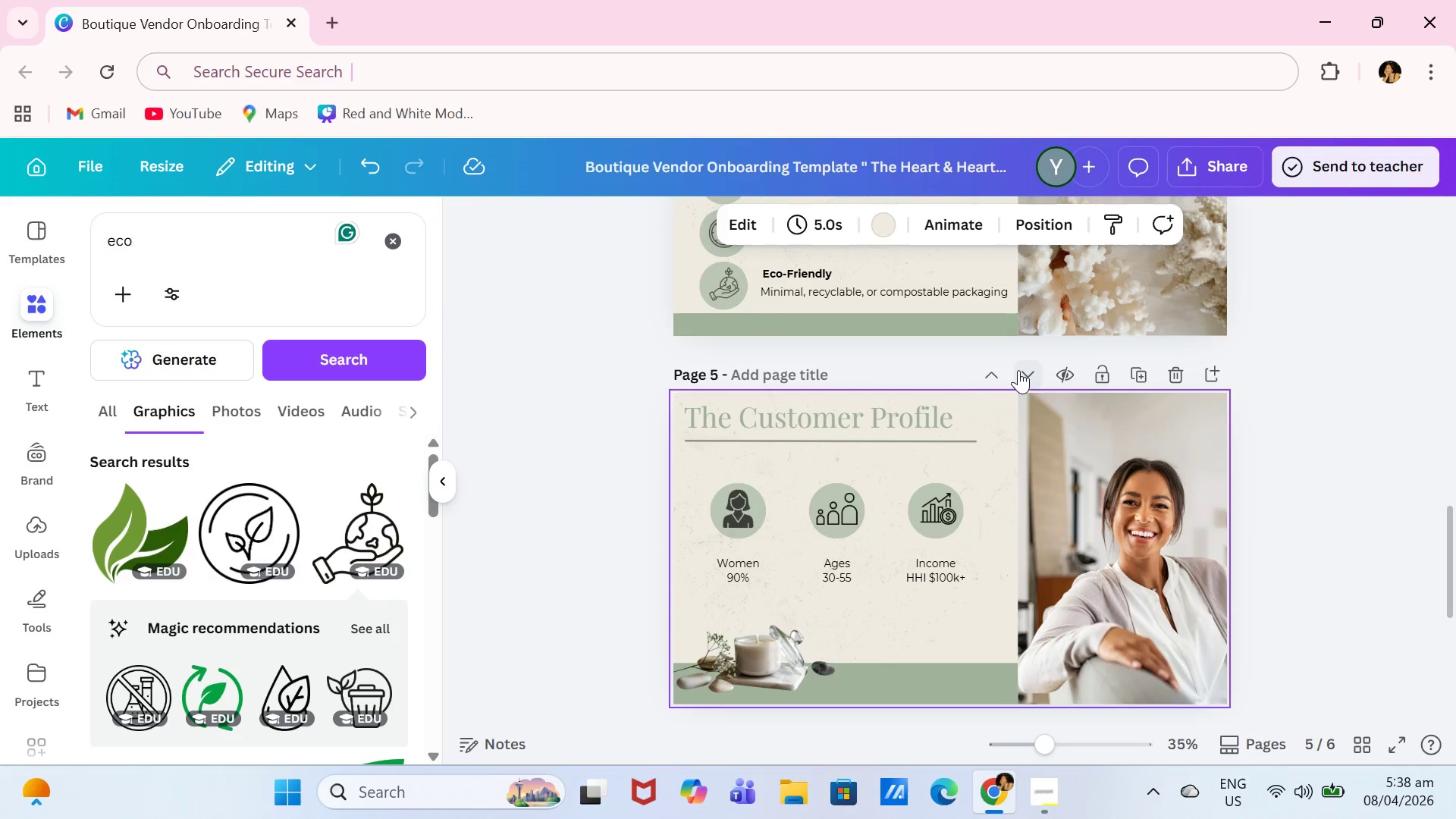 
left_click([1018, 370])
 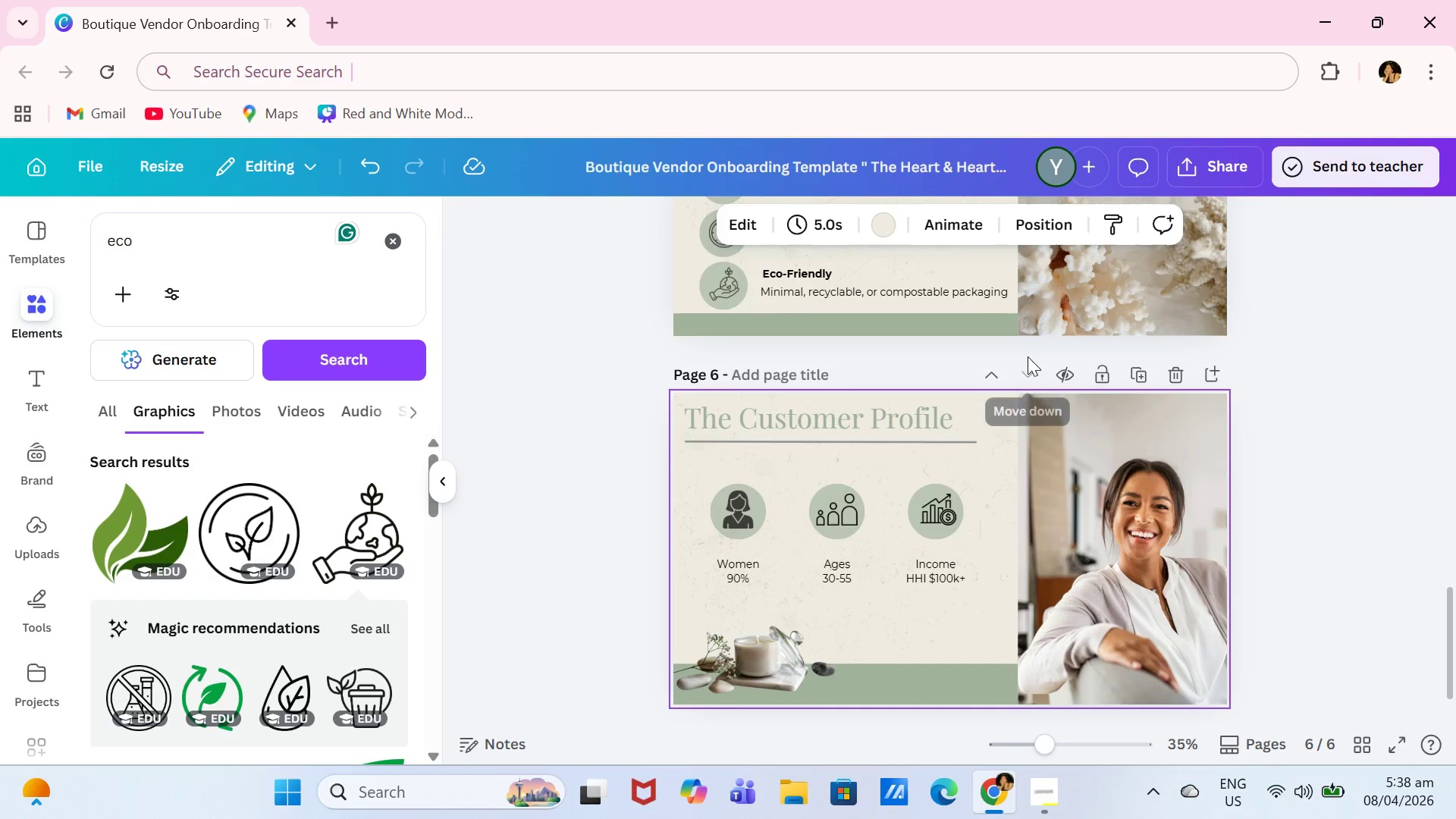 
scroll: coordinate [1028, 356], scroll_direction: up, amount: 3.0
 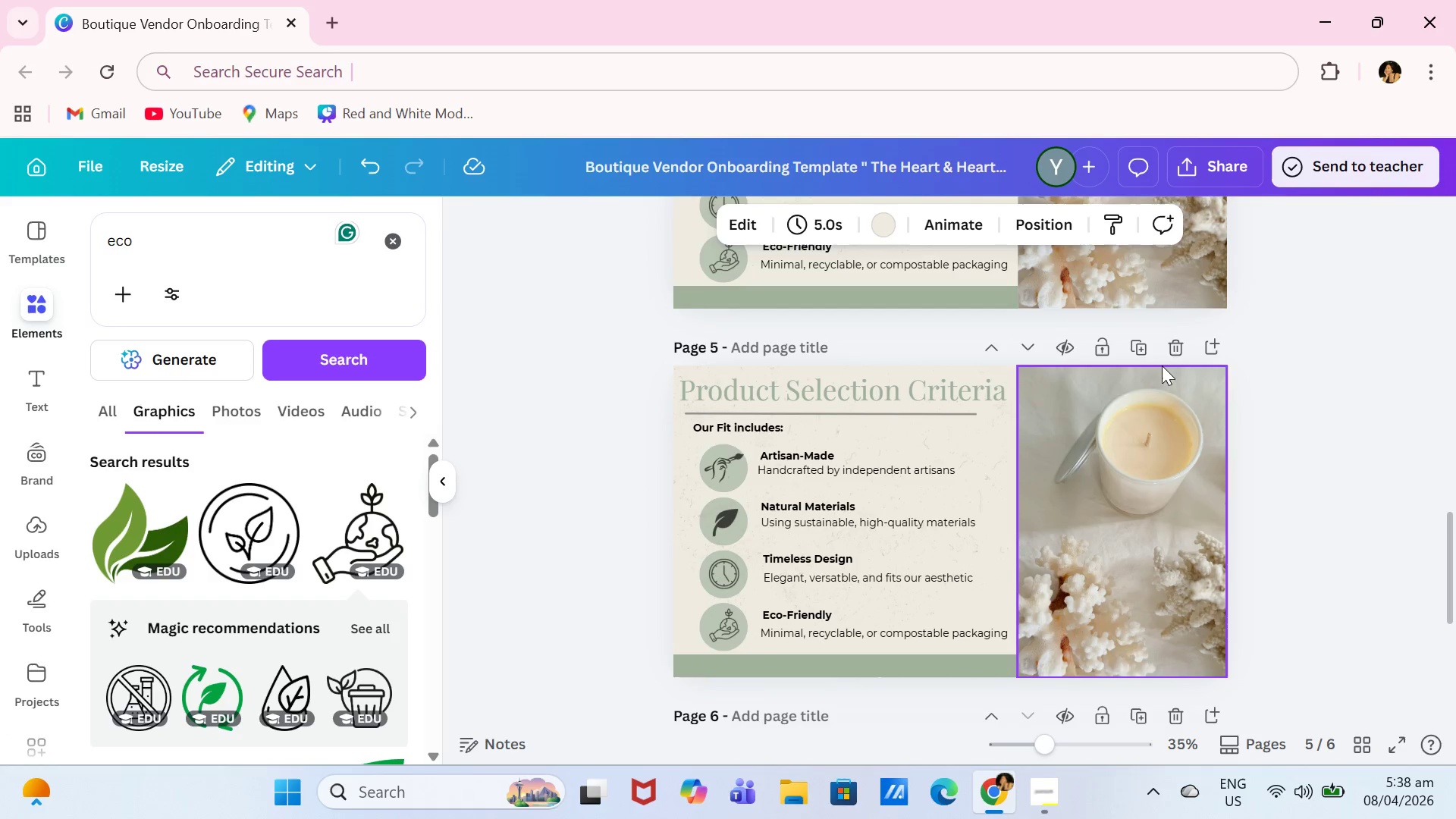 
left_click([1173, 353])
 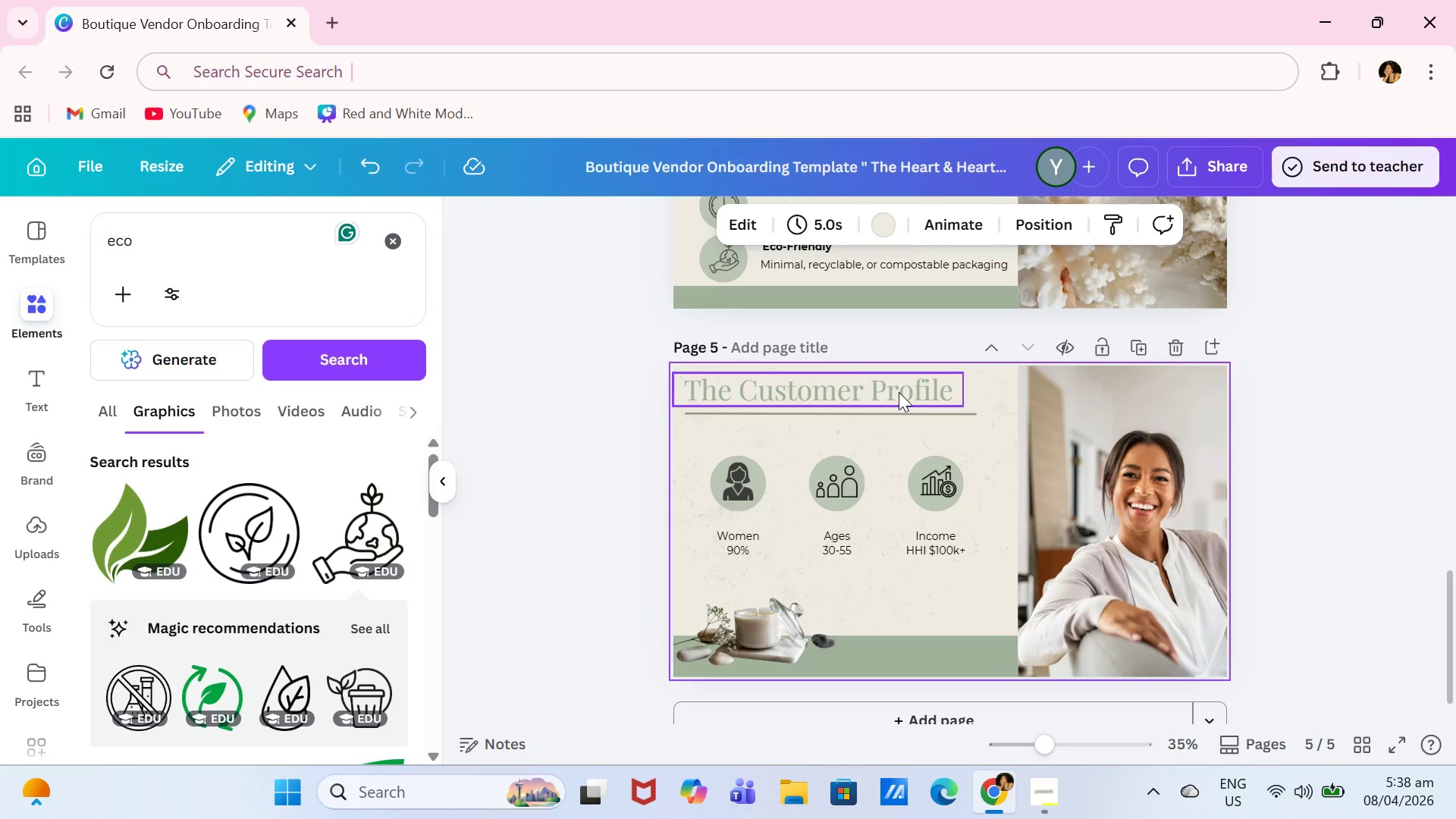 
double_click([899, 392])
 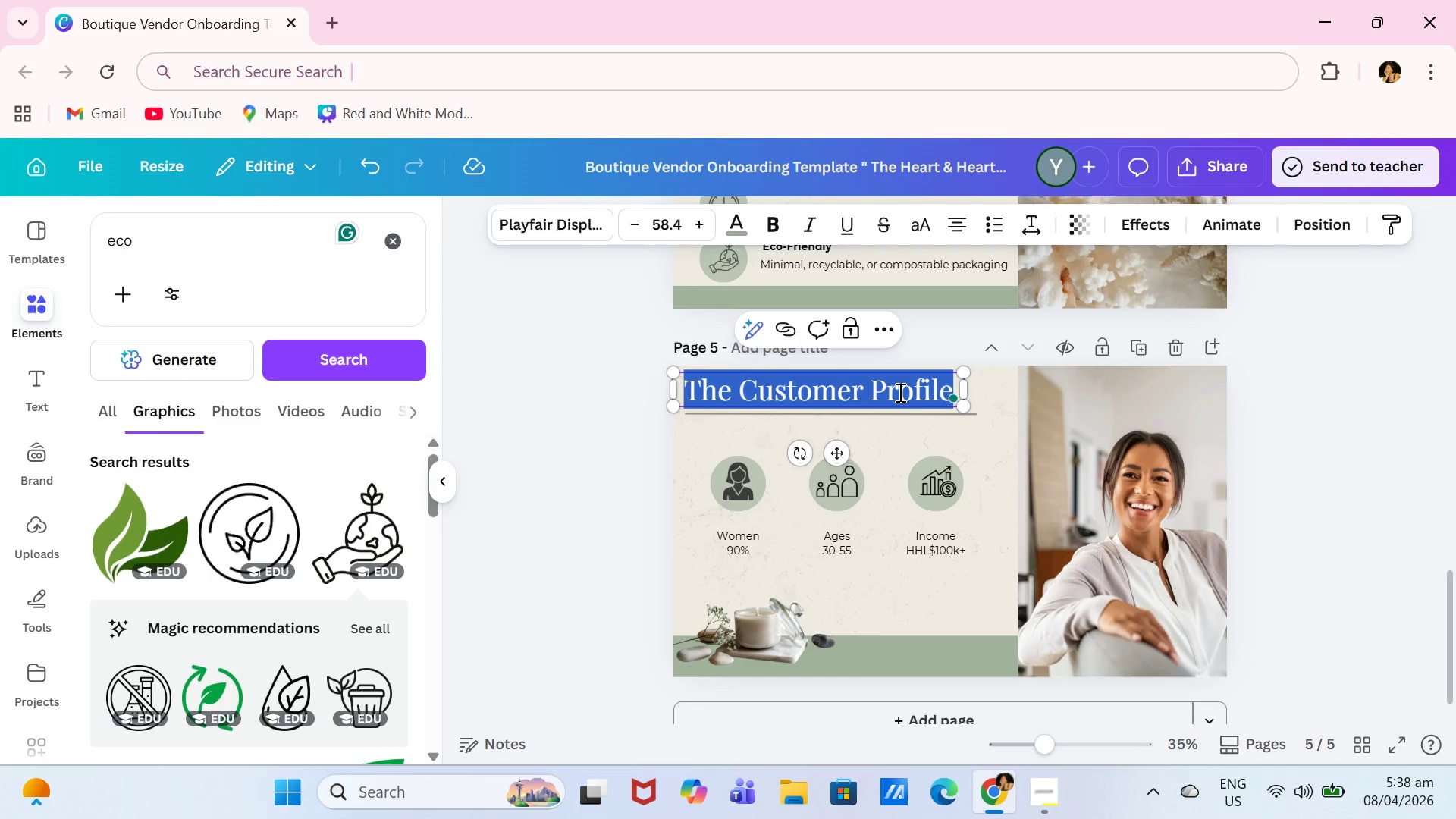 
type({)
key(Backspace)
type(P)
key(Backspace)
type(Packaging Requirements)
 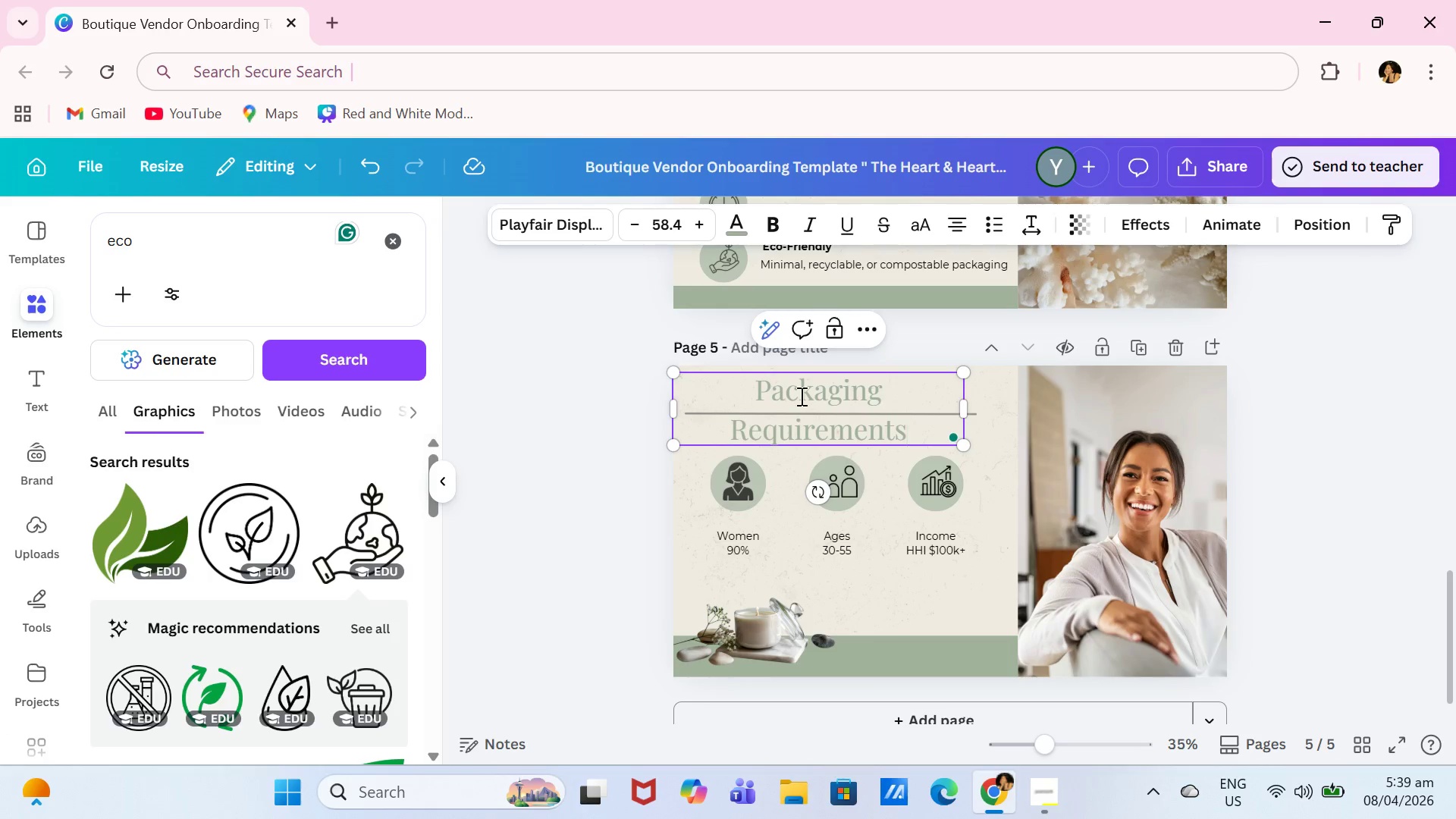 
key(Backspace)
 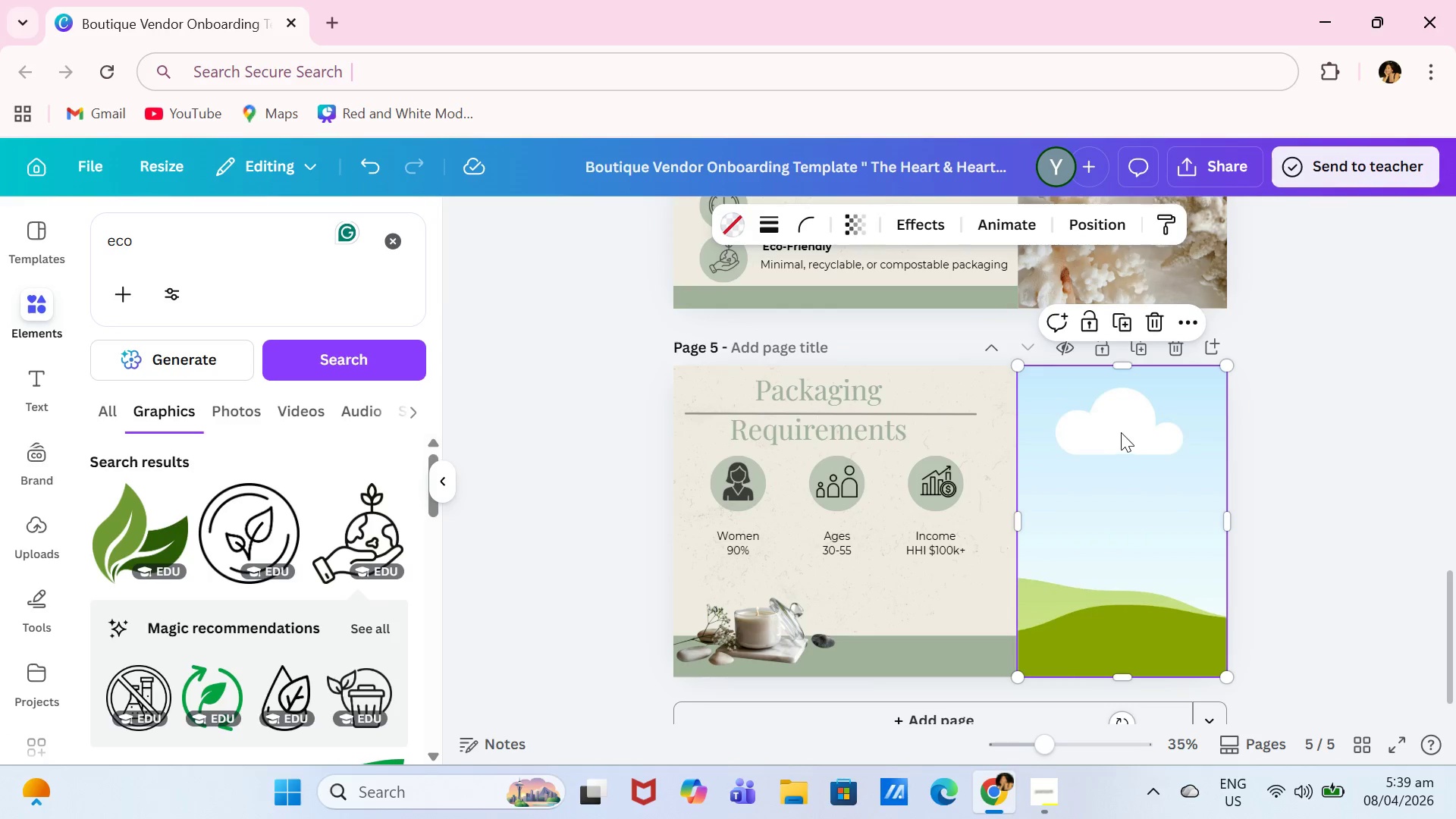 
left_click([1125, 431])
 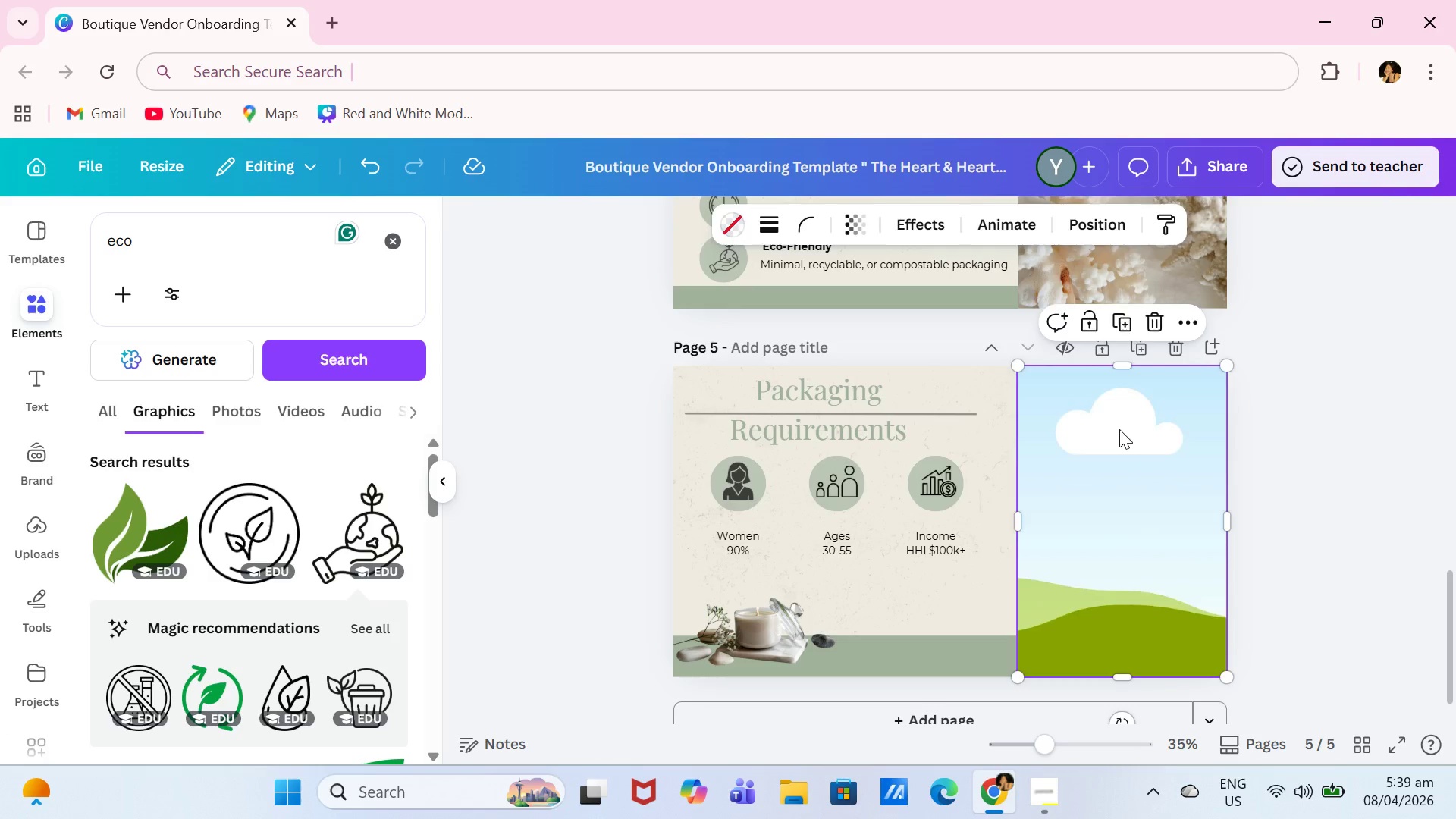 
key(Backspace)
 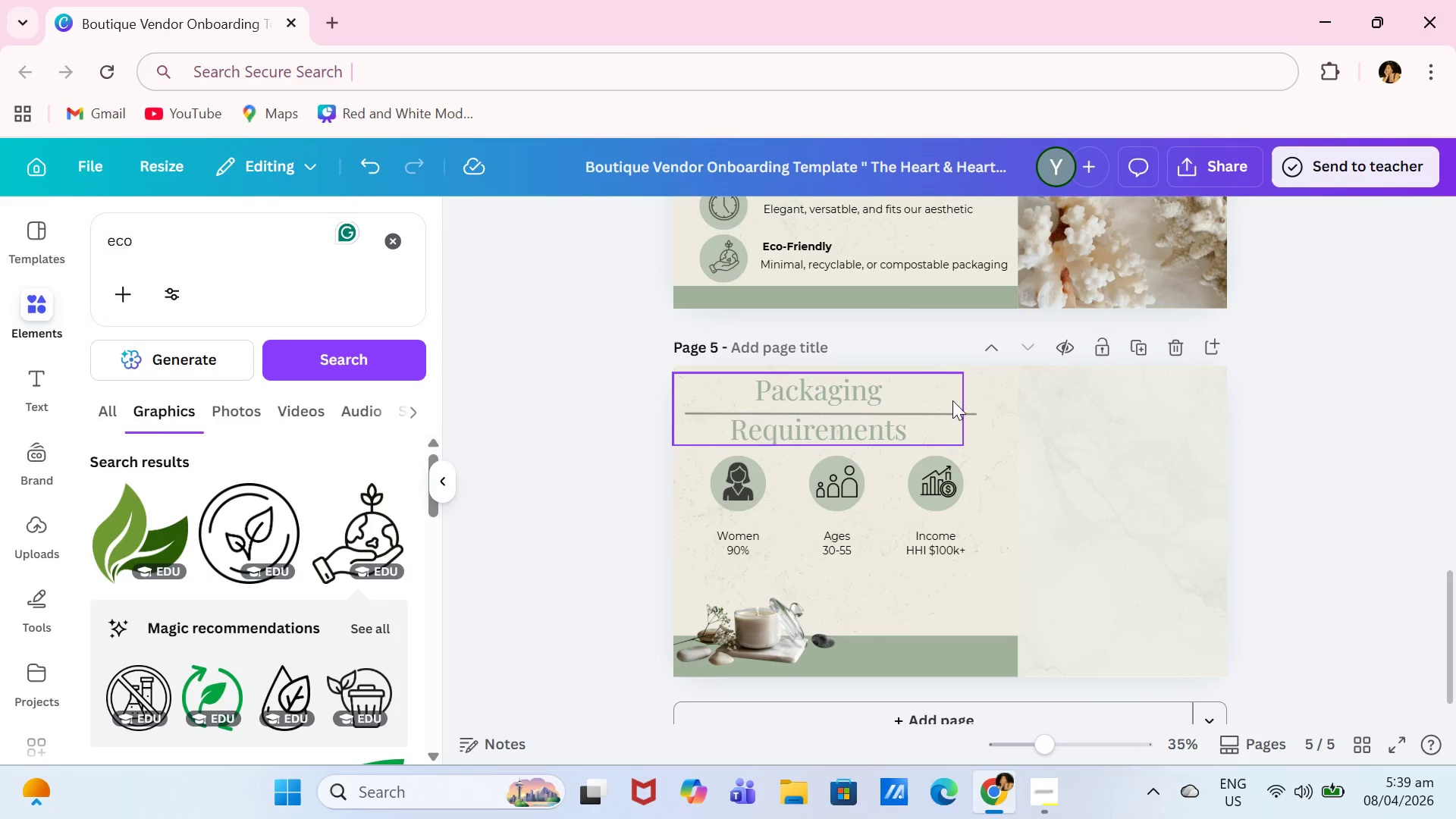 
left_click([888, 397])
 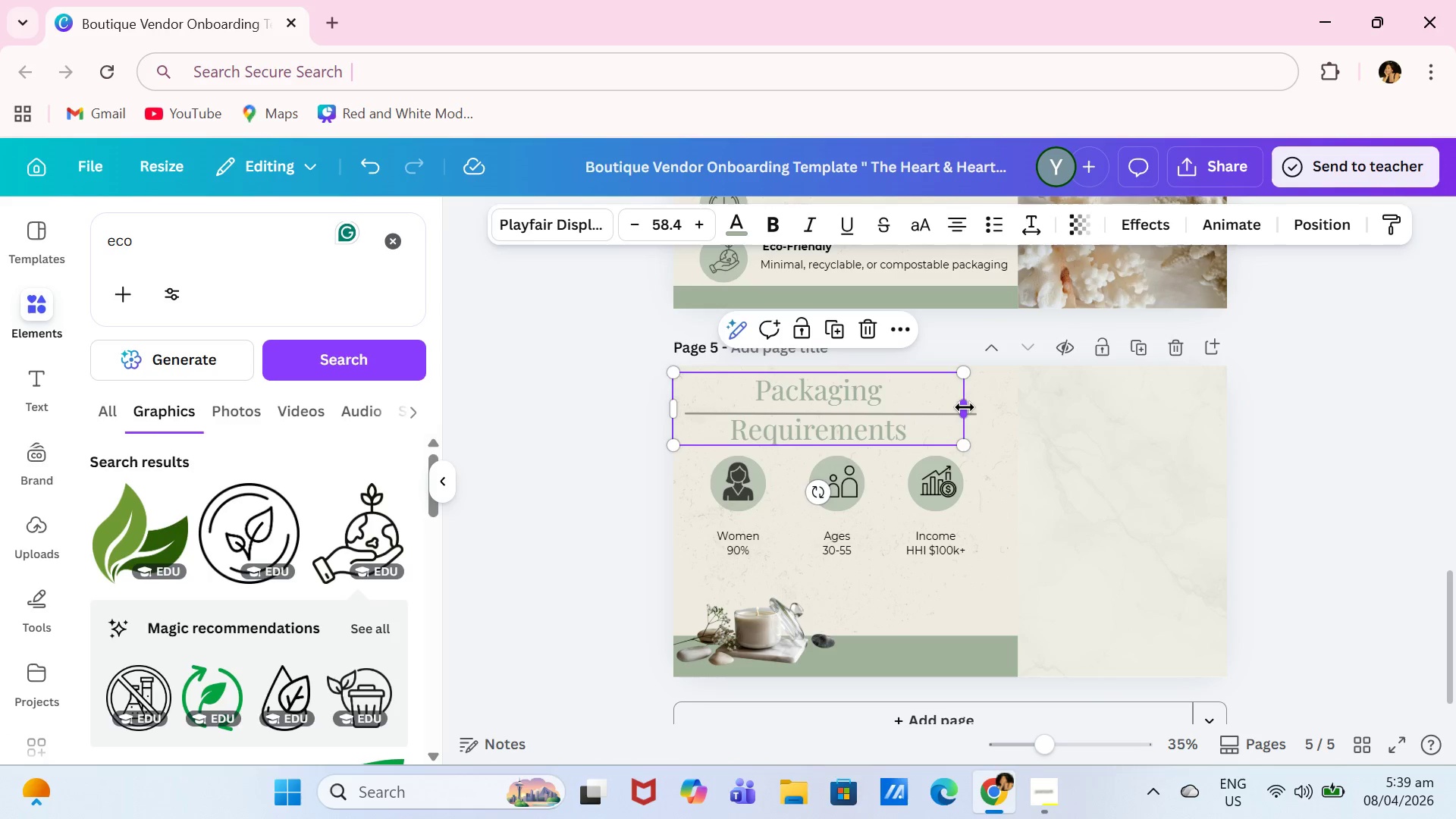 
left_click_drag(start_coordinate=[965, 407], to_coordinate=[1043, 400])
 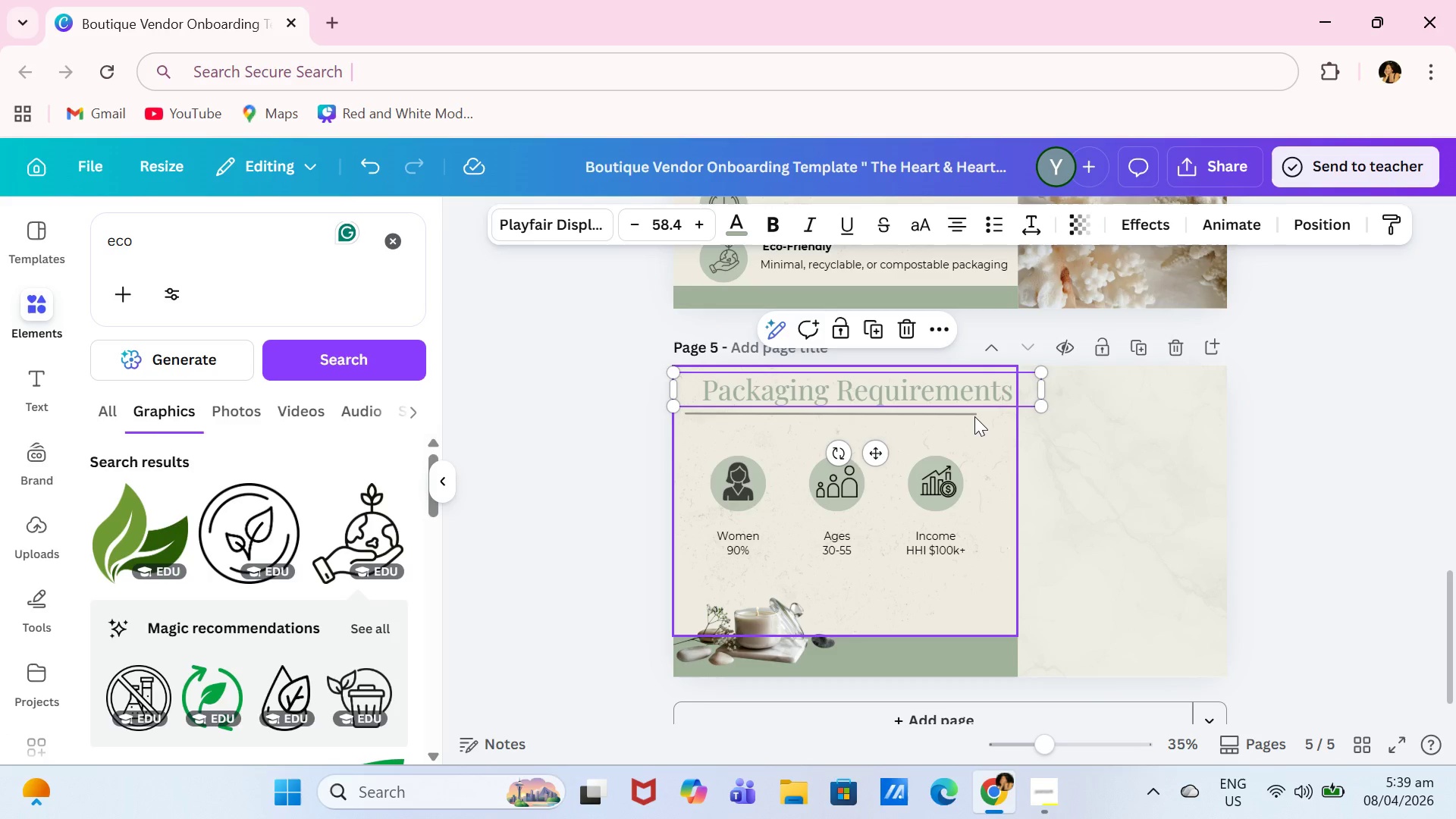 
left_click([974, 416])
 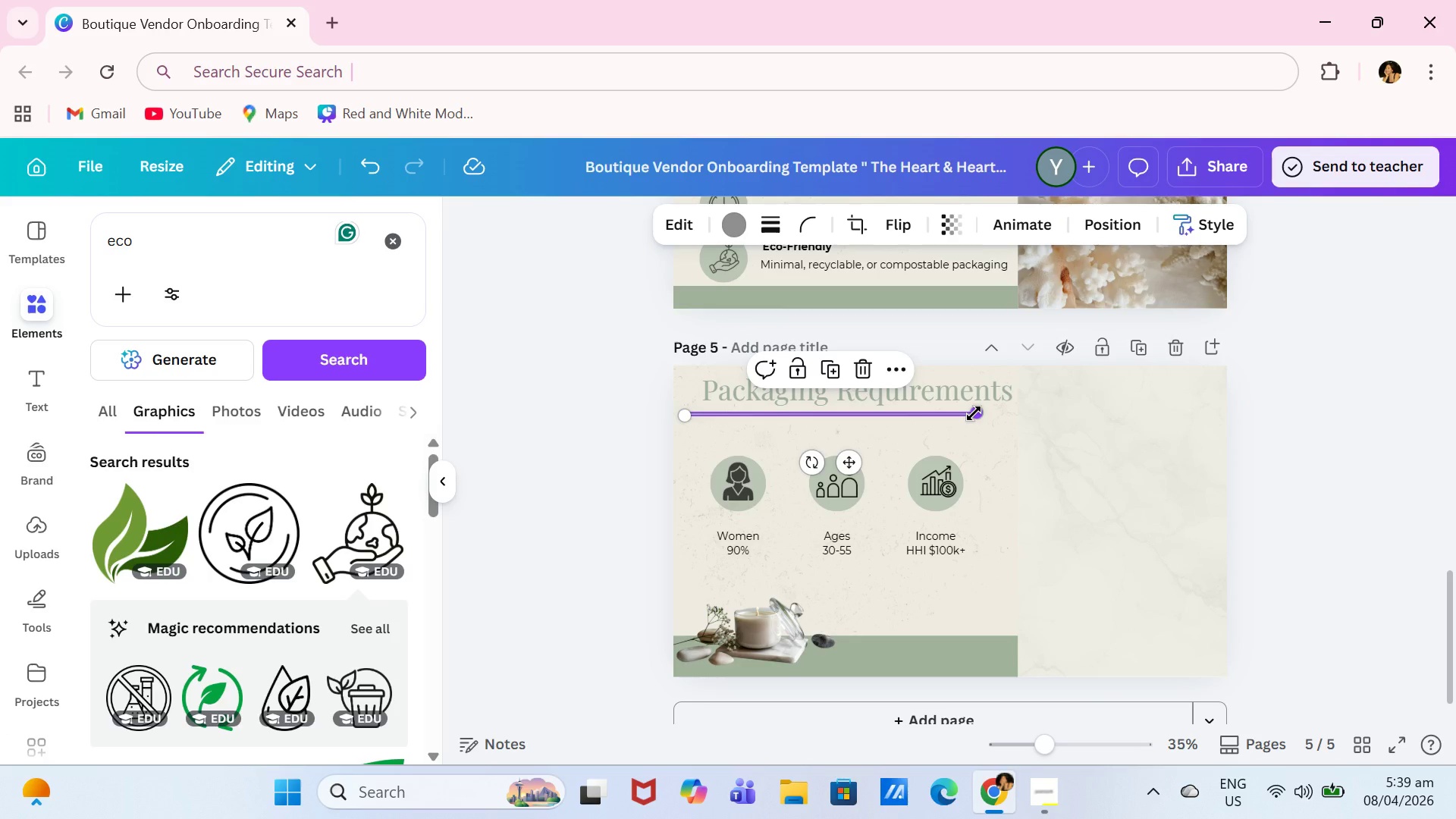 
left_click_drag(start_coordinate=[974, 413], to_coordinate=[1221, 420])
 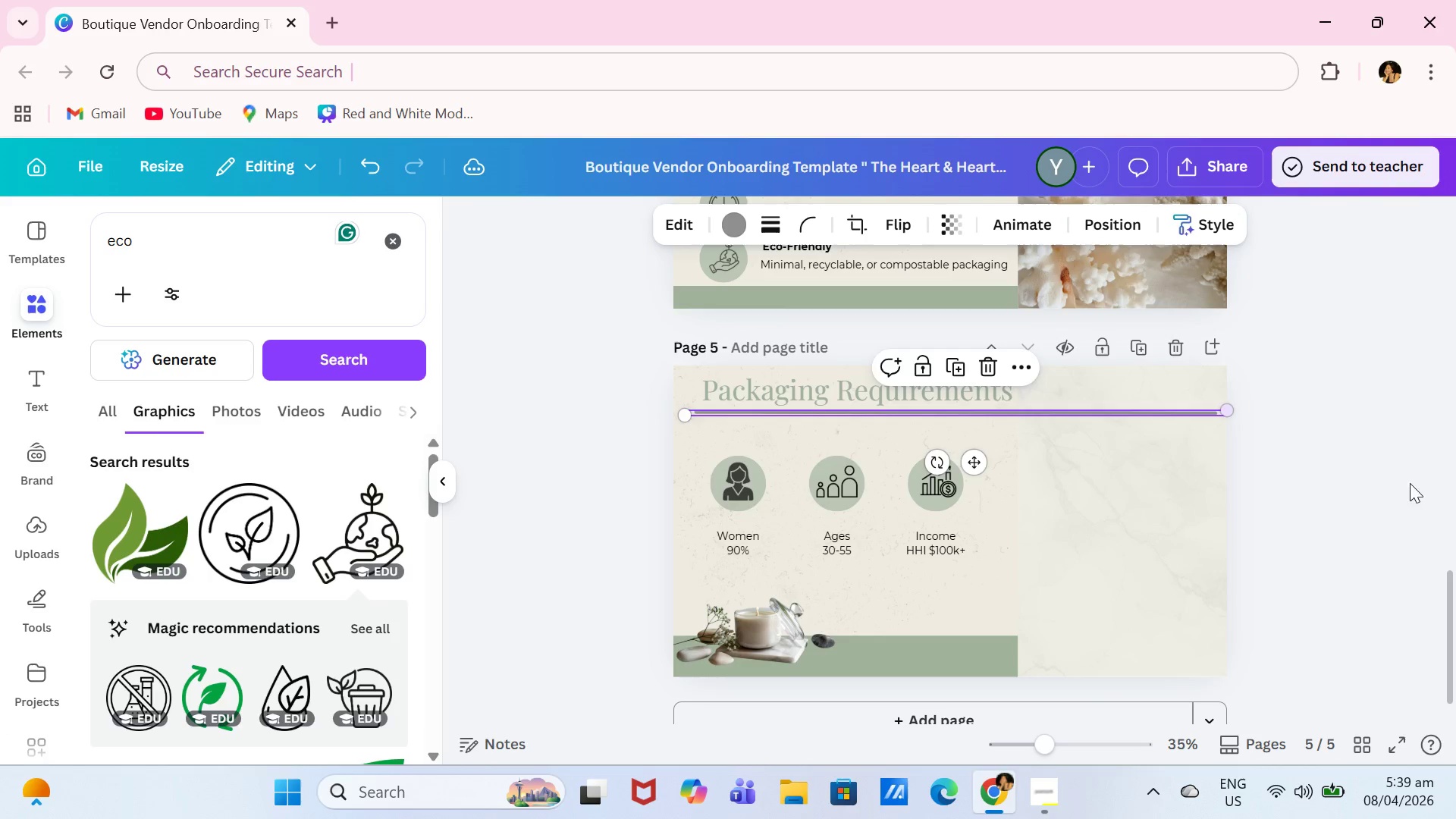 
left_click([1420, 488])
 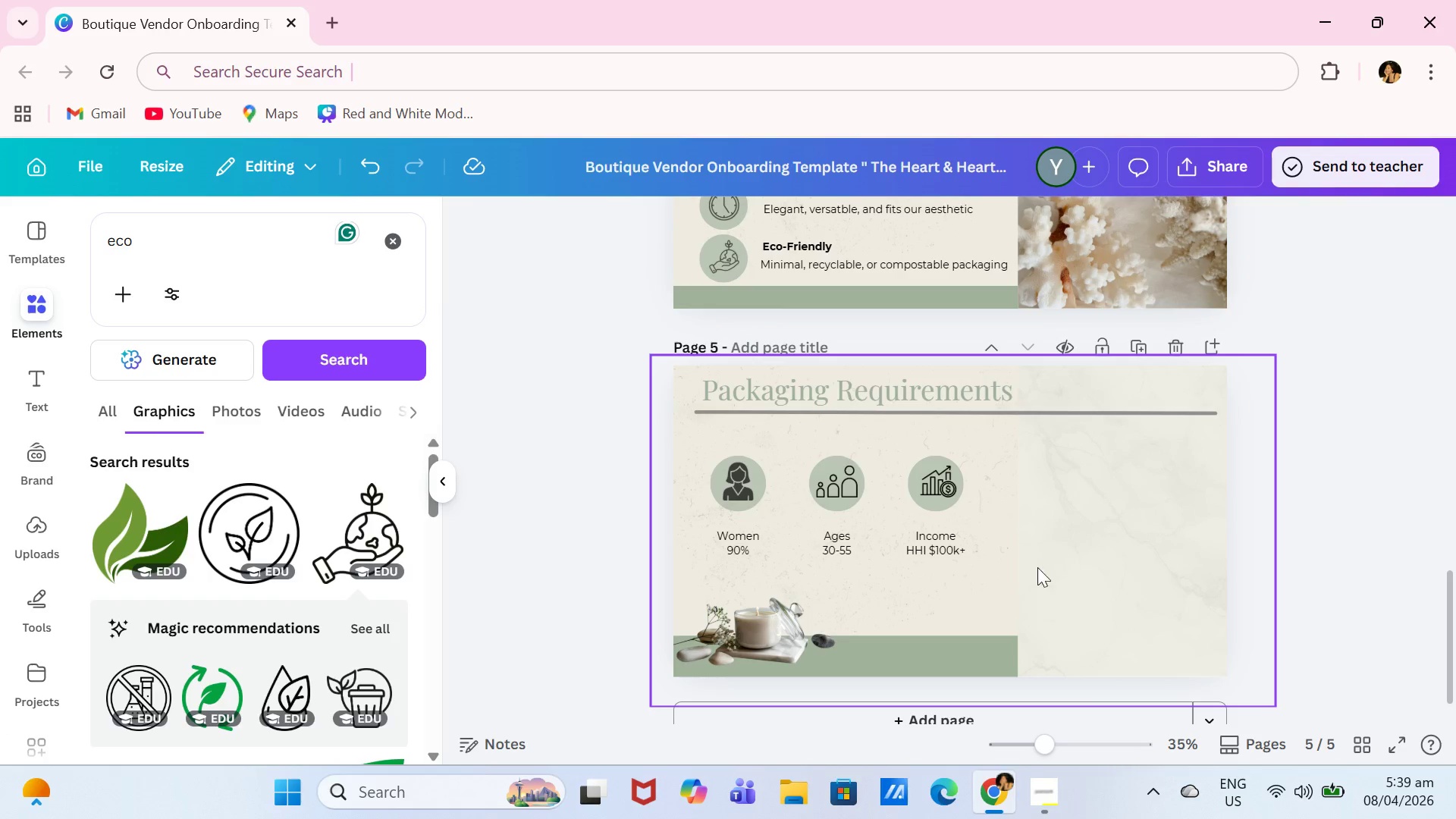 
left_click([962, 601])
 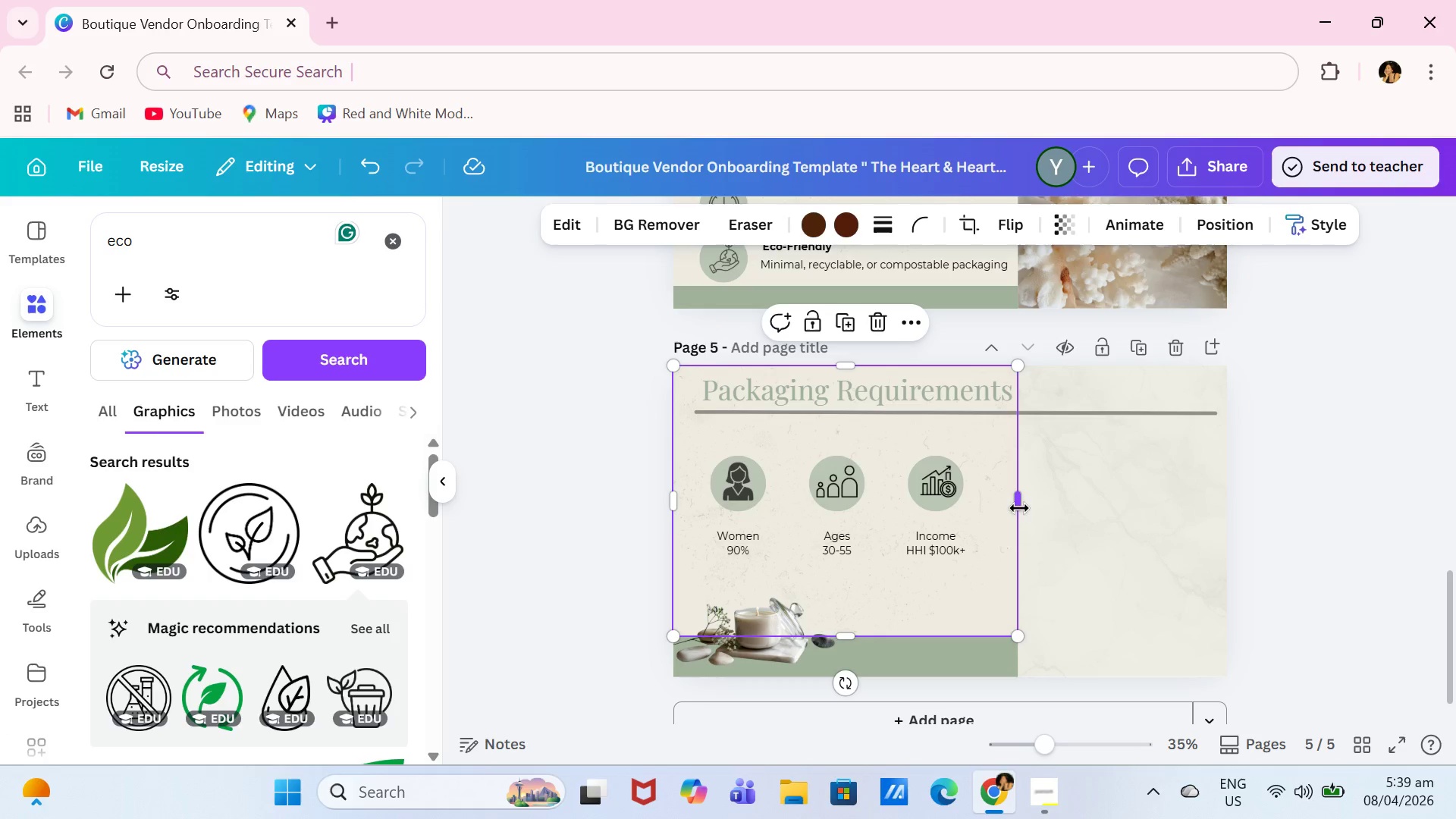 
left_click_drag(start_coordinate=[1021, 505], to_coordinate=[1226, 477])
 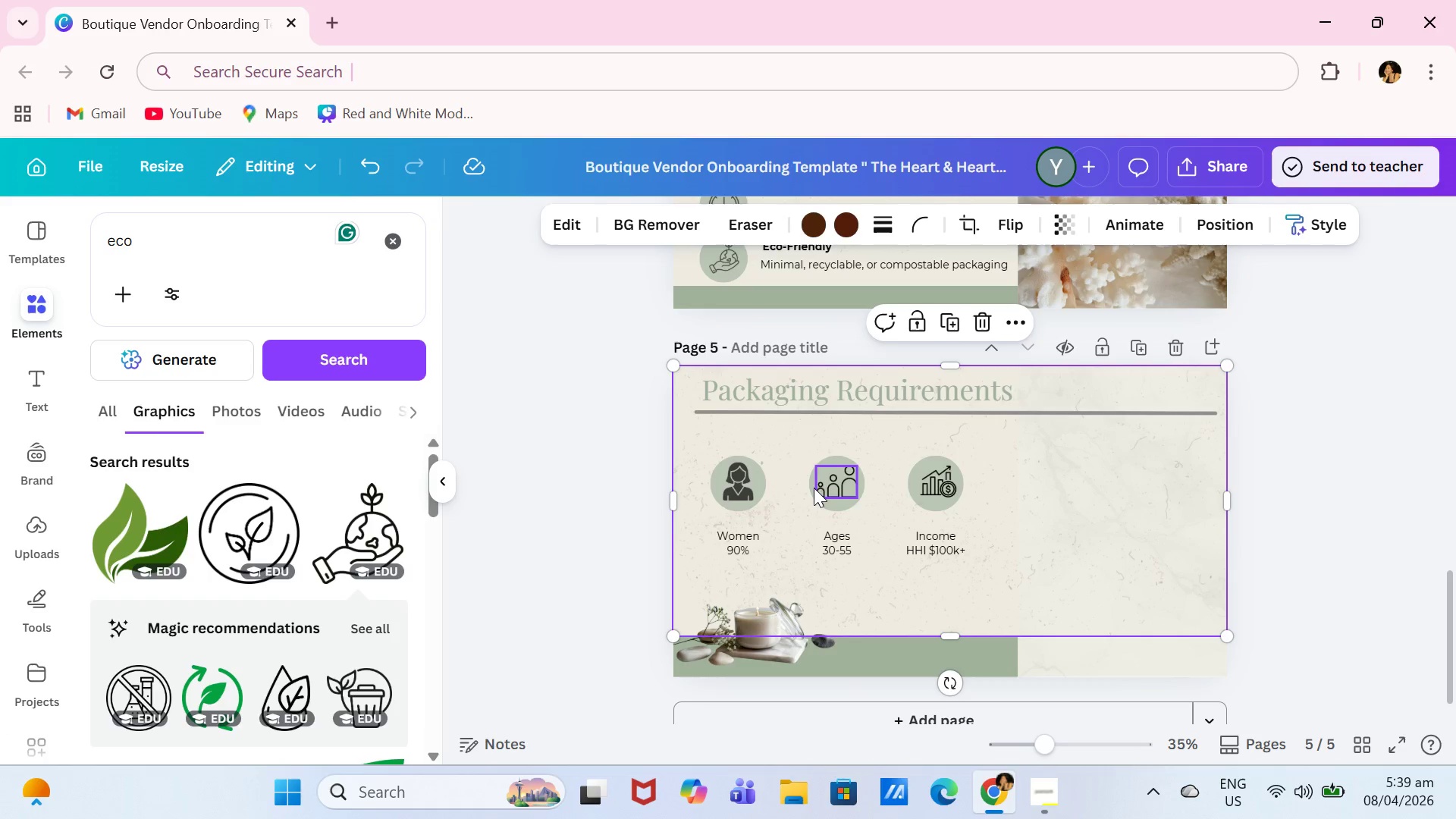 
left_click([748, 480])
 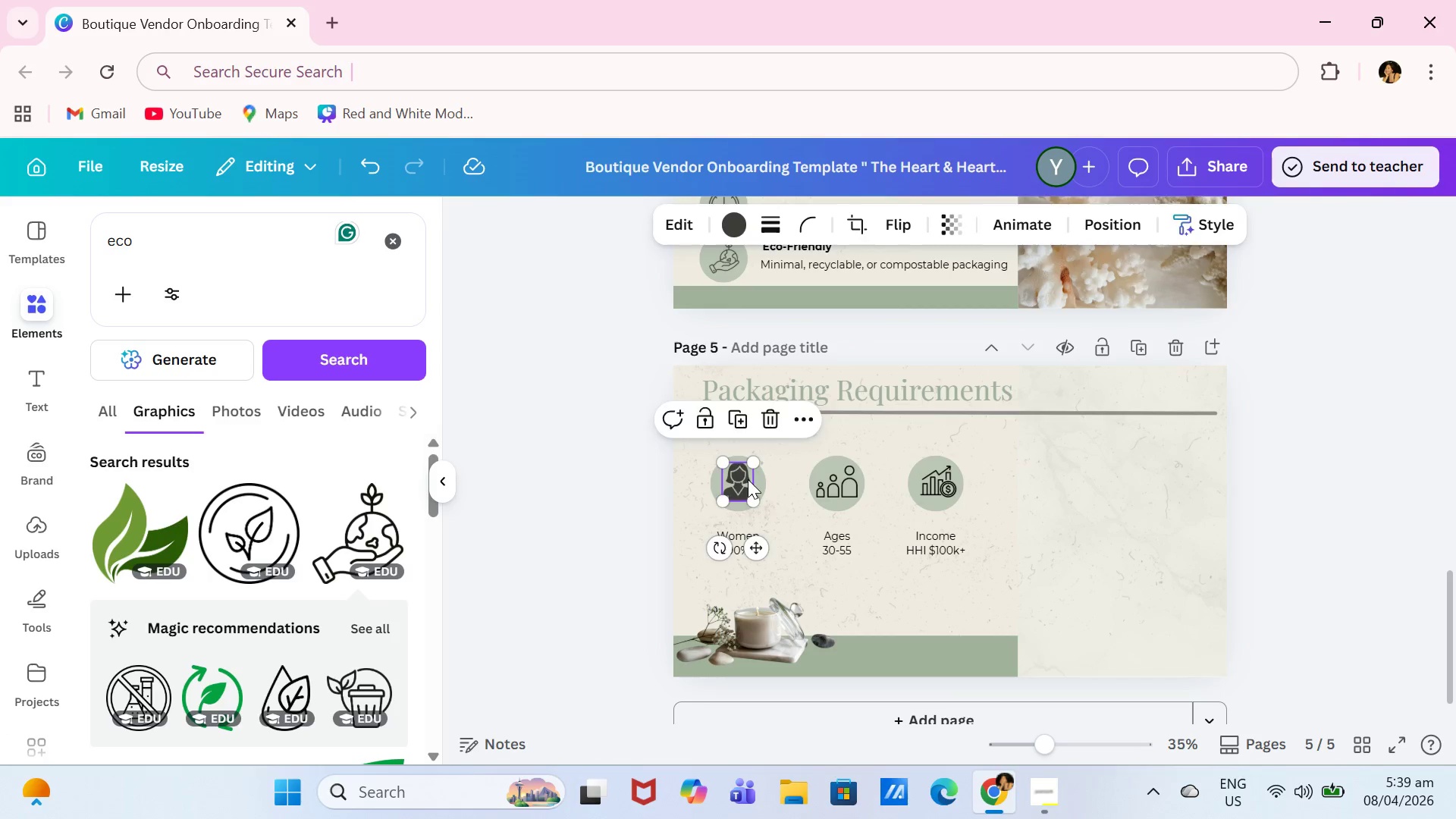 
key(Backspace)
 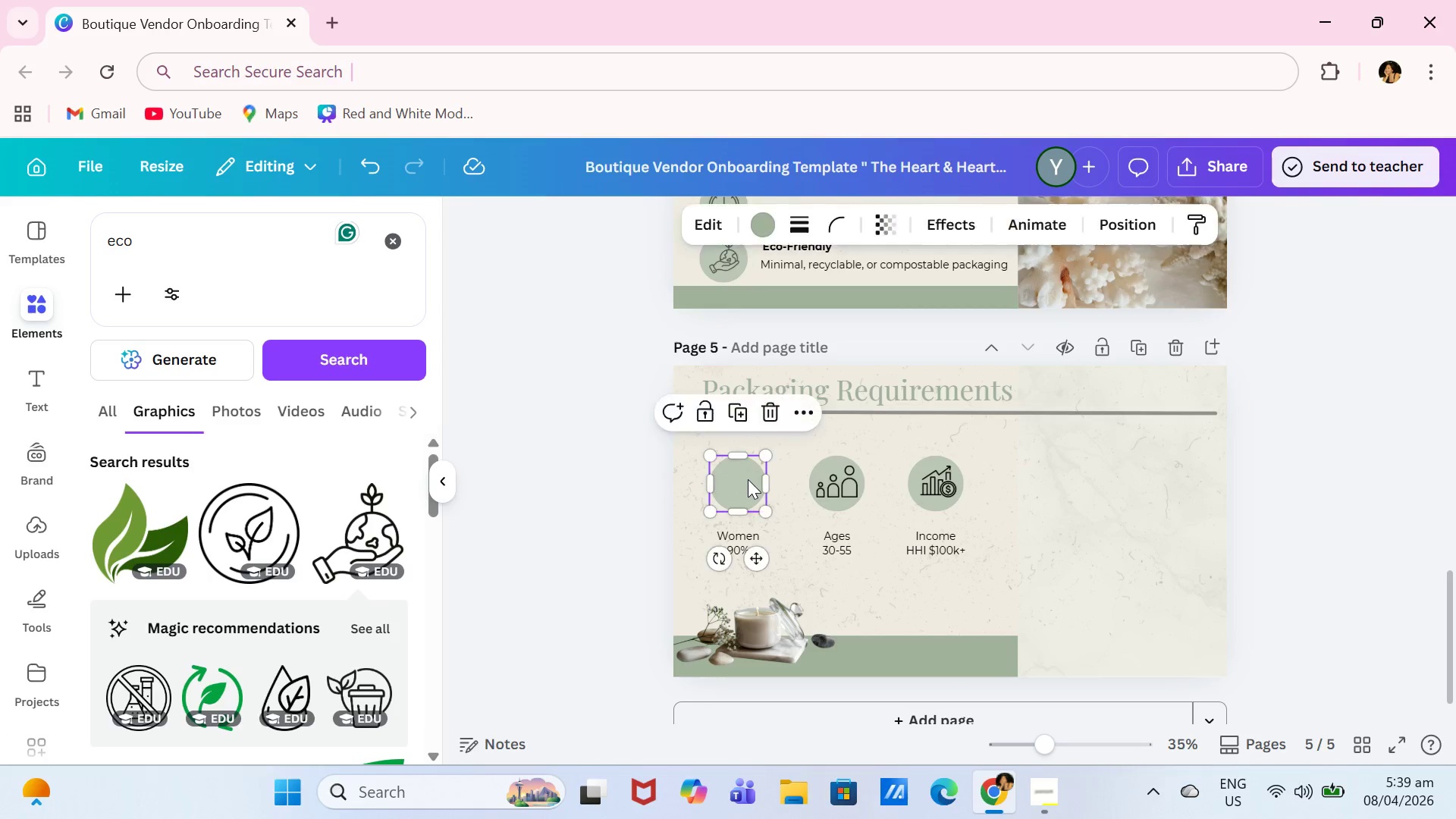 
left_click([748, 479])
 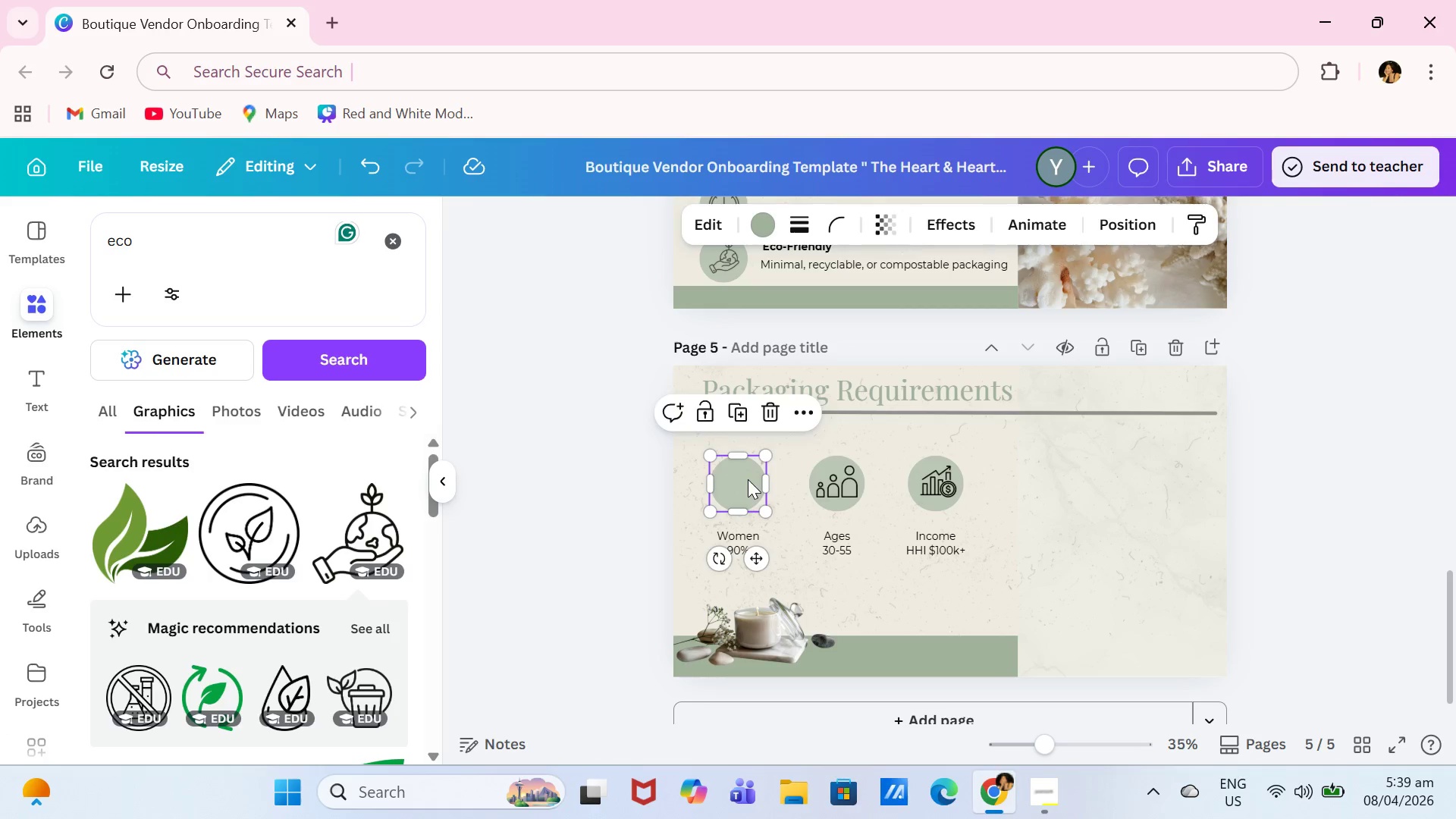 
key(Backspace)
 